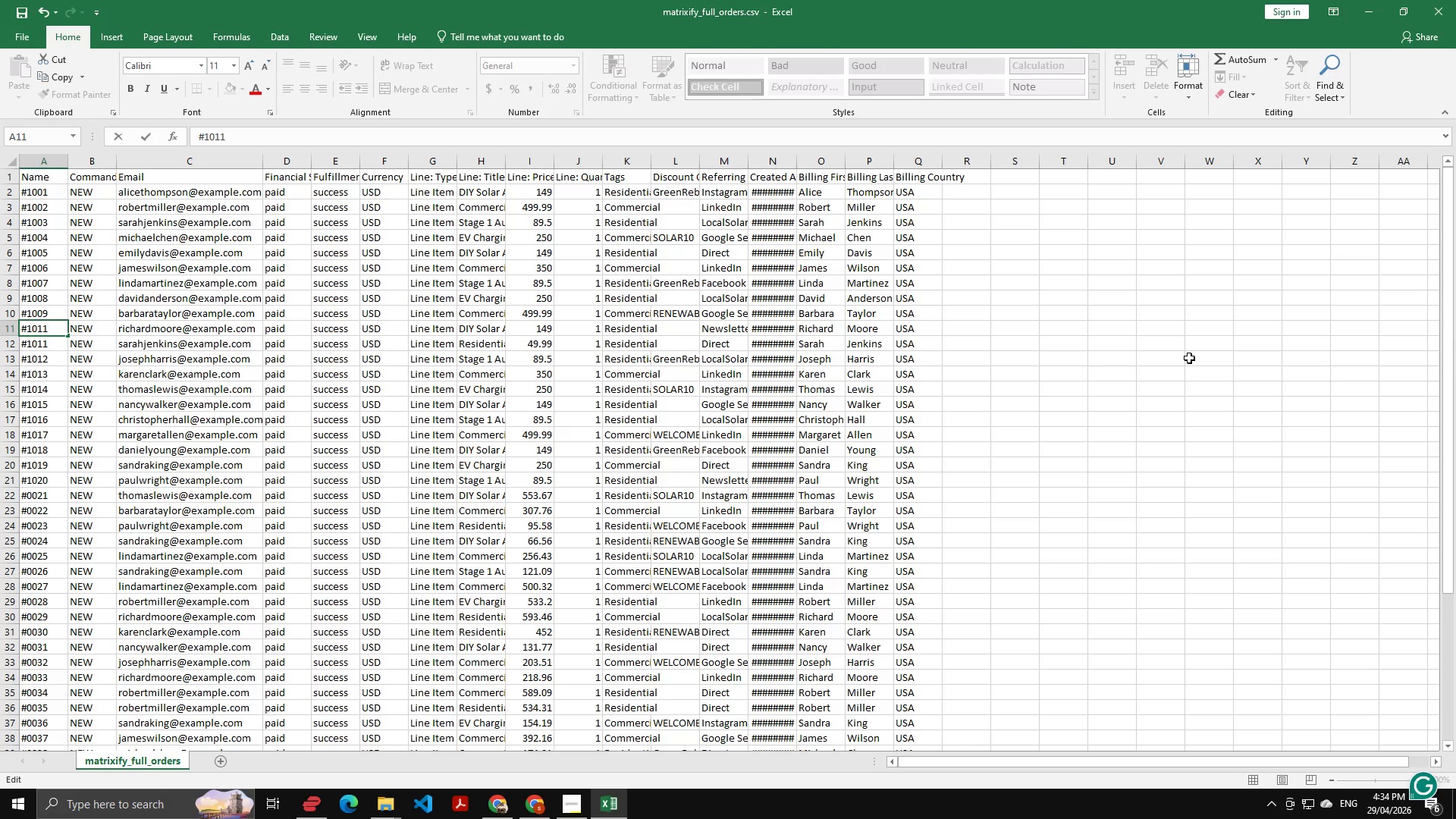 
left_click([1191, 360])
 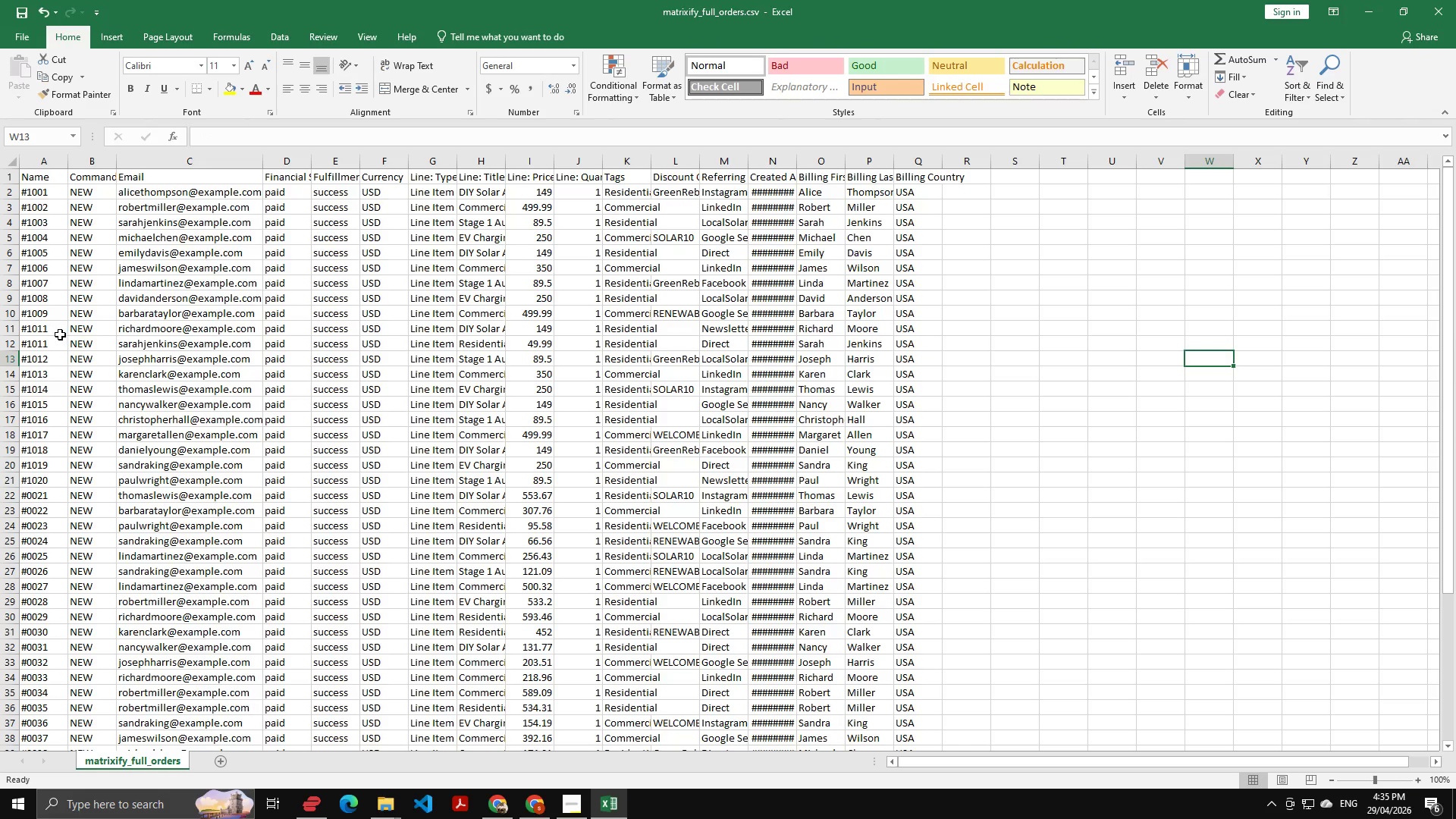 
left_click([46, 329])
 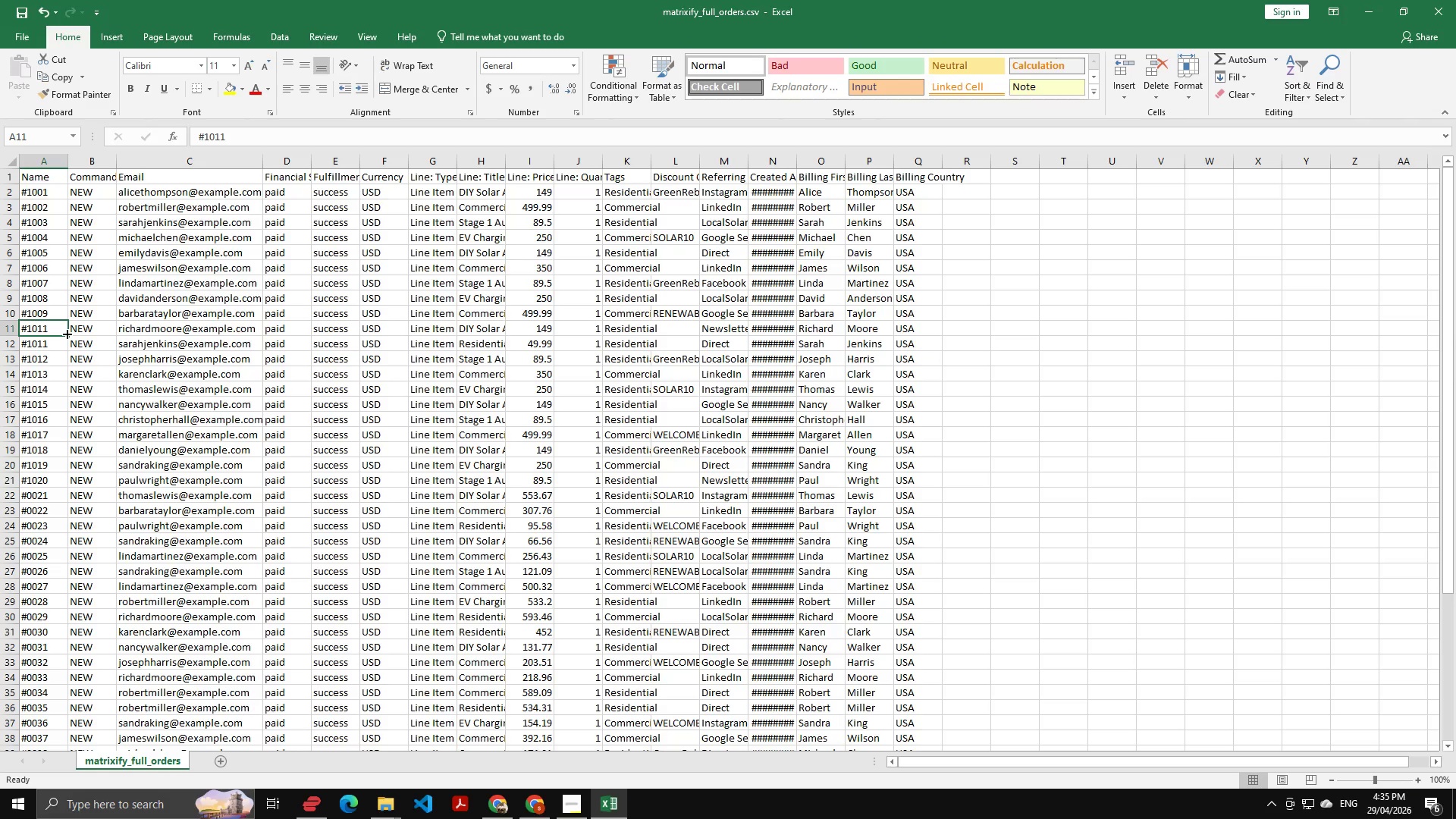 
left_click_drag(start_coordinate=[66, 333], to_coordinate=[64, 468])
 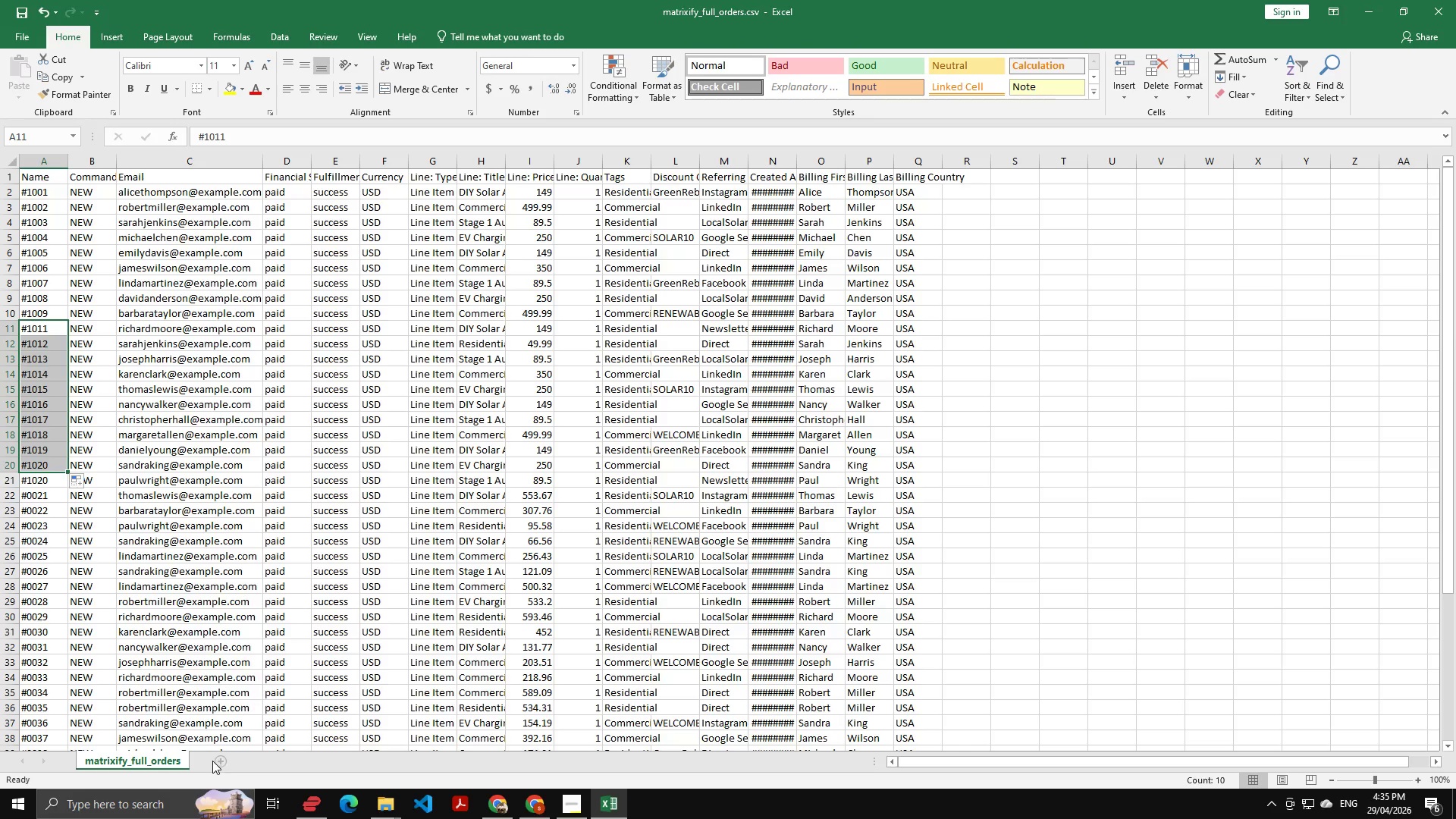 
left_click([217, 760])
 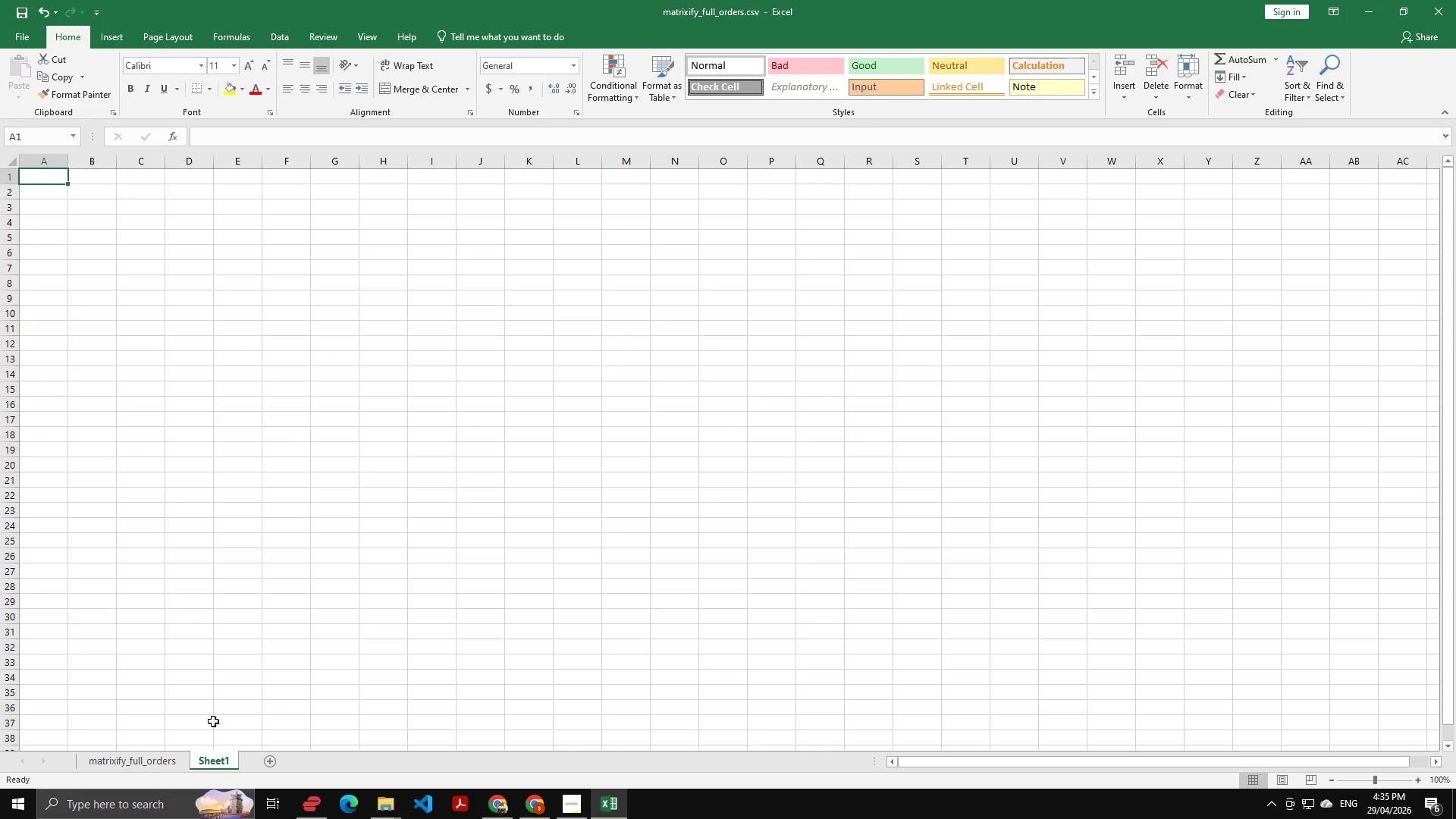 
left_click([127, 758])
 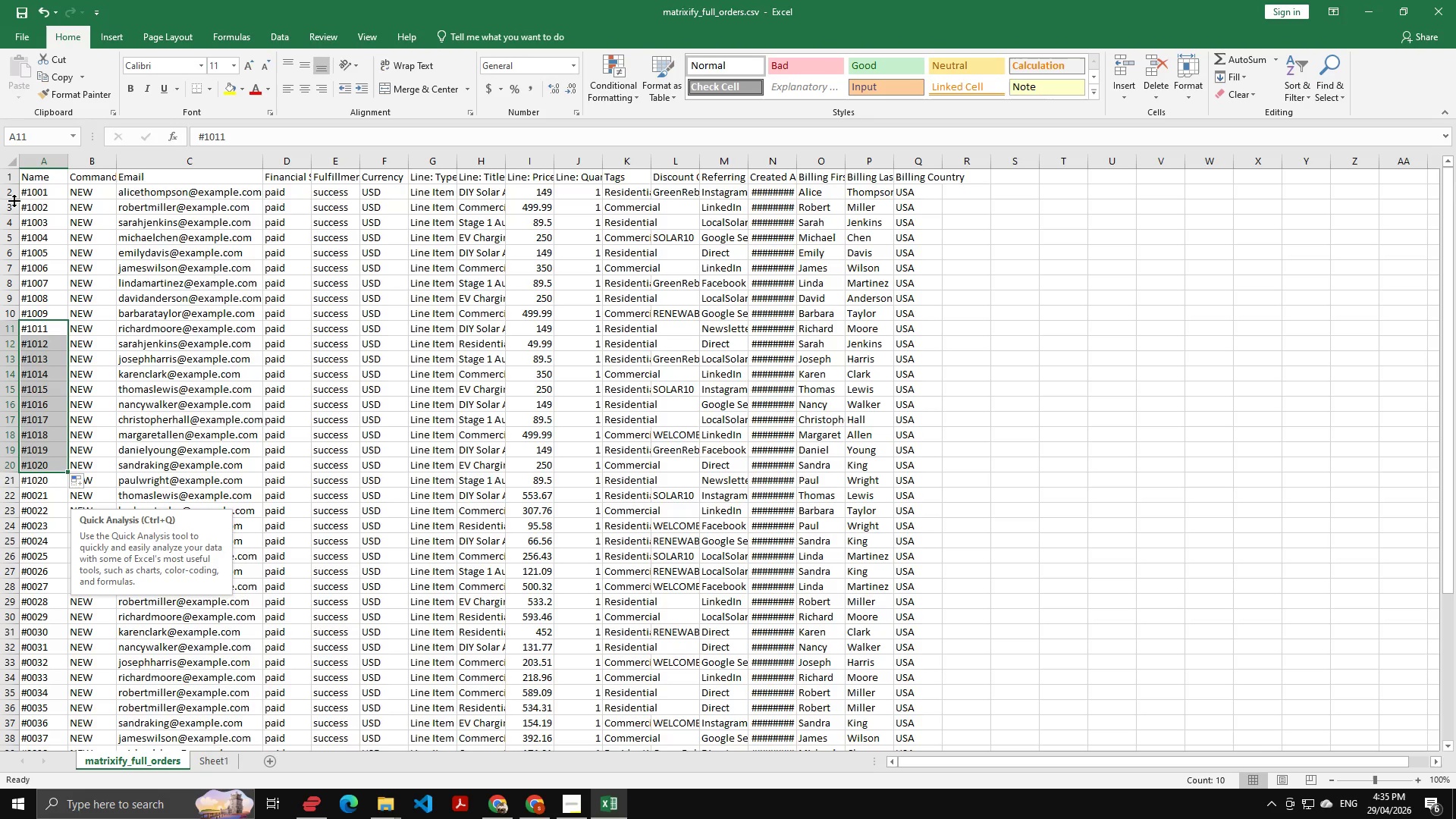 
left_click([14, 177])
 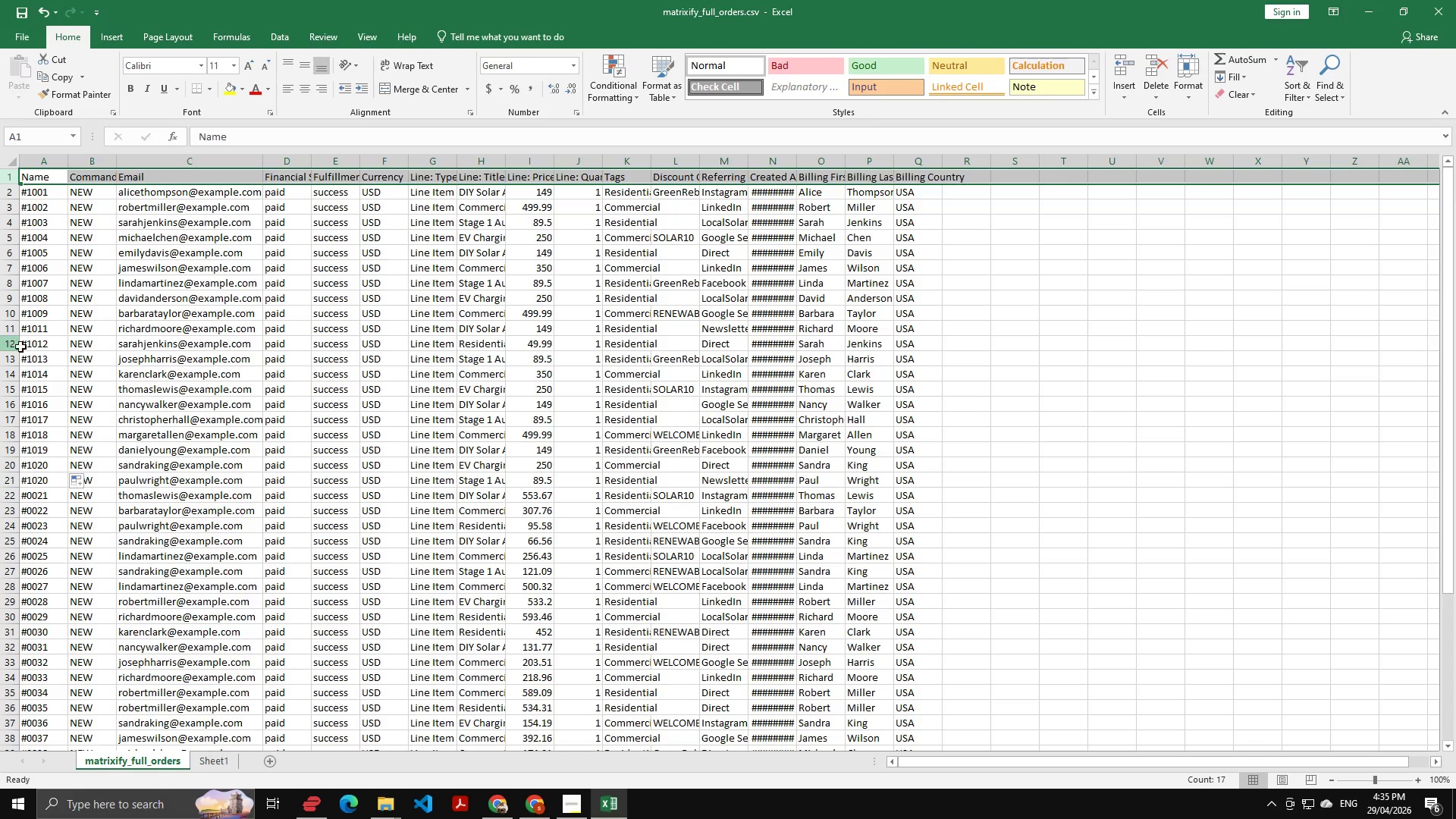 
key(Control+A)
 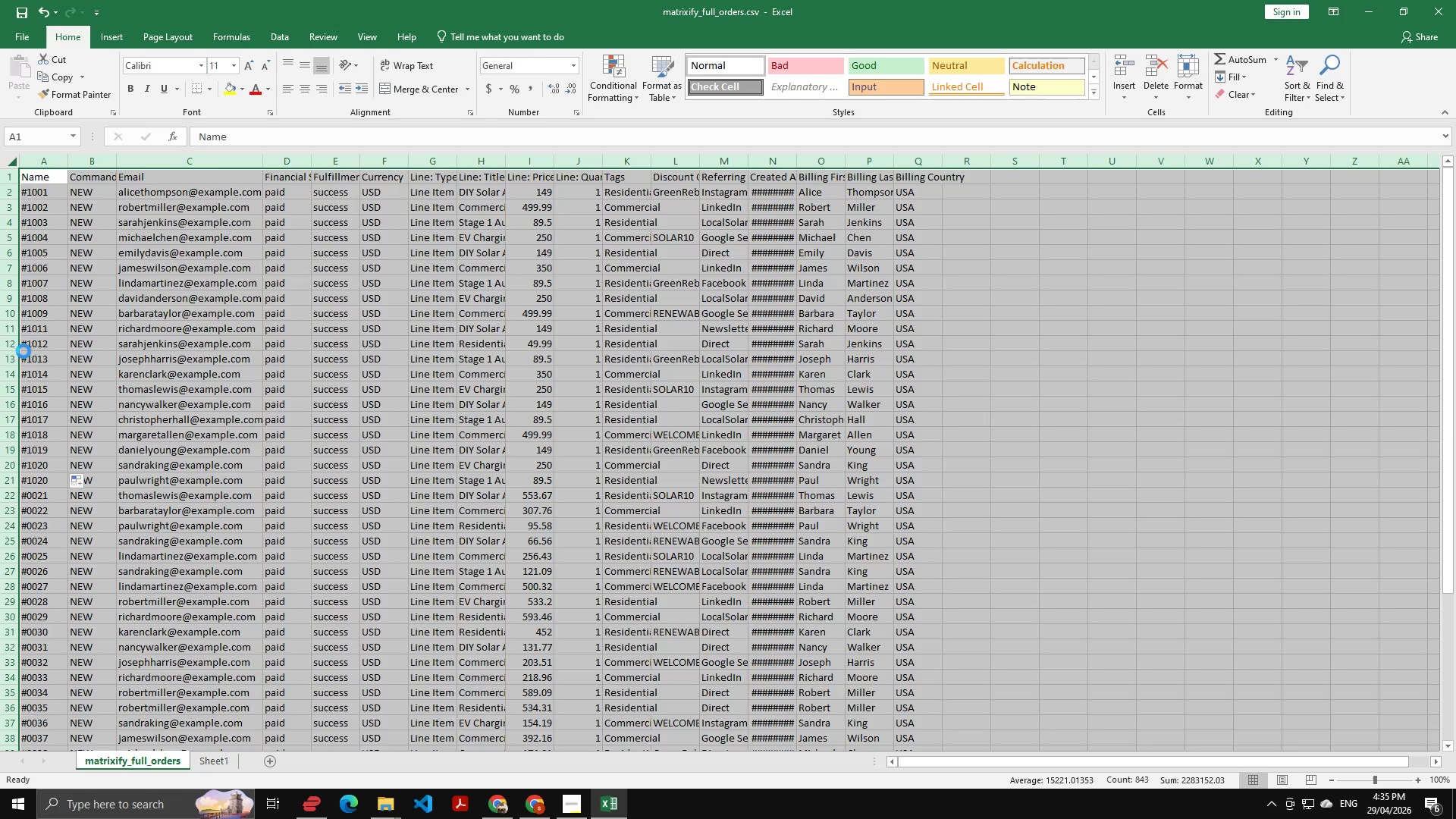 
key(Control+C)
 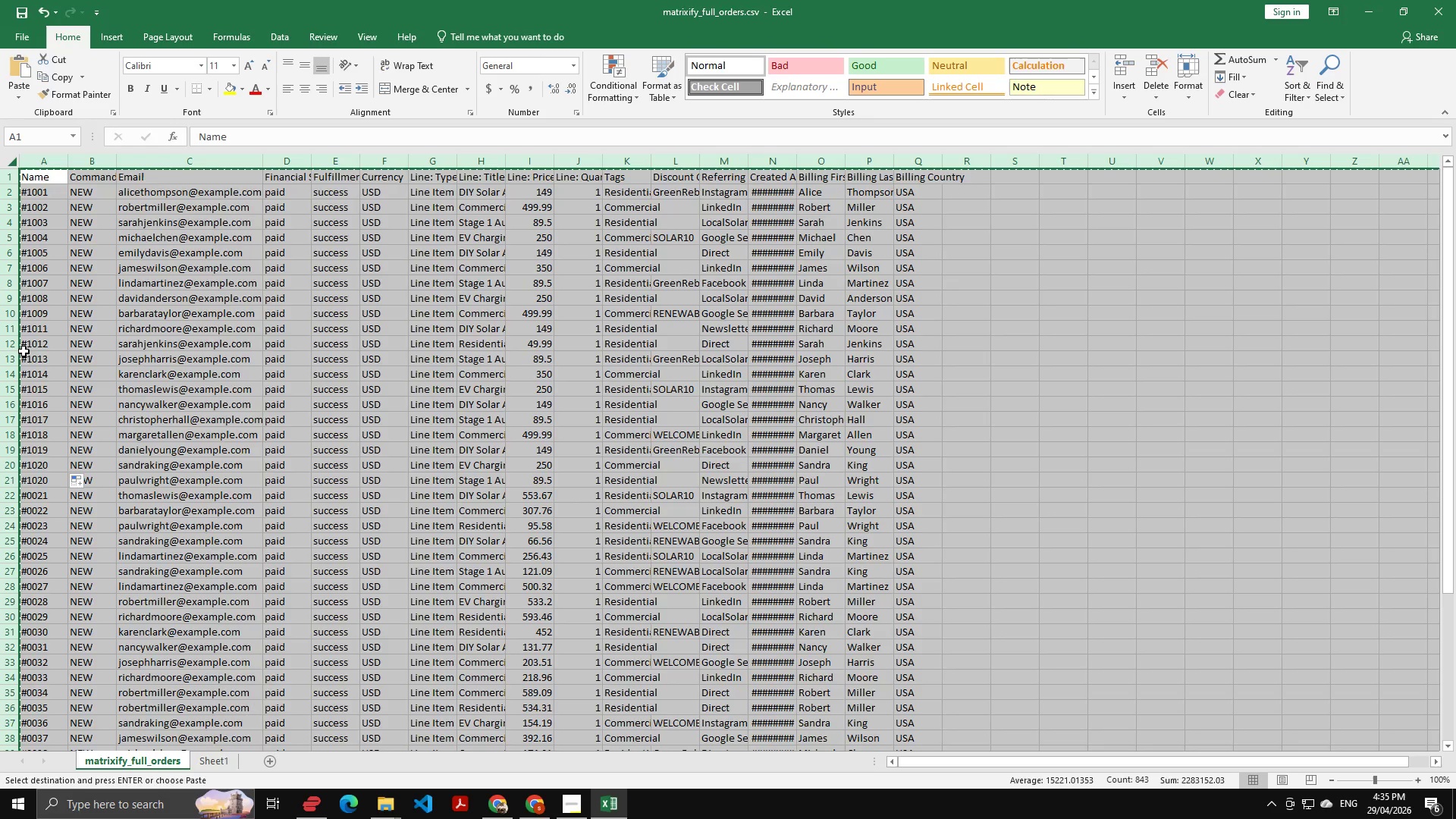 
key(Control+C)
 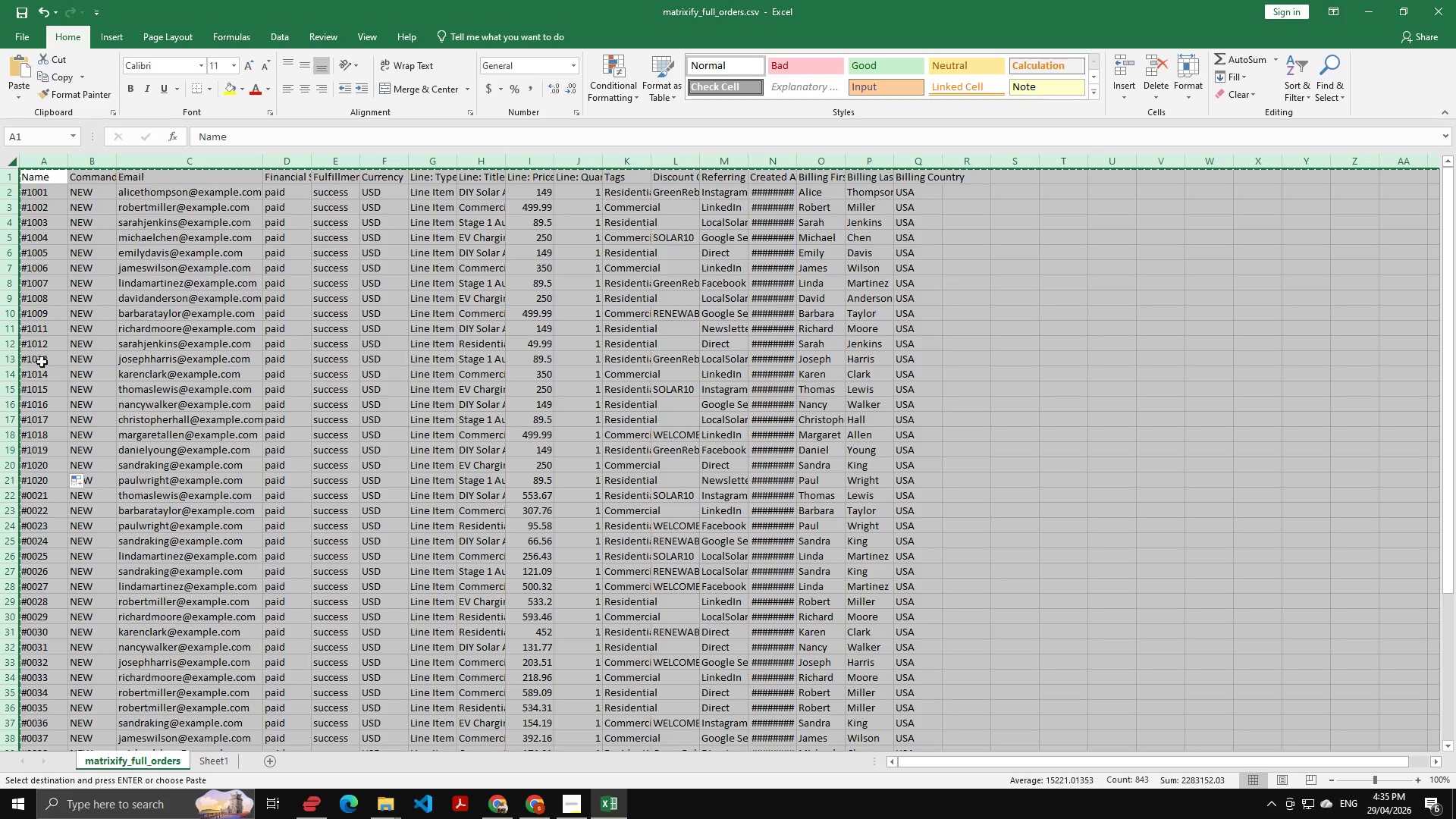 
key(Alt+AltLeft)
 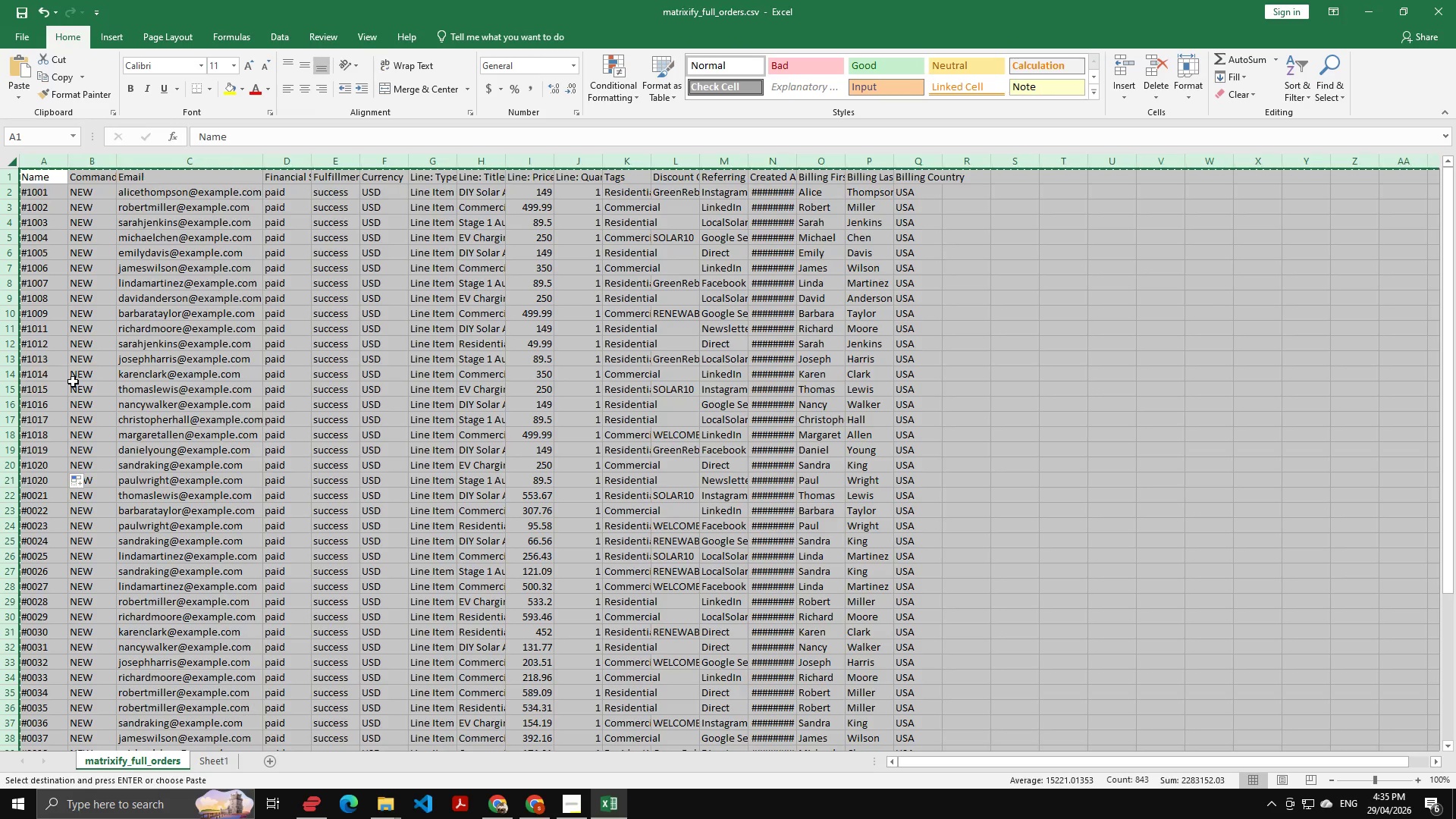 
key(Alt+Tab)
 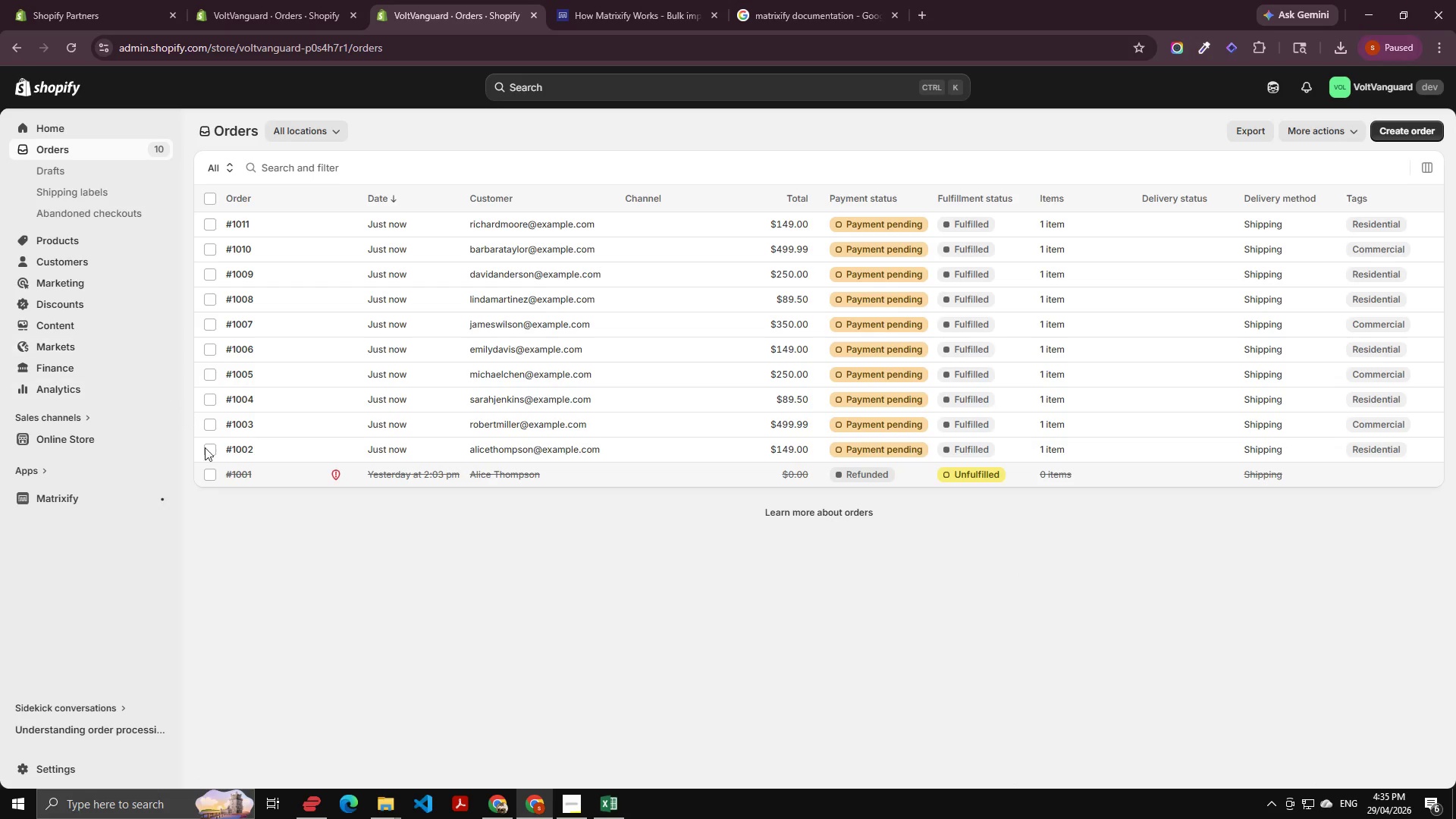 
key(Alt+AltLeft)
 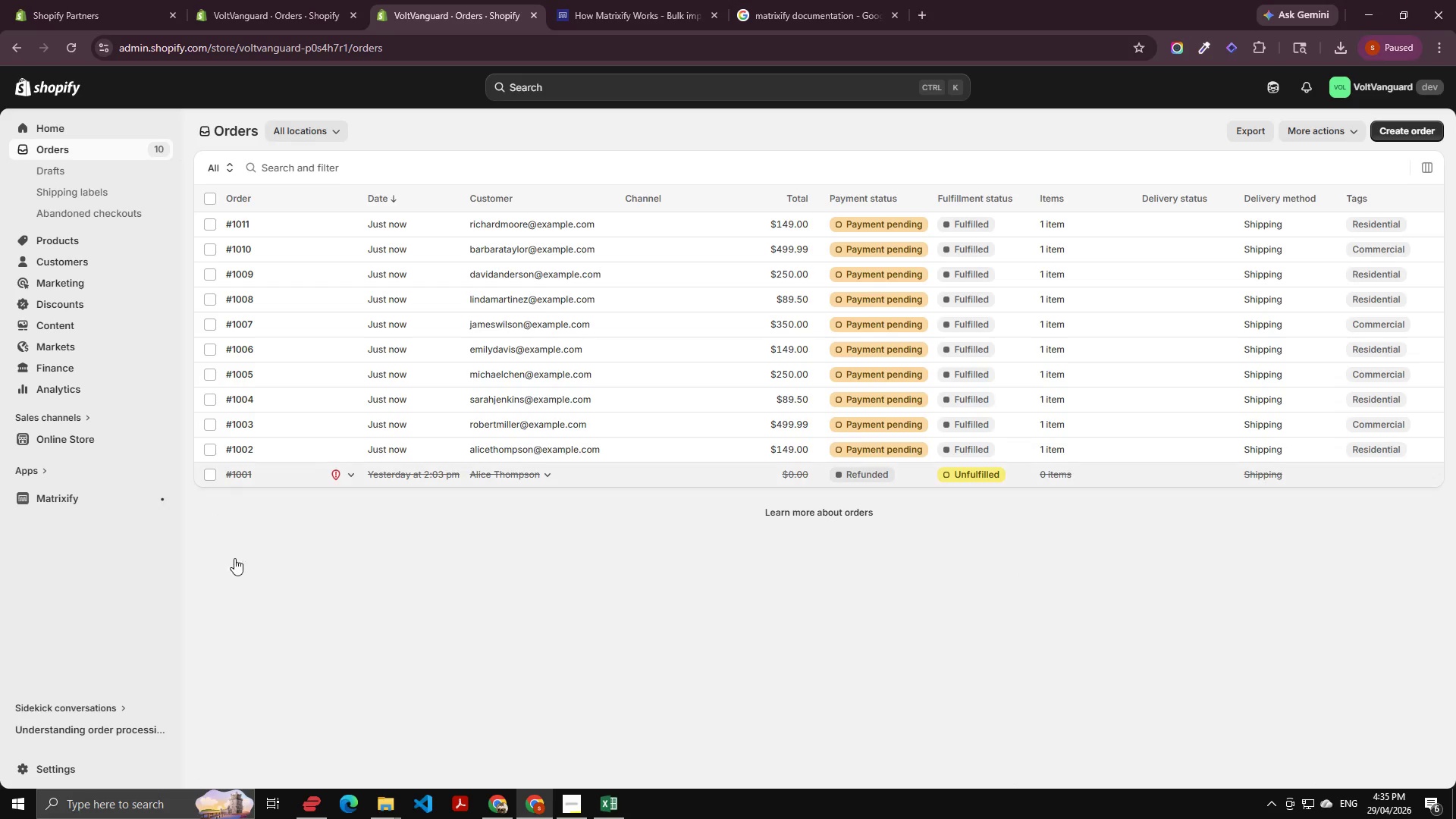 
key(Alt+Tab)
 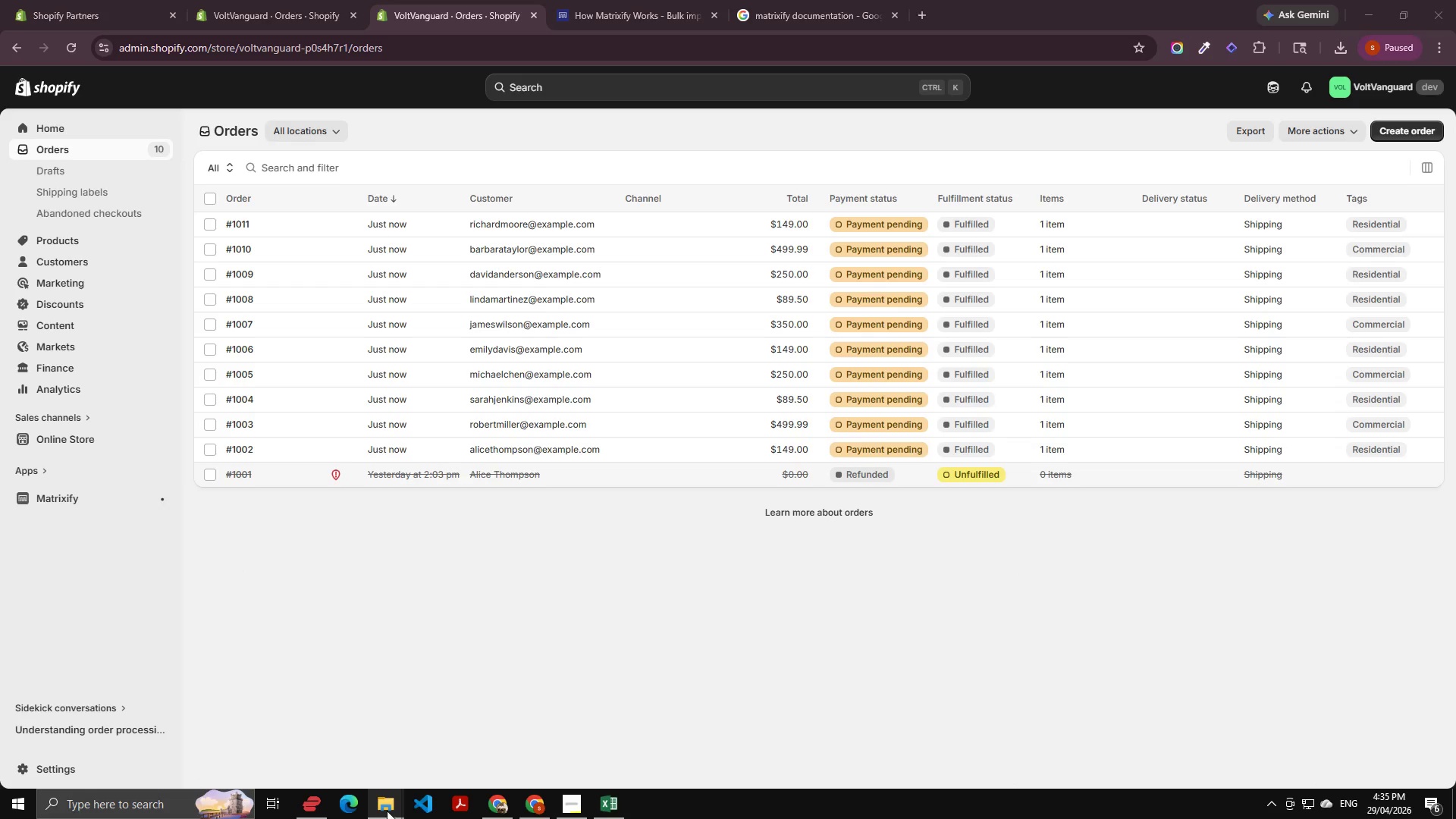 
key(Alt+AltLeft)
 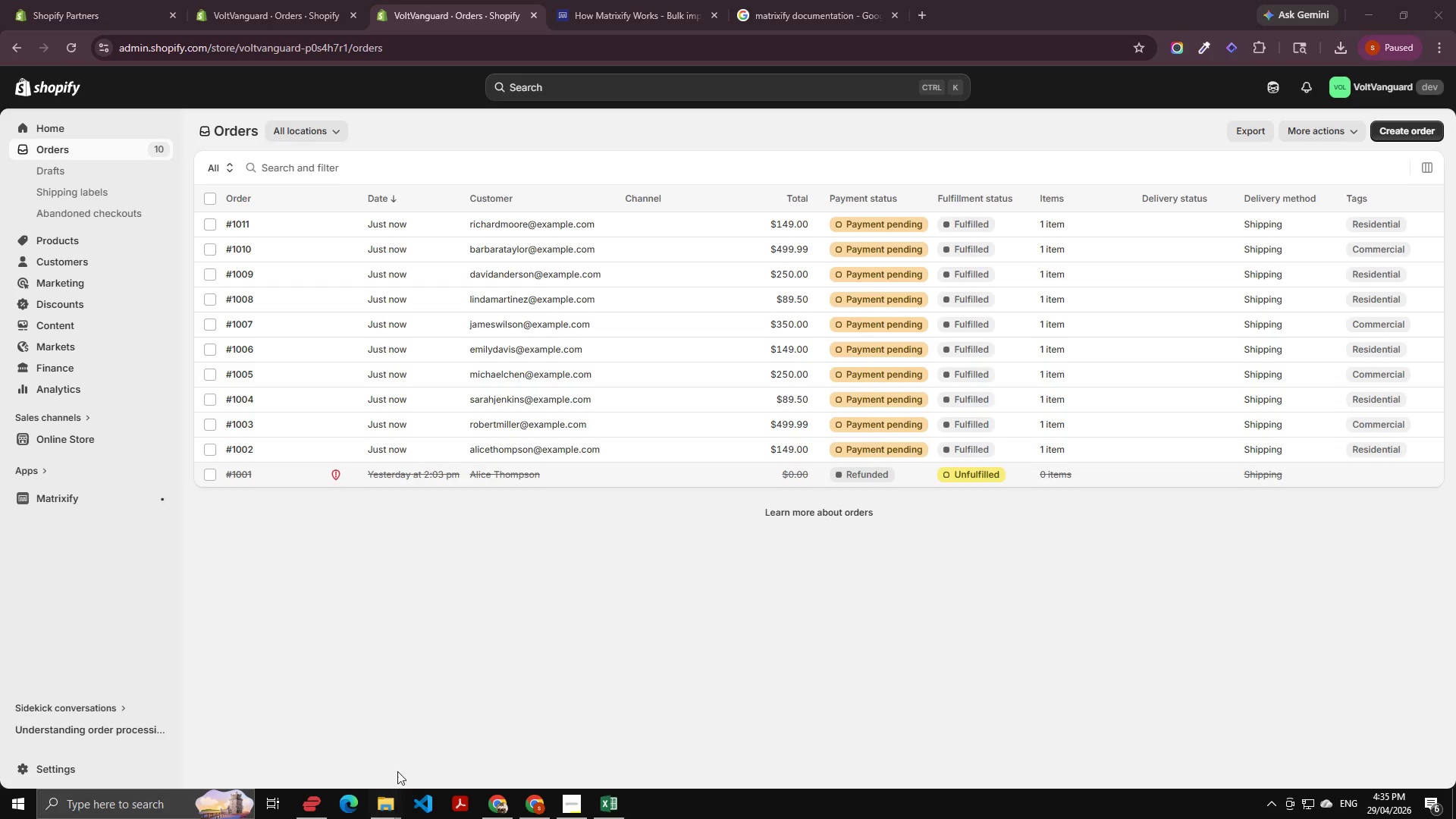 
key(Alt+Tab)
 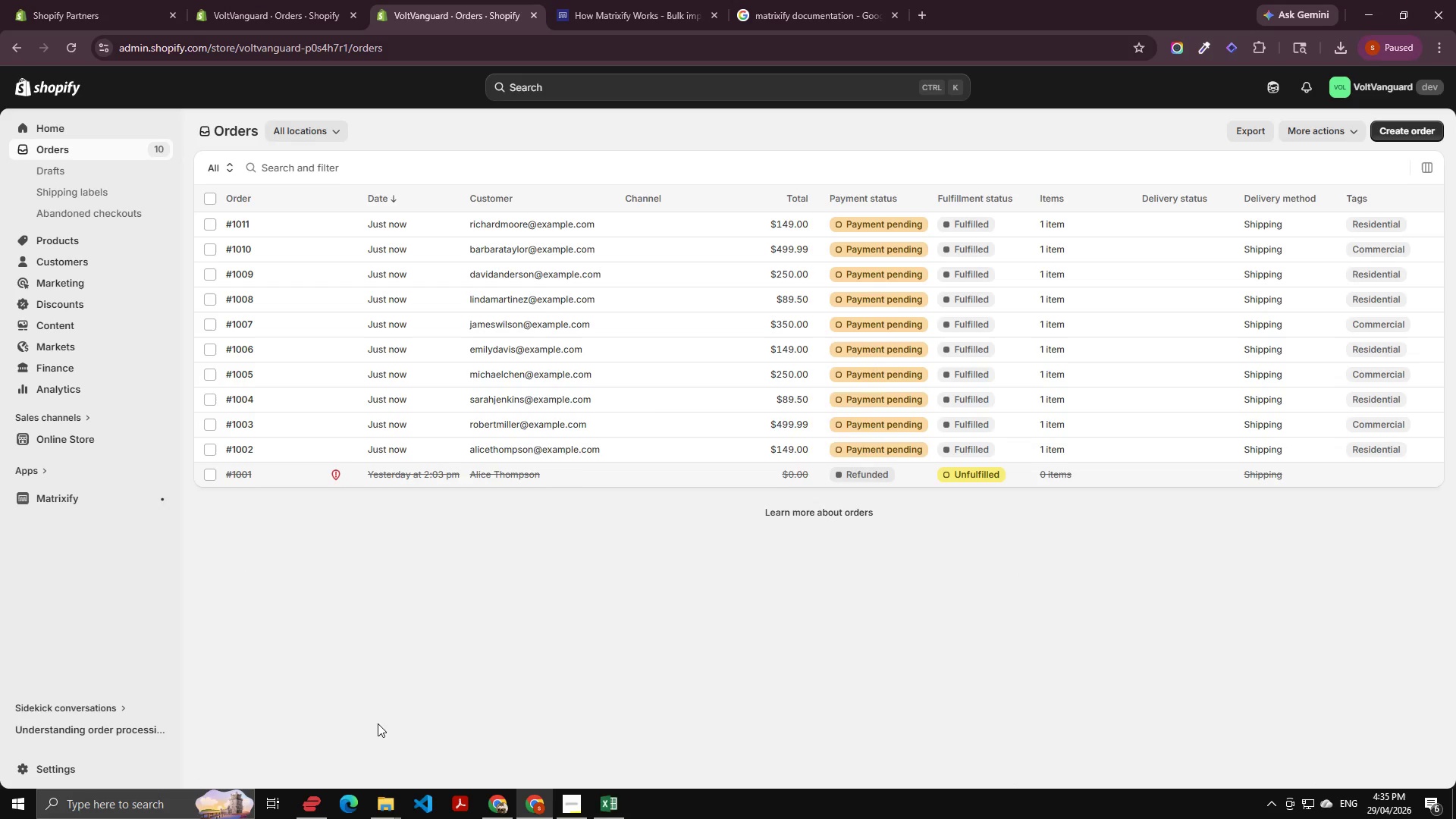 
key(Alt+Tab)
 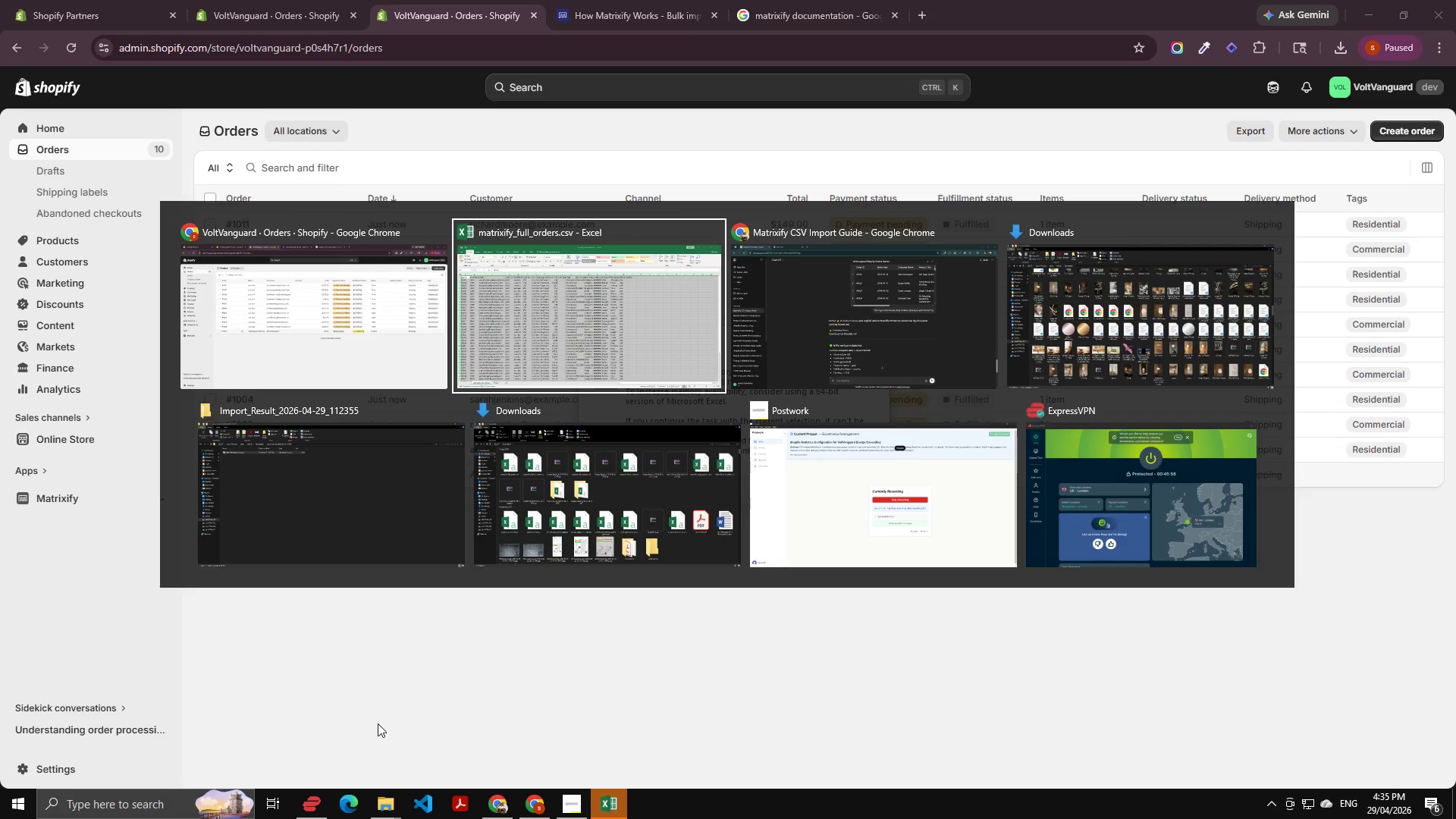 
key(Alt+Tab)
 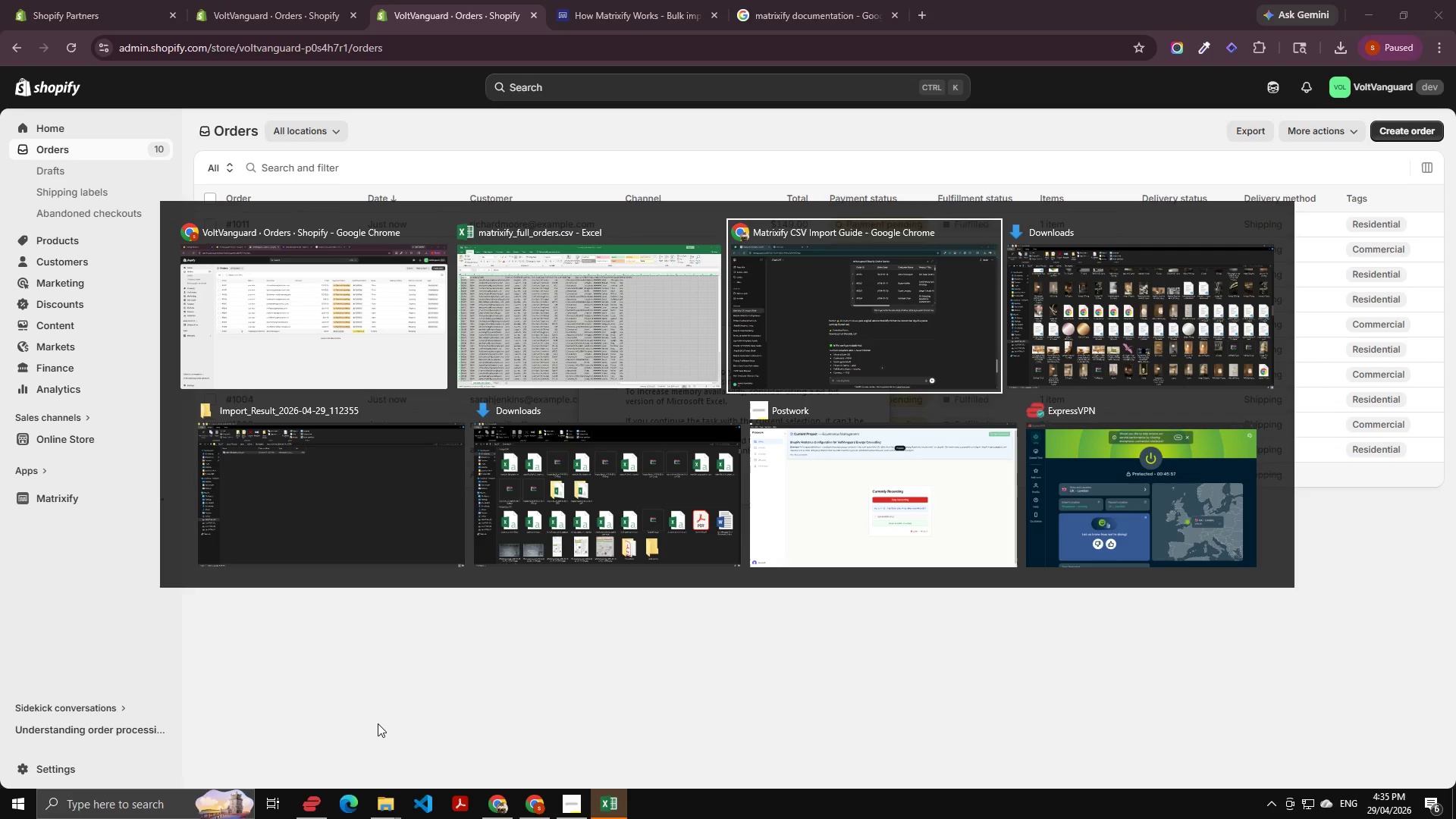 
key(Alt+Tab)
 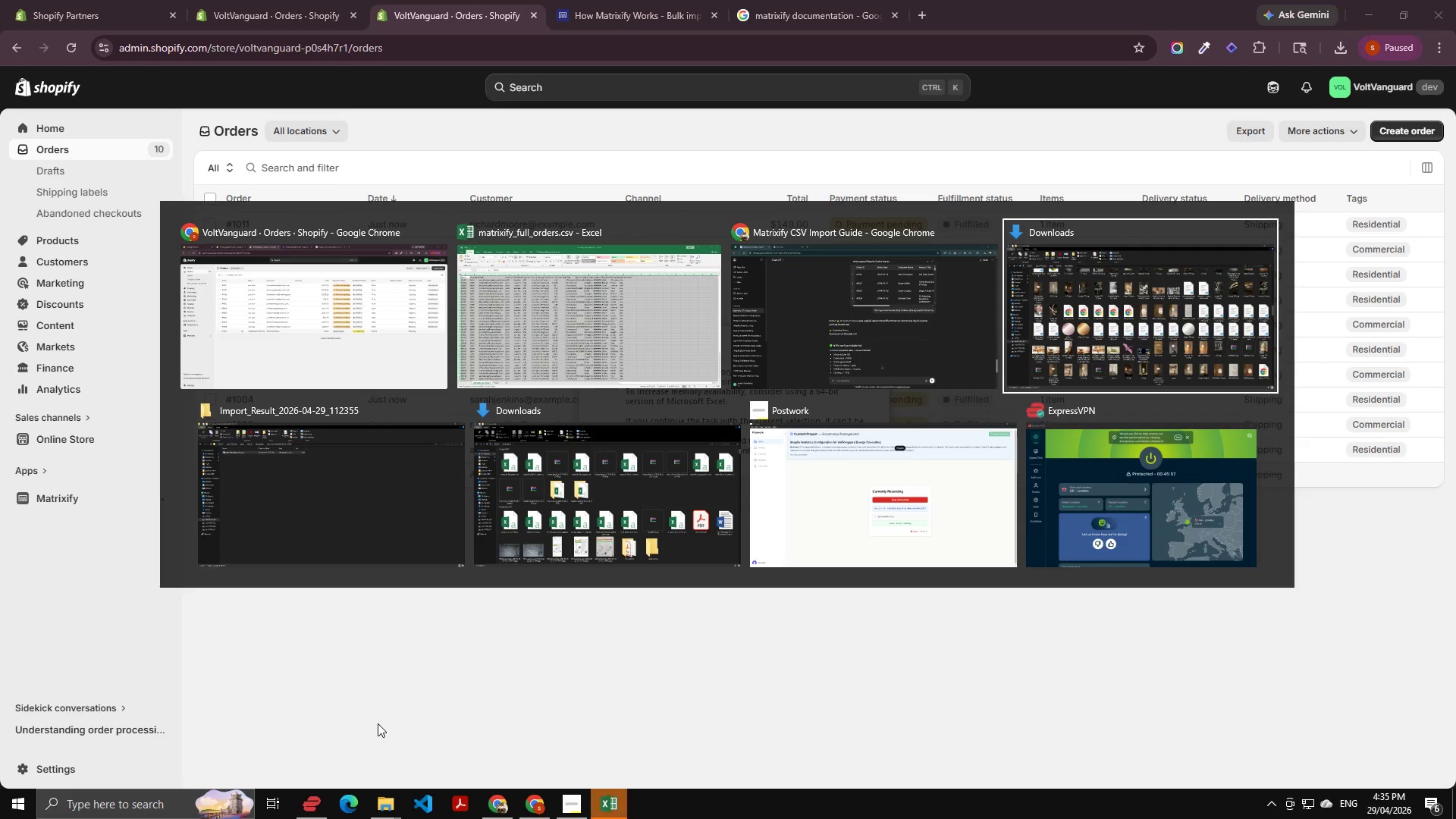 
key(Alt+Tab)
 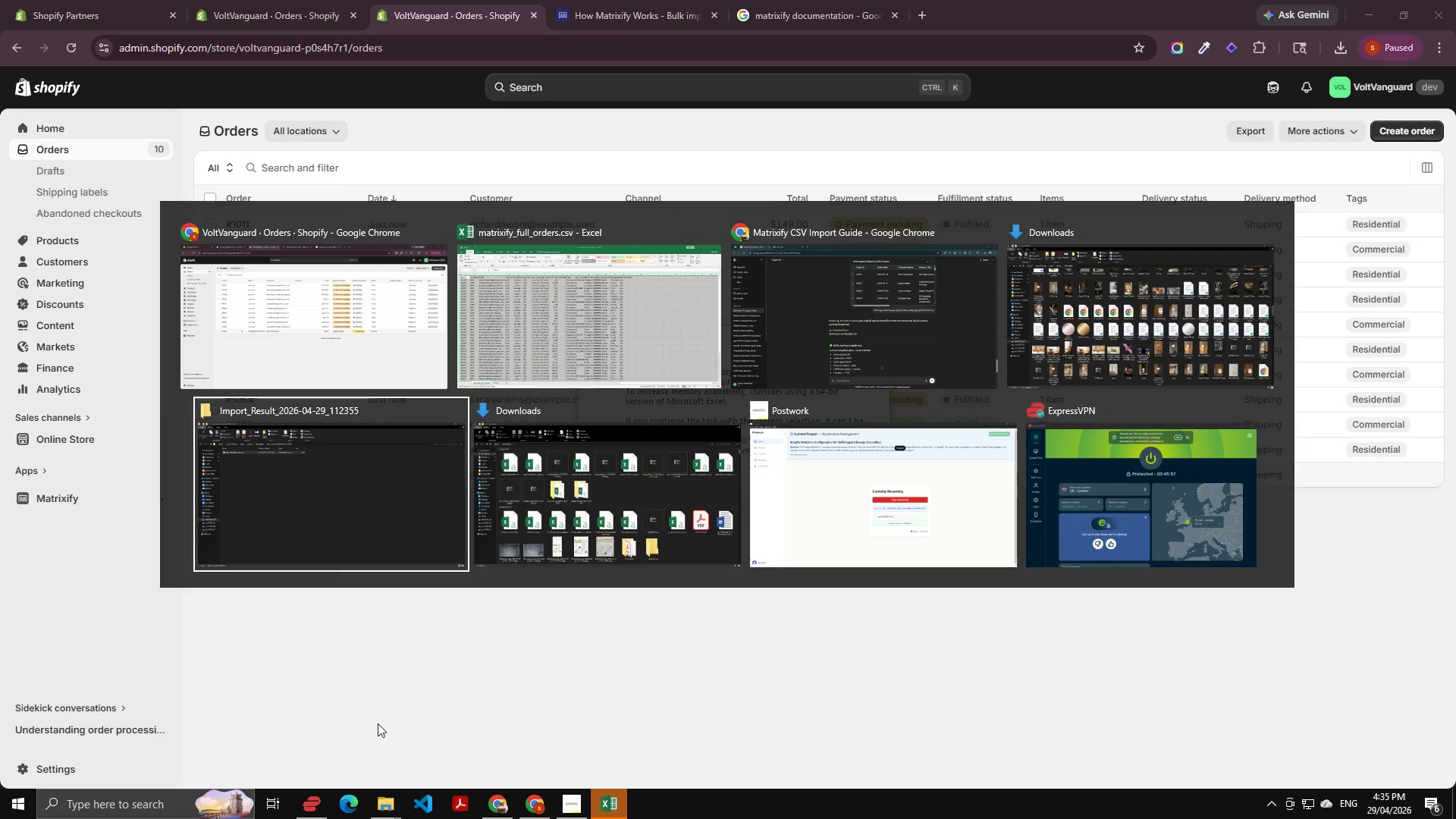 
key(Alt+Tab)
 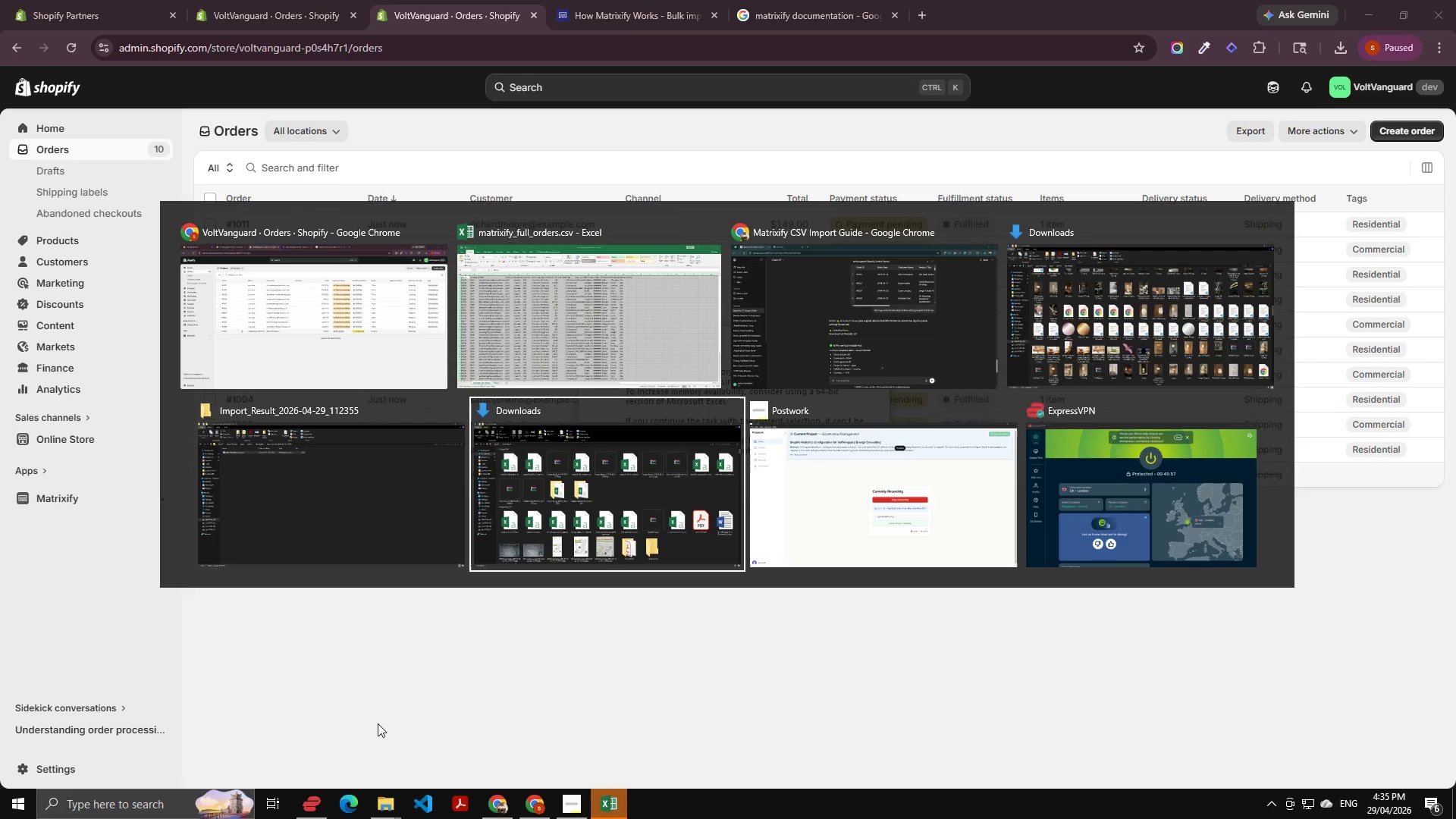 
key(Alt+Tab)
 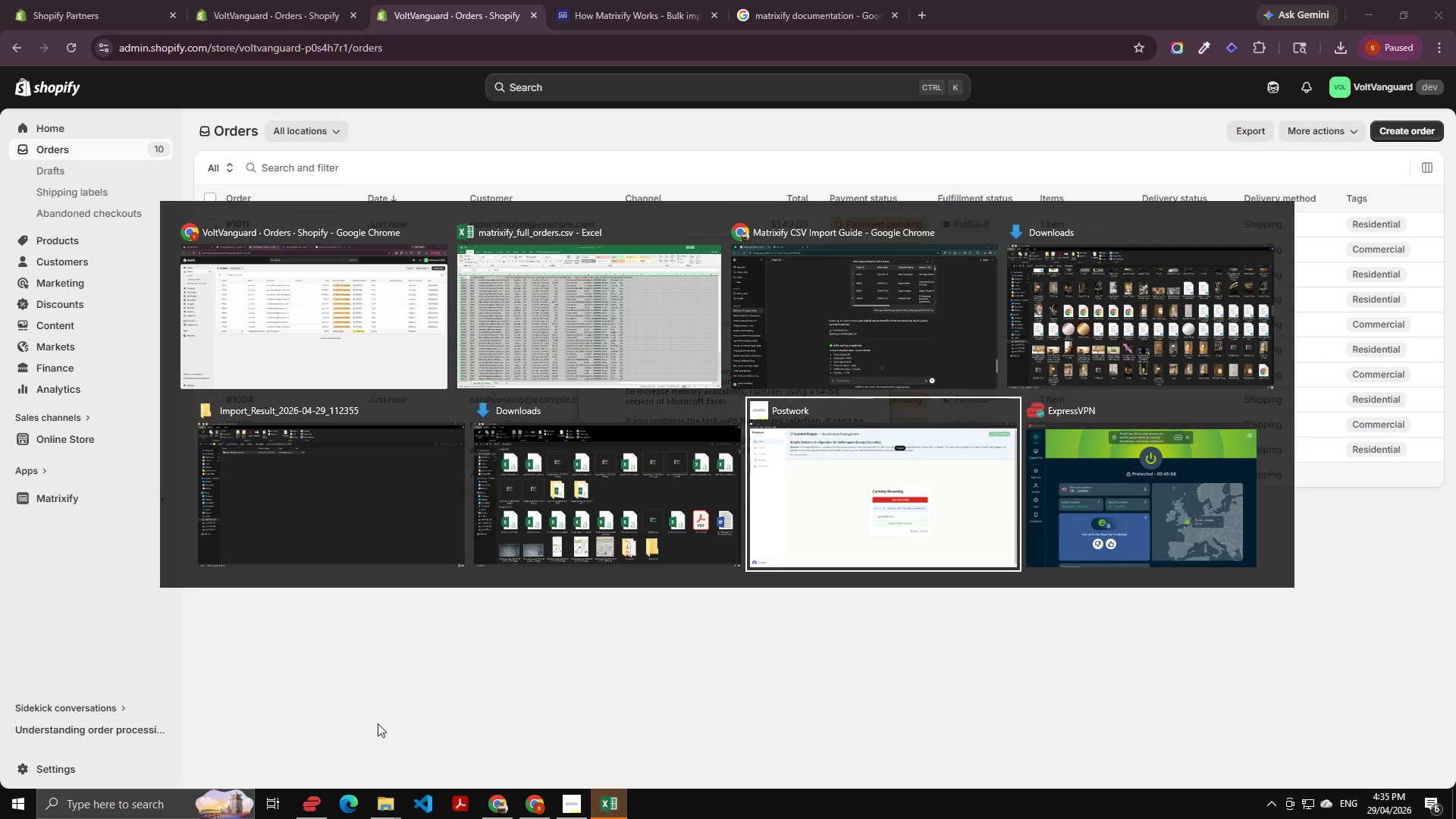 
key(Alt+Tab)
 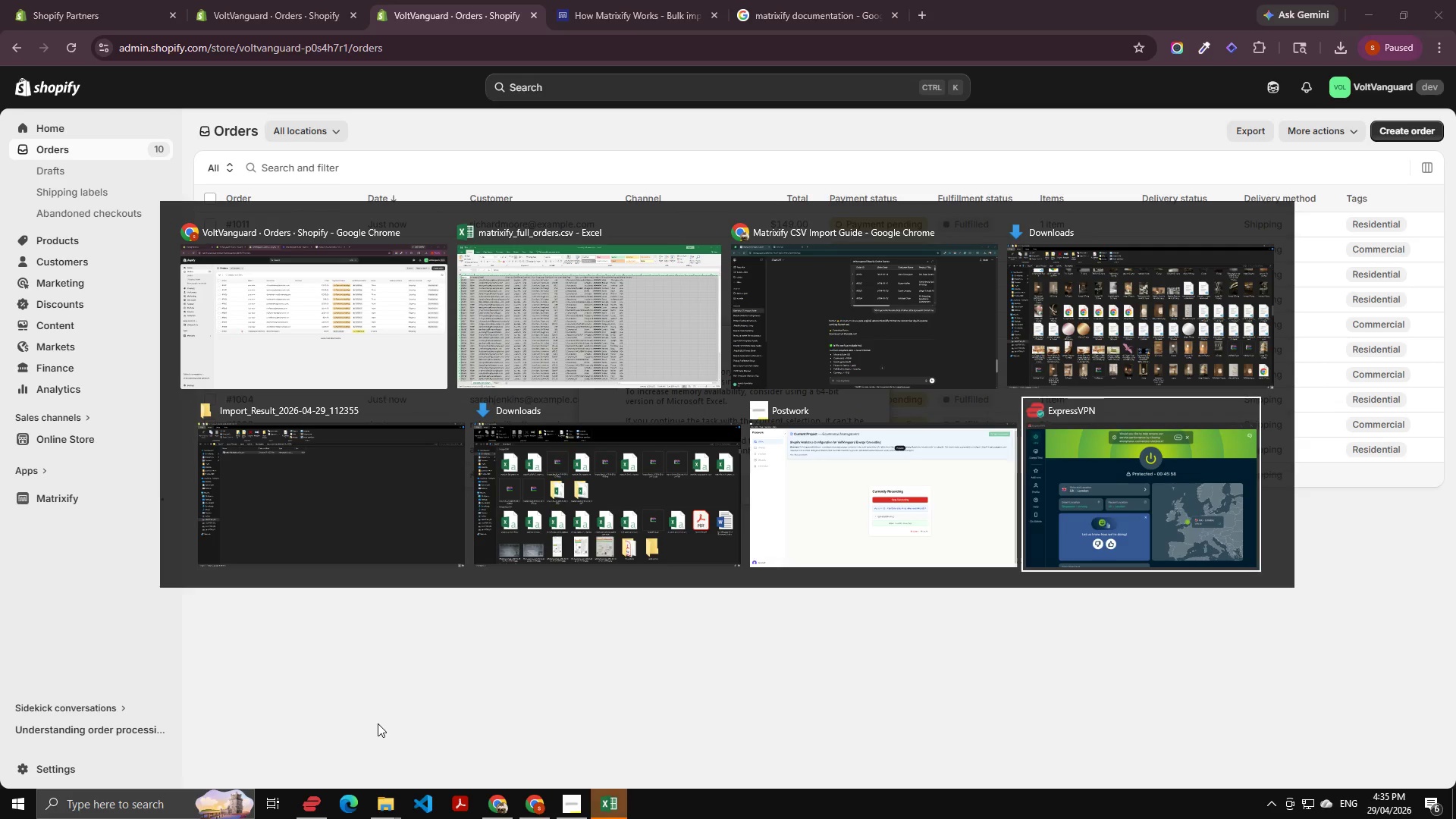 
key(Alt+Tab)
 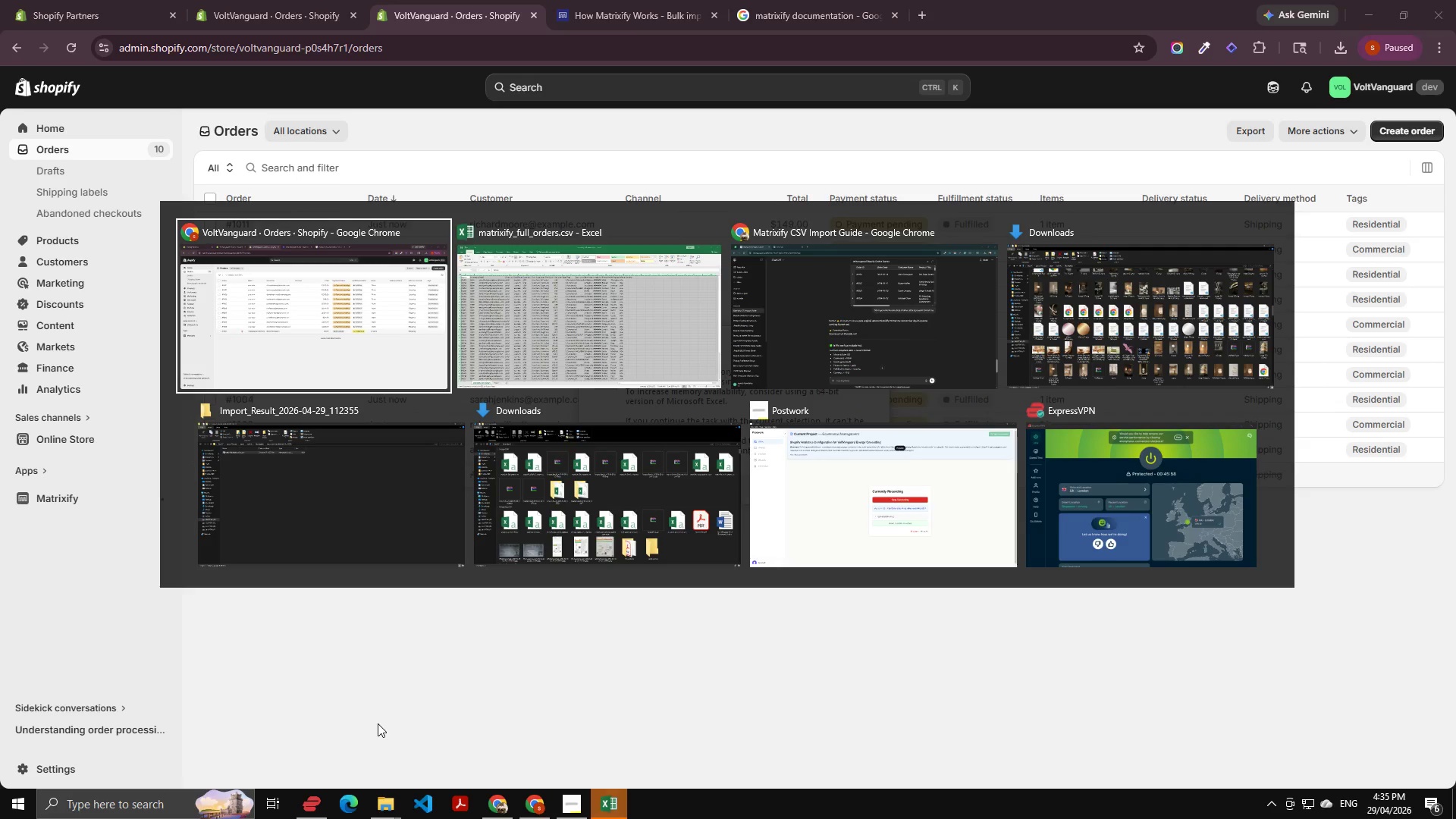 
key(Alt+Tab)
 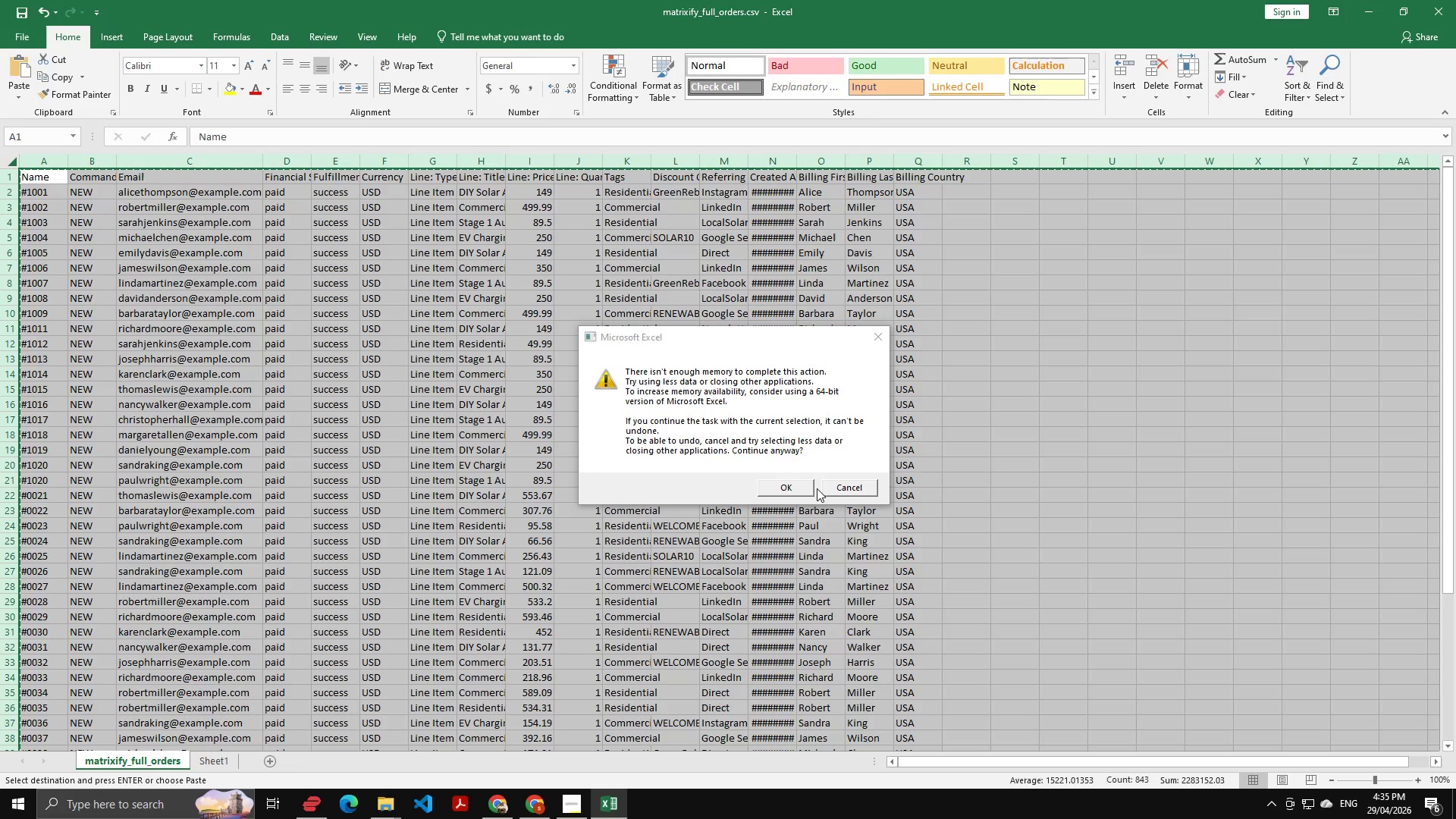 
left_click([837, 491])
 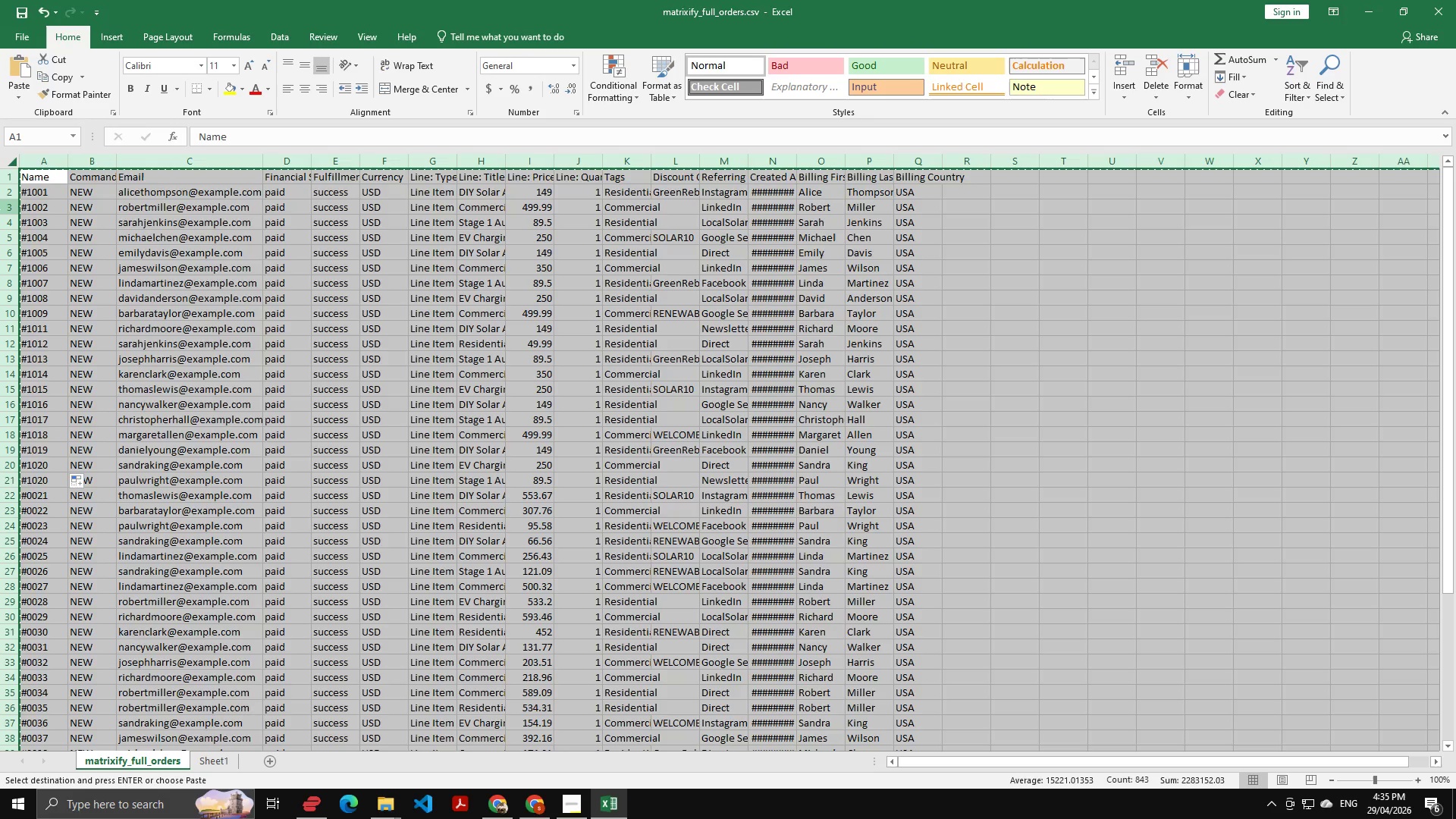 
left_click([14, 174])
 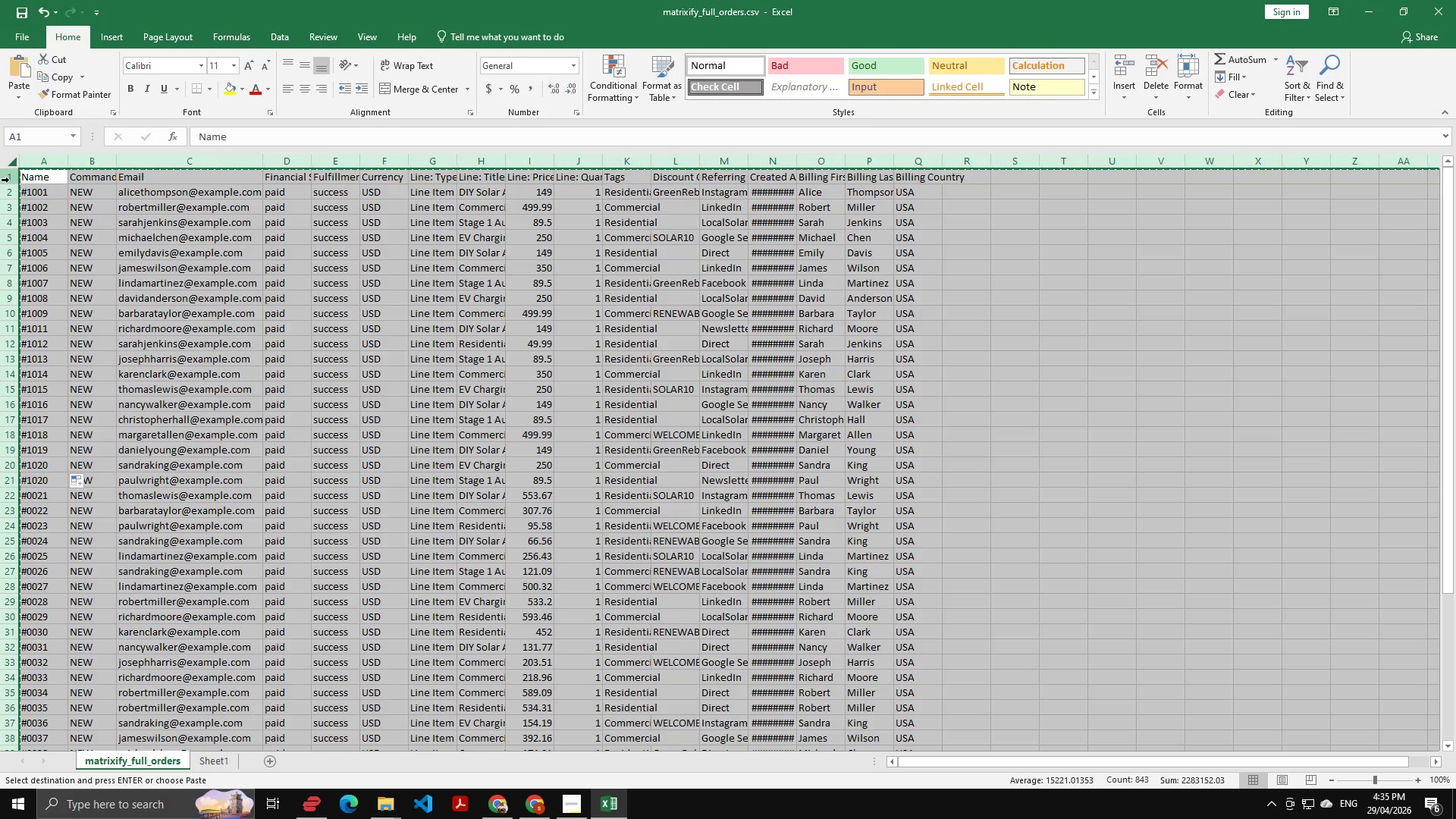 
left_click([9, 180])
 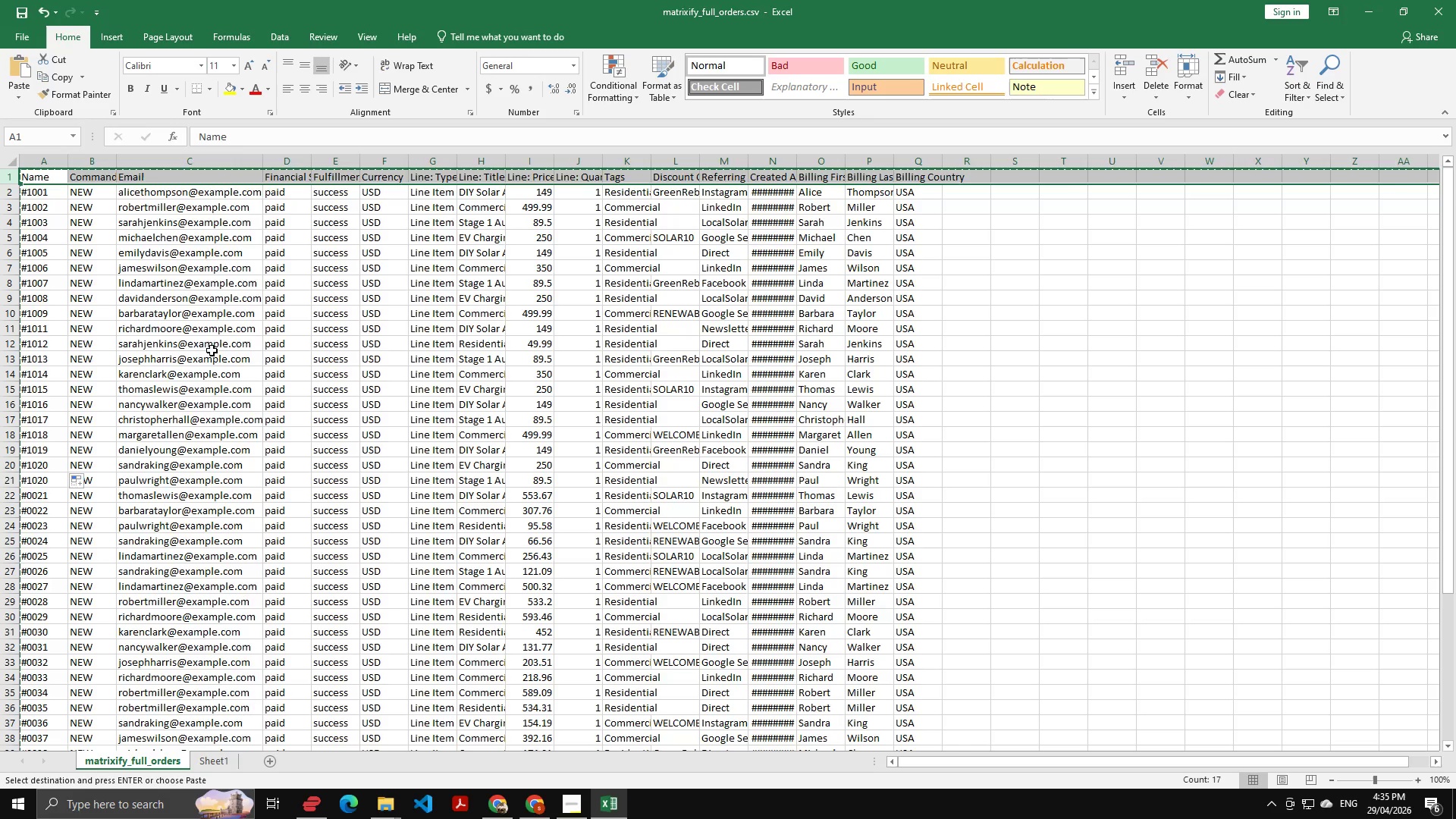 
scroll: coordinate [117, 366], scroll_direction: down, amount: 12.0
 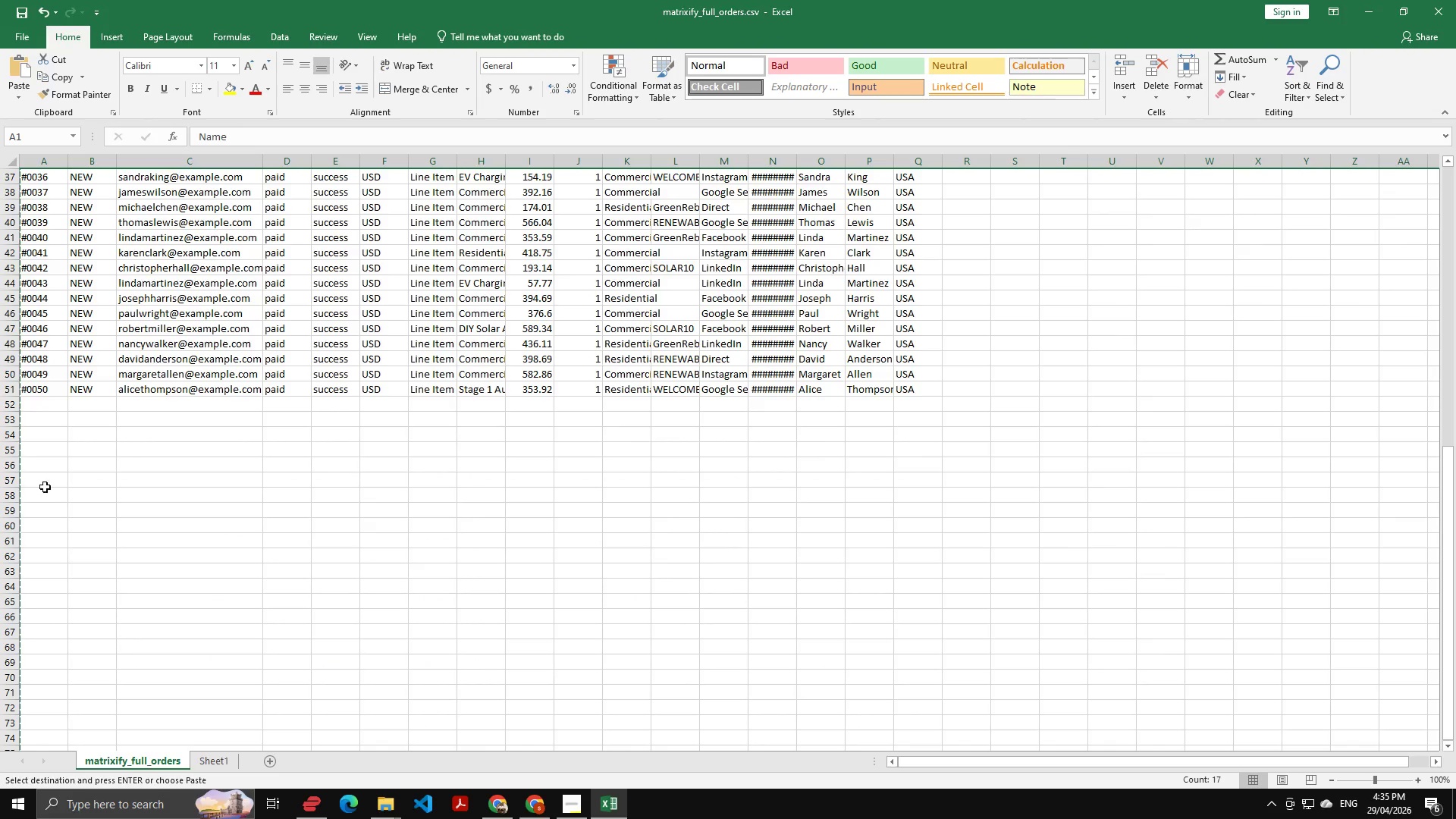 
hold_key(key=ShiftLeft, duration=1.53)
left_click([9, 391])
 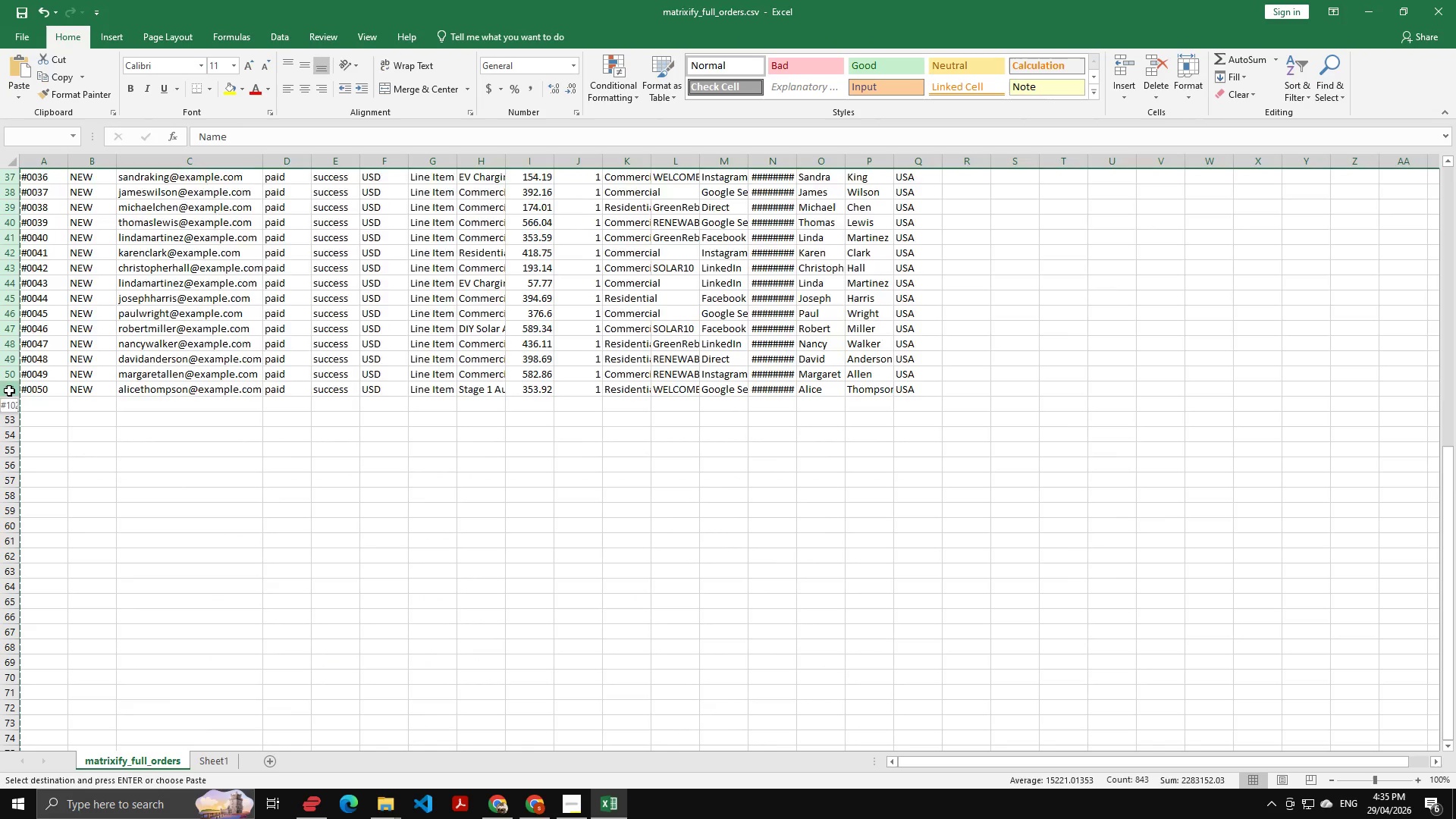 
hold_key(key=ShiftLeft, duration=0.47)
 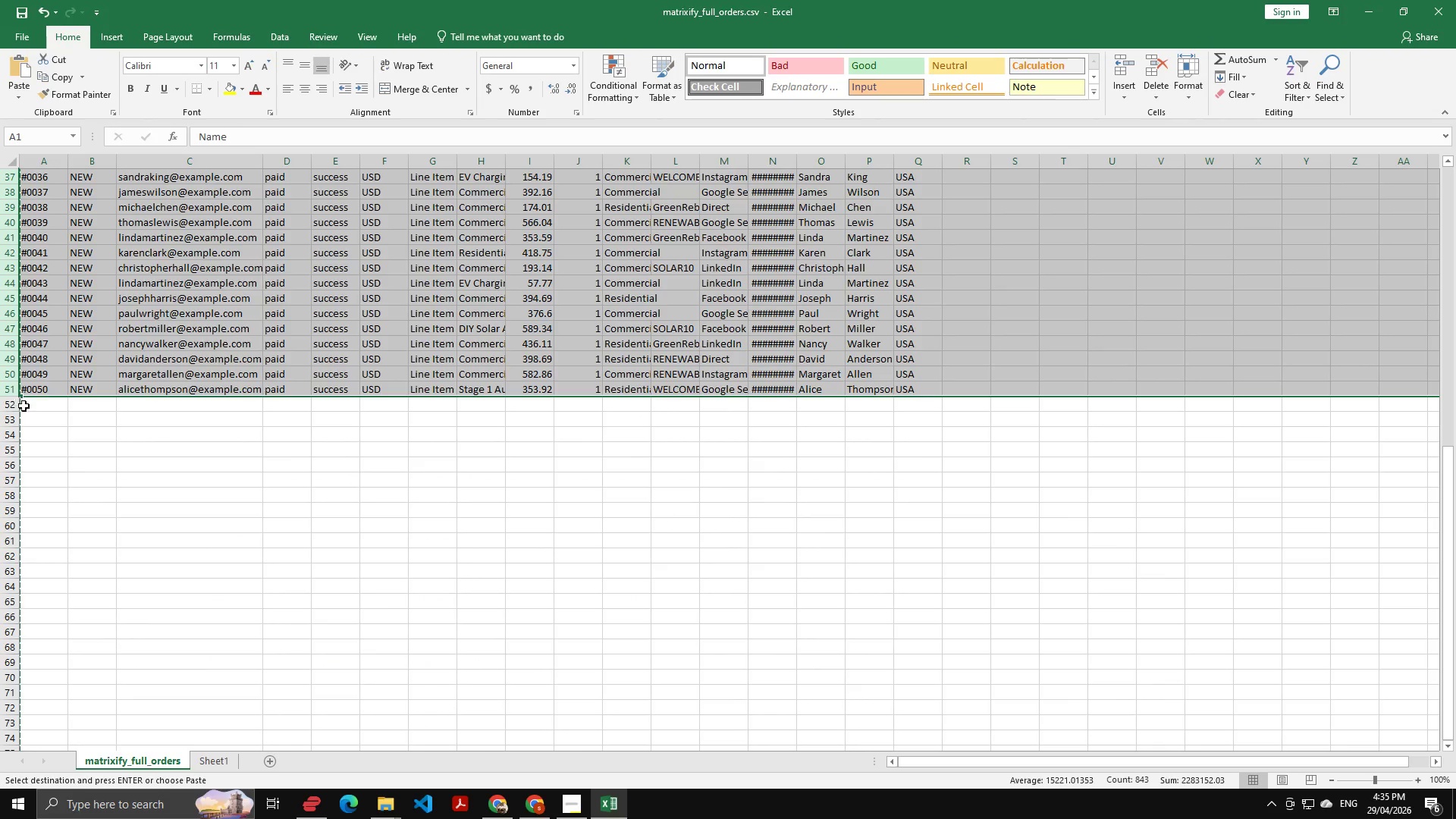 
key(Control+C)
 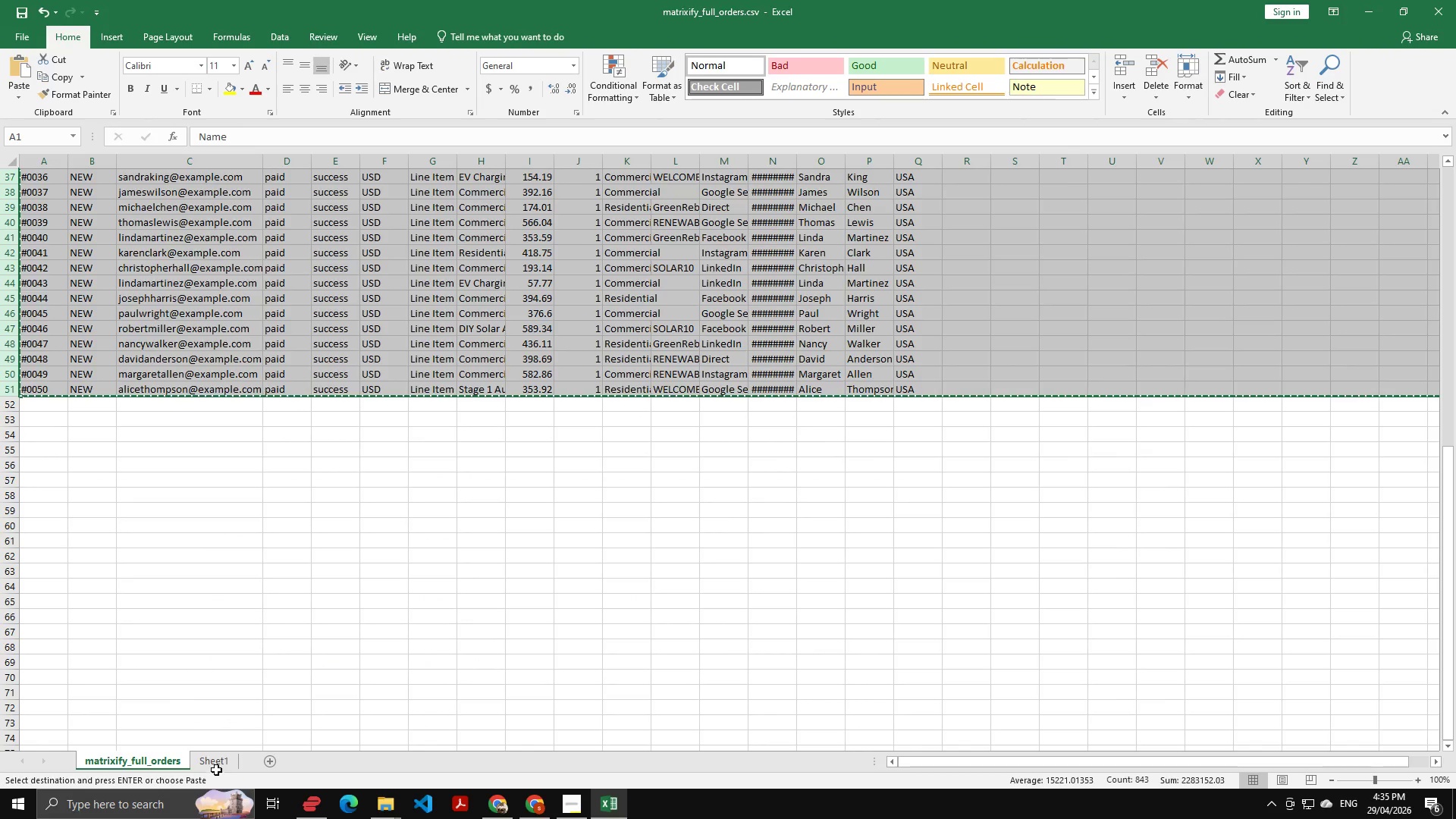 
double_click([216, 763])
 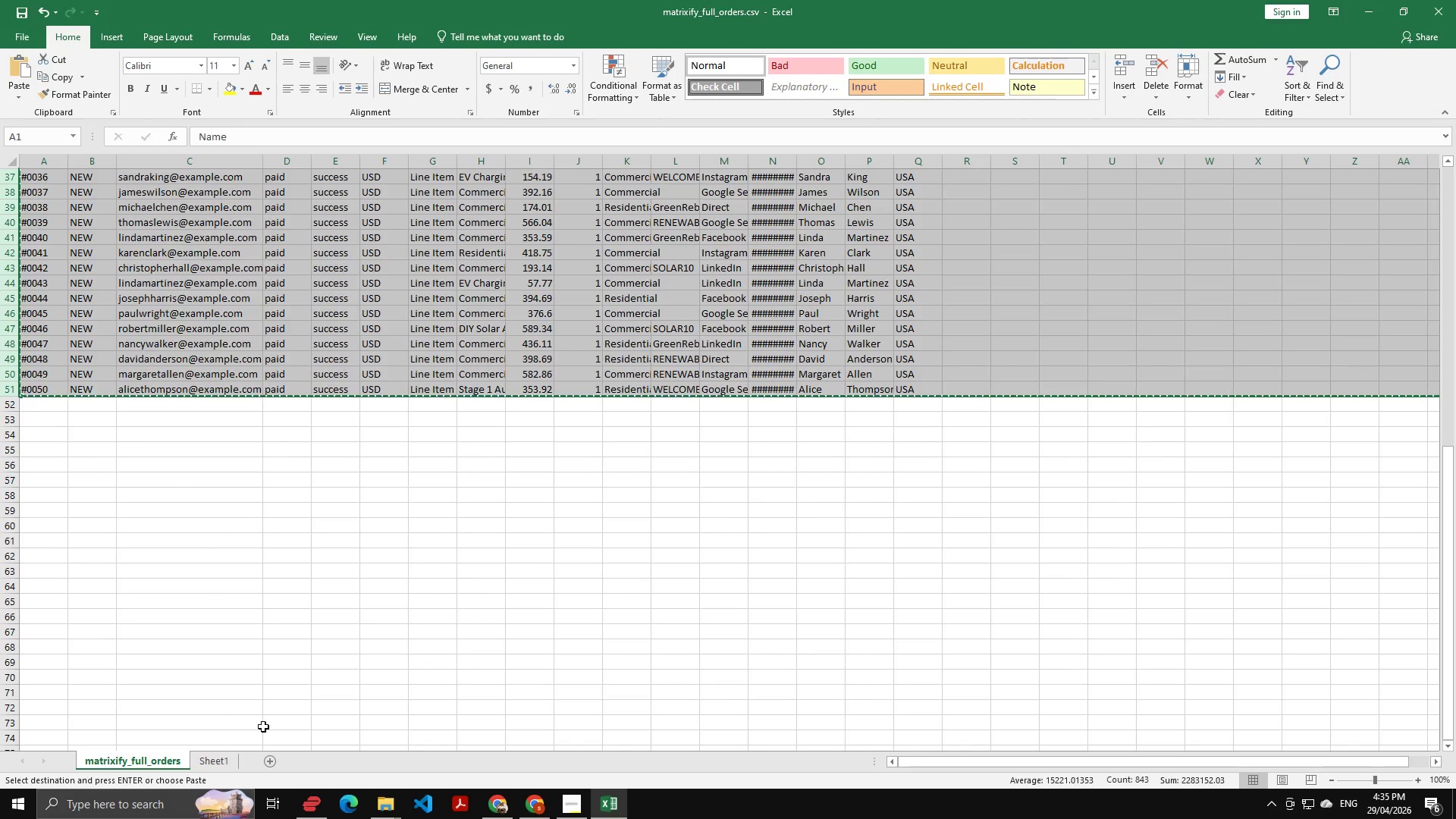 
left_click([335, 629])
 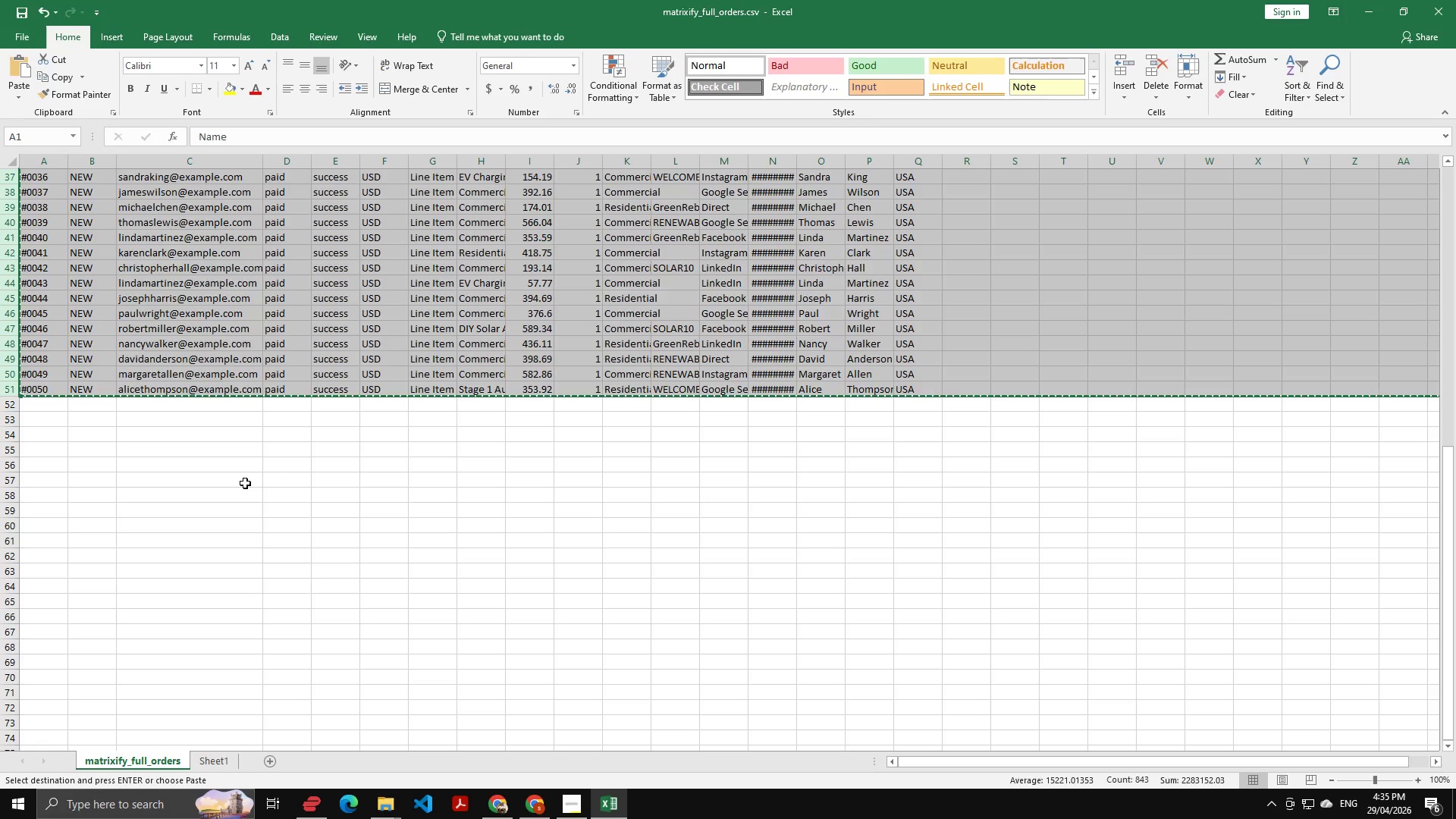 
left_click([276, 477])
 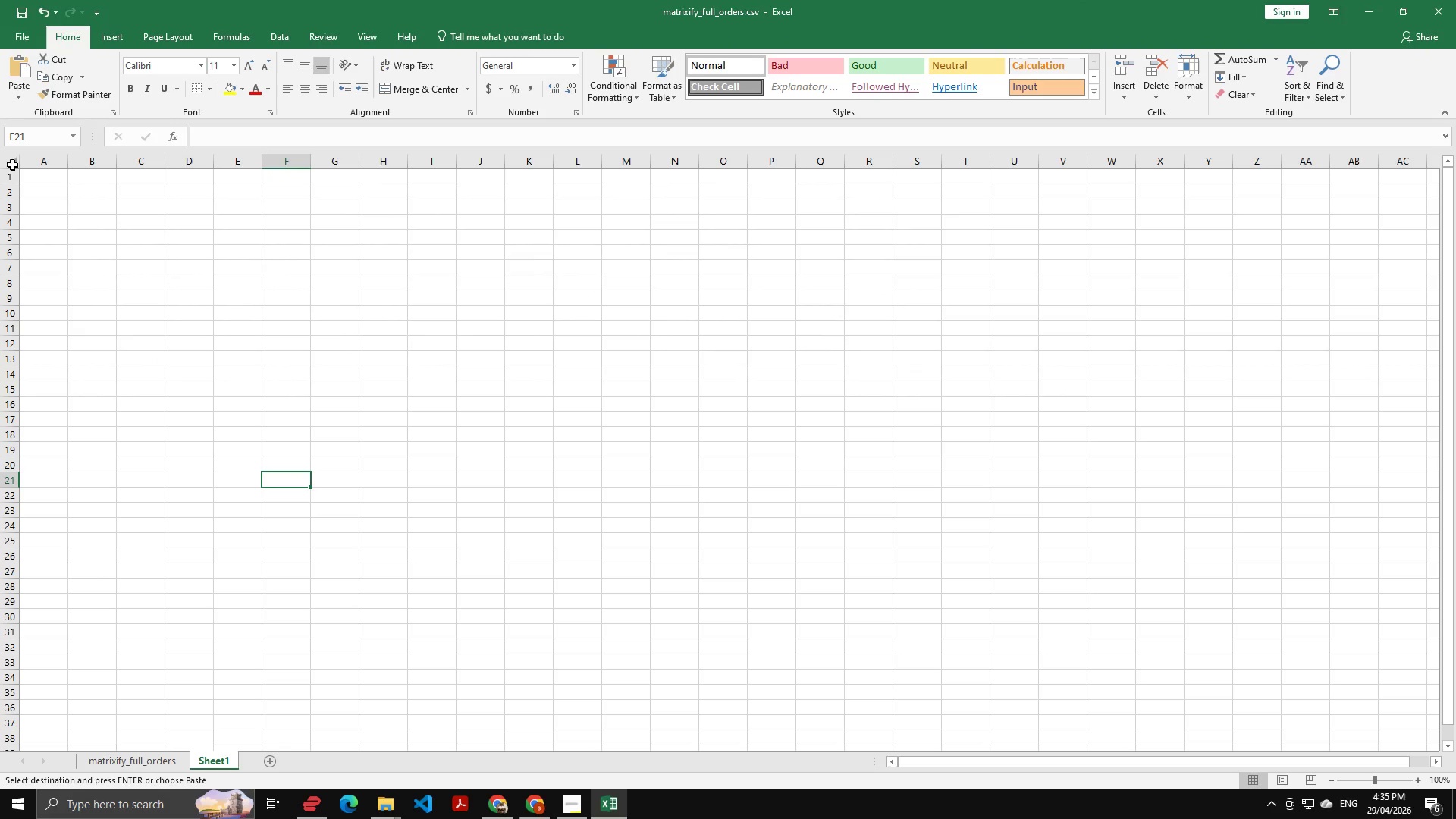 
left_click([5, 178])
 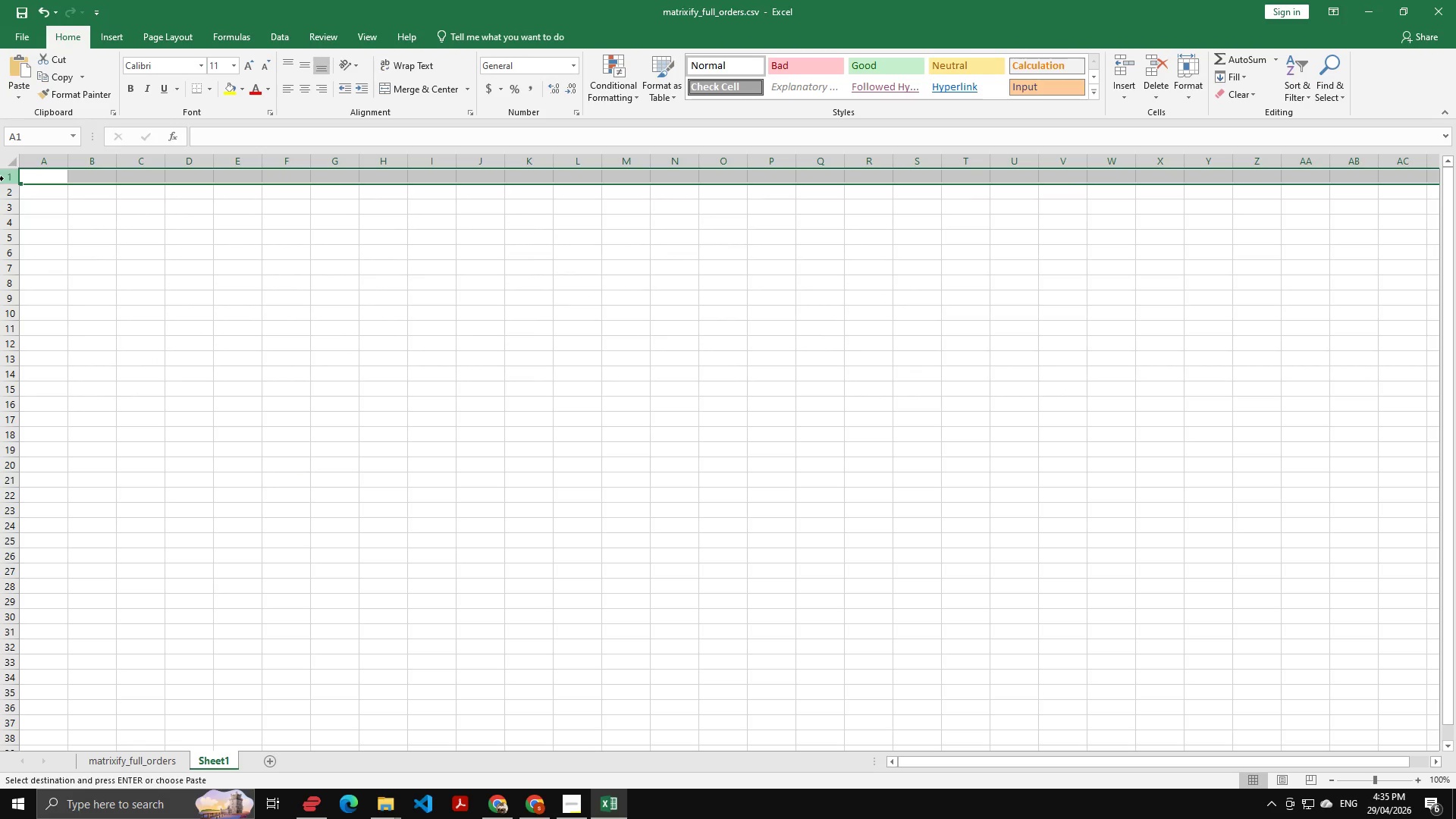 
key(Control+V)
 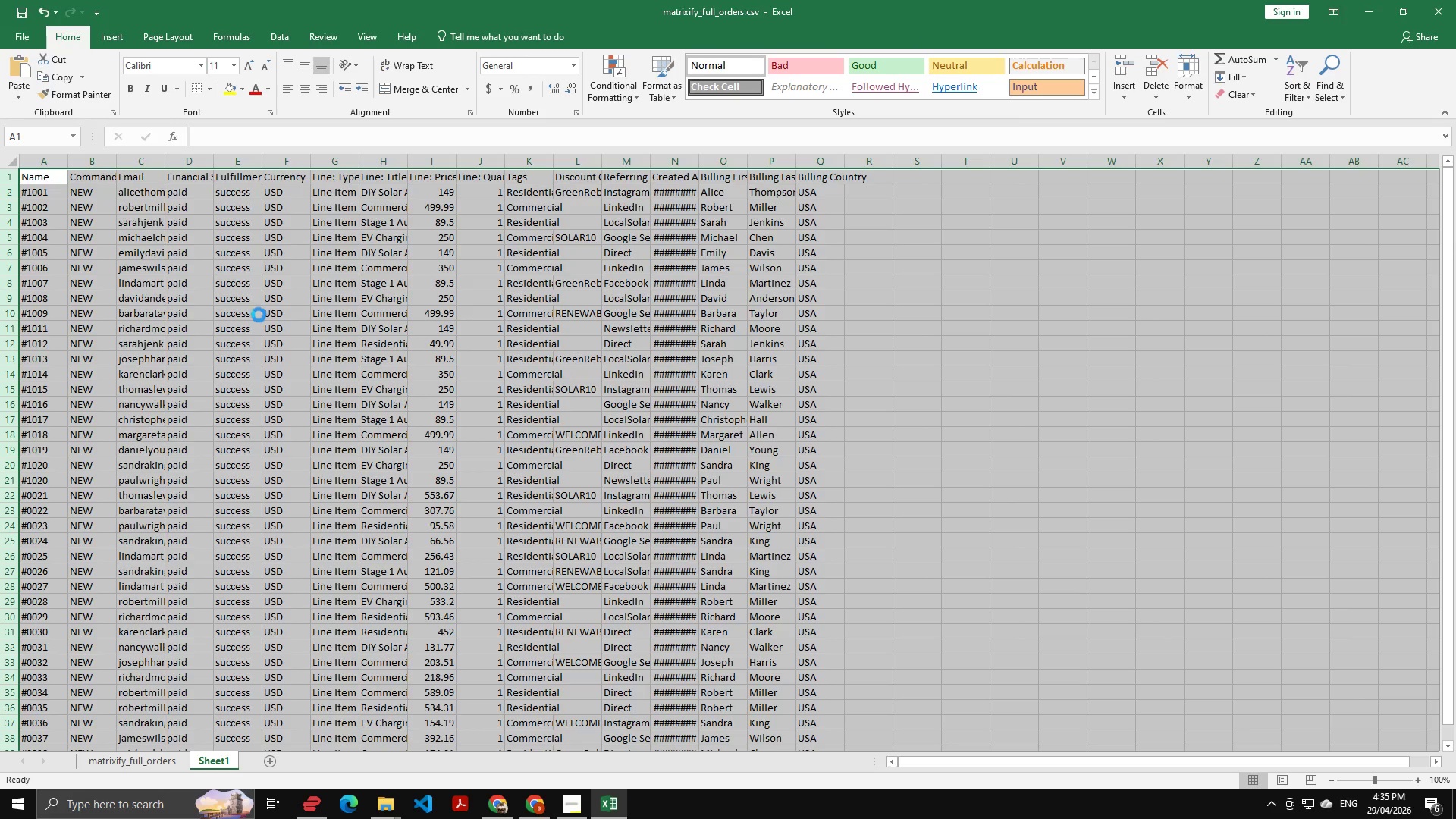 
scroll: coordinate [245, 306], scroll_direction: up, amount: 3.0
 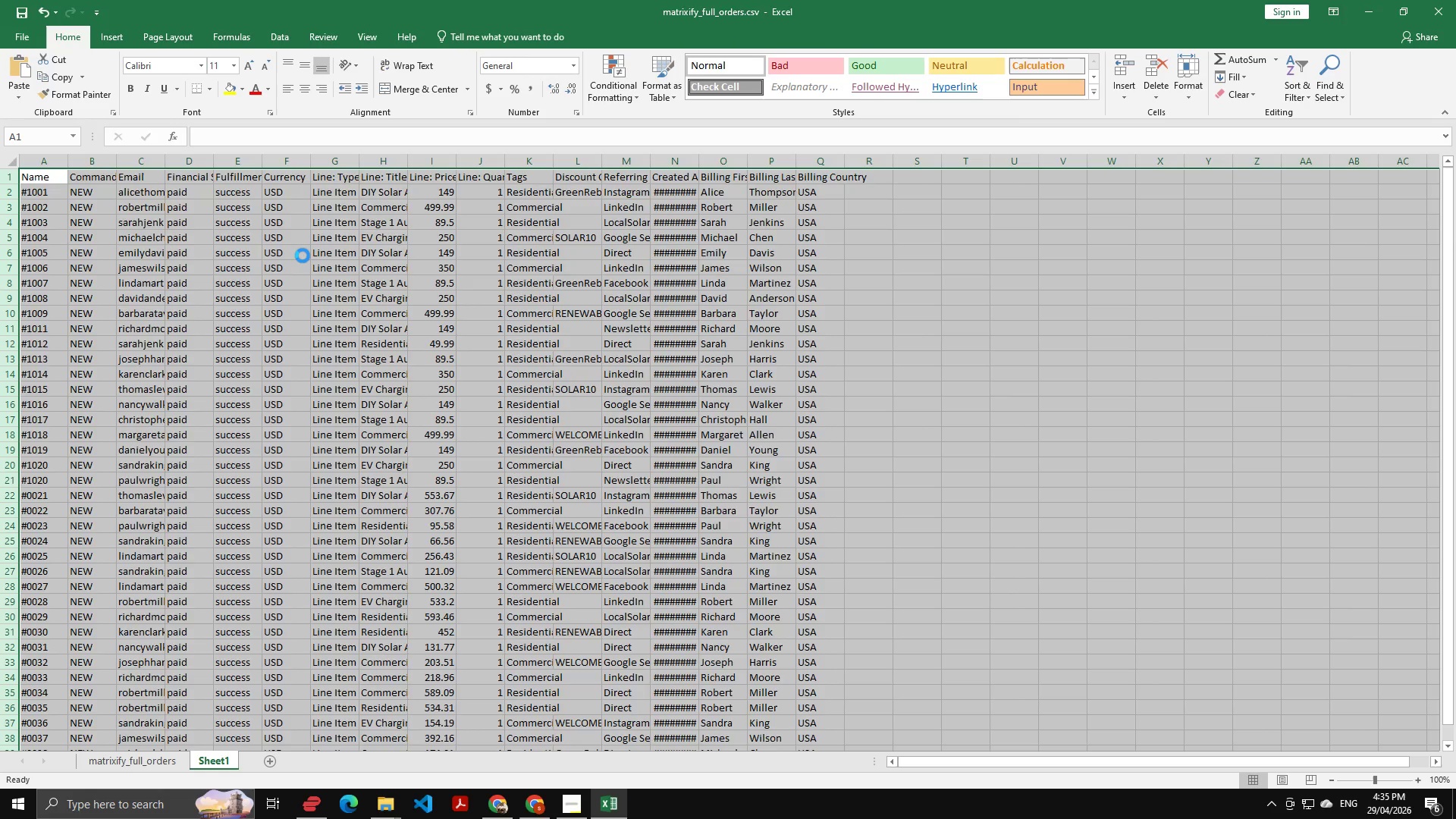 
left_click([303, 256])
 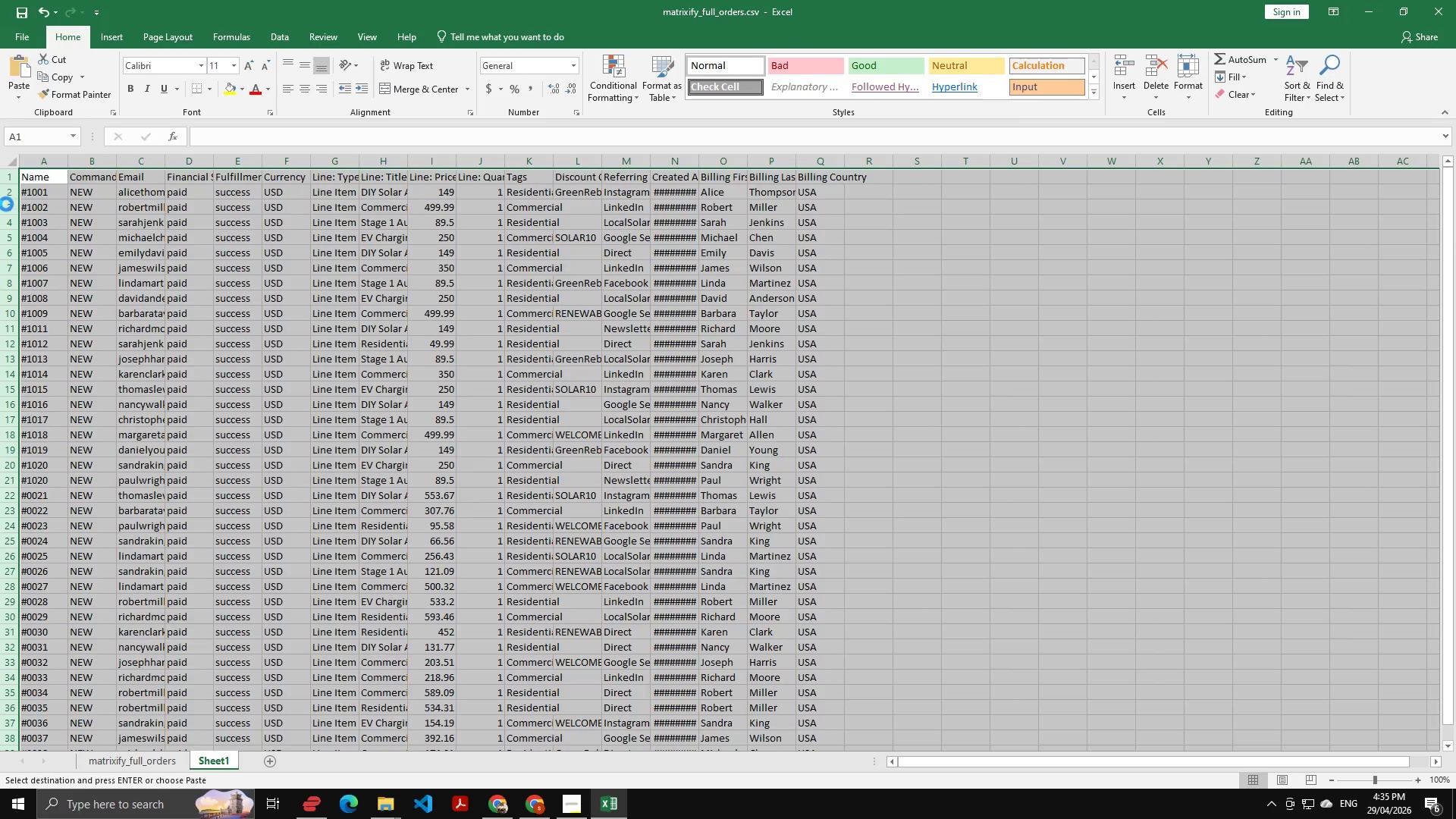 
left_click([6, 193])
 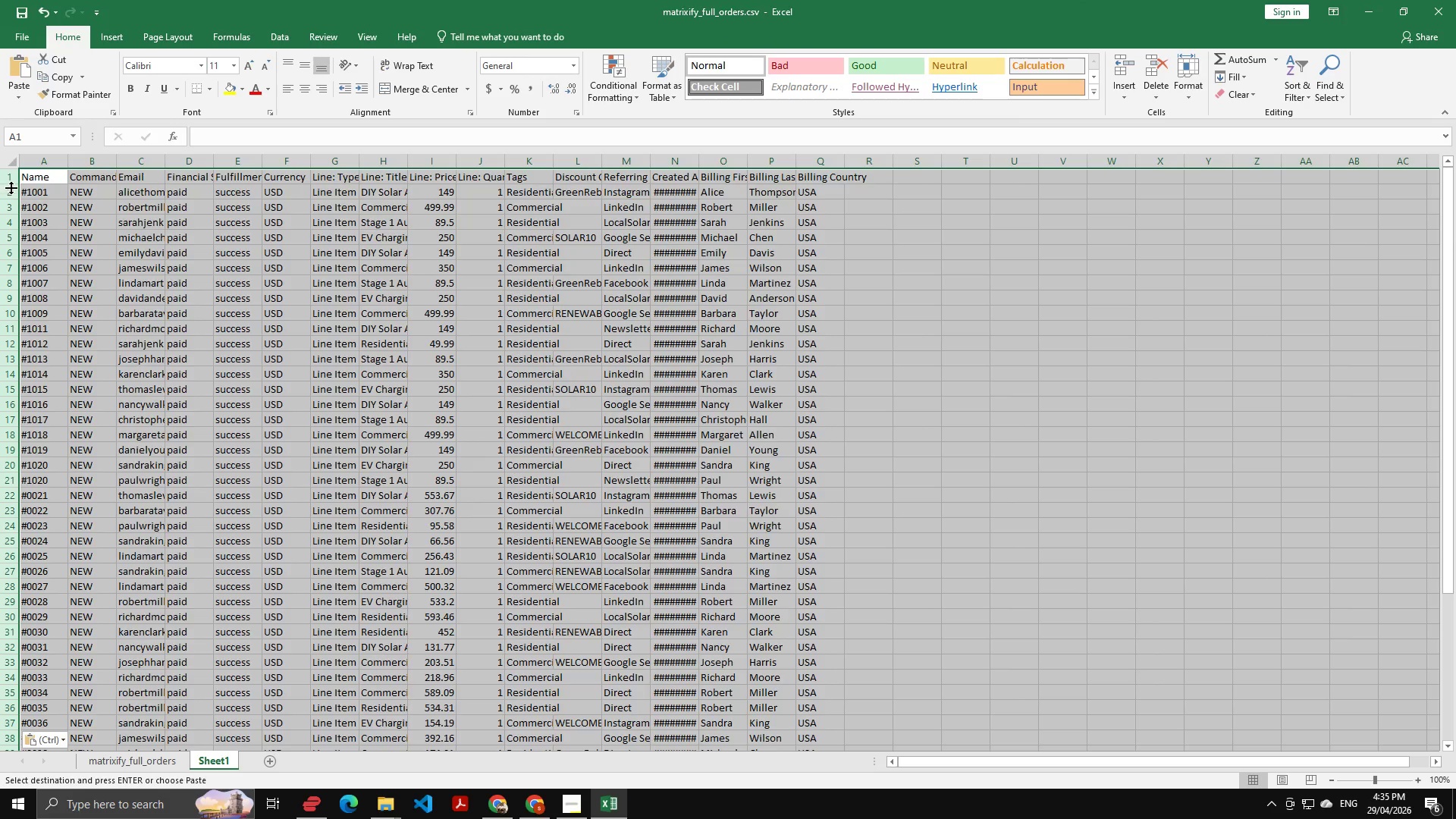 
left_click([11, 187])
 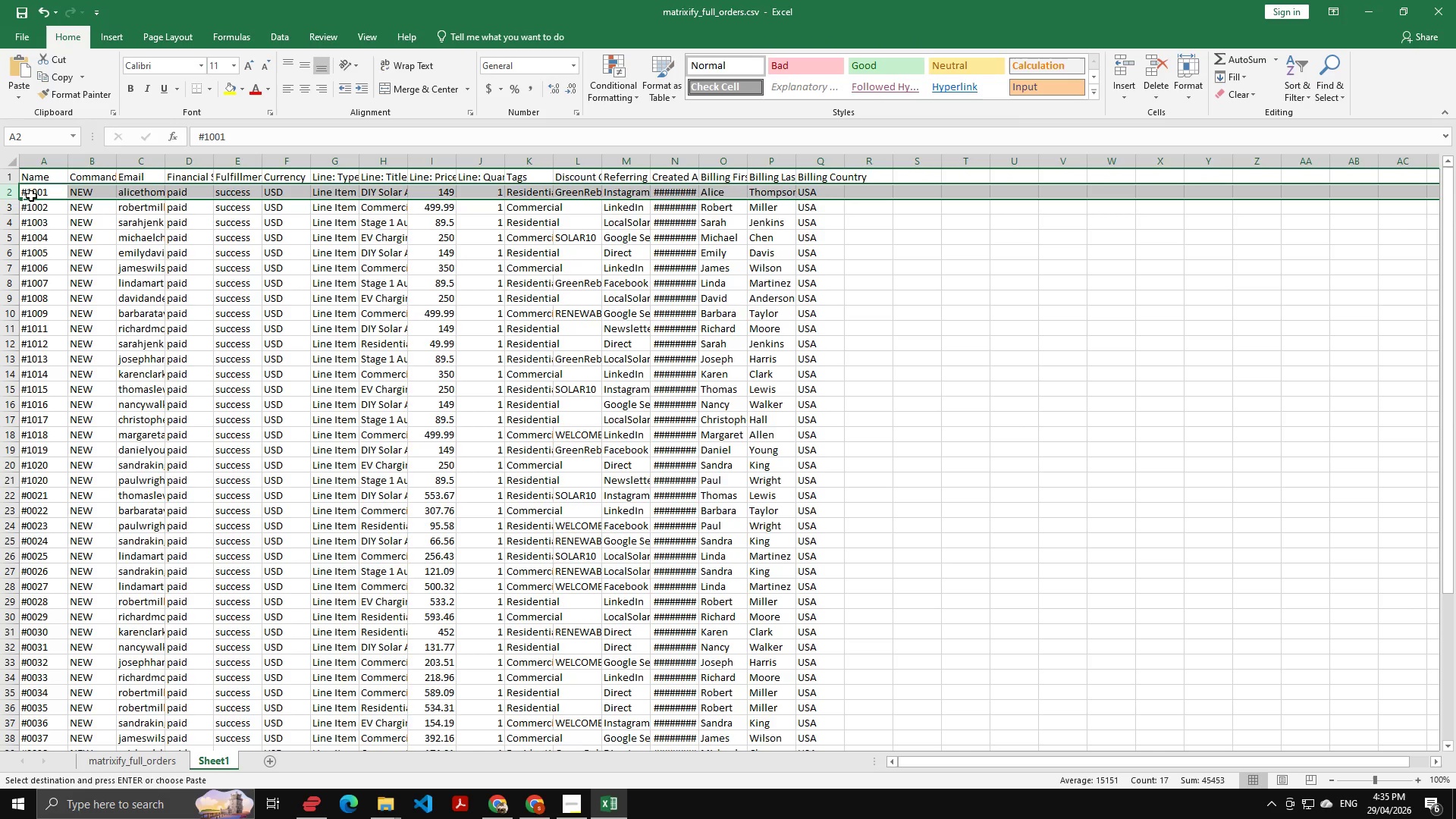 
left_click([14, 190])
 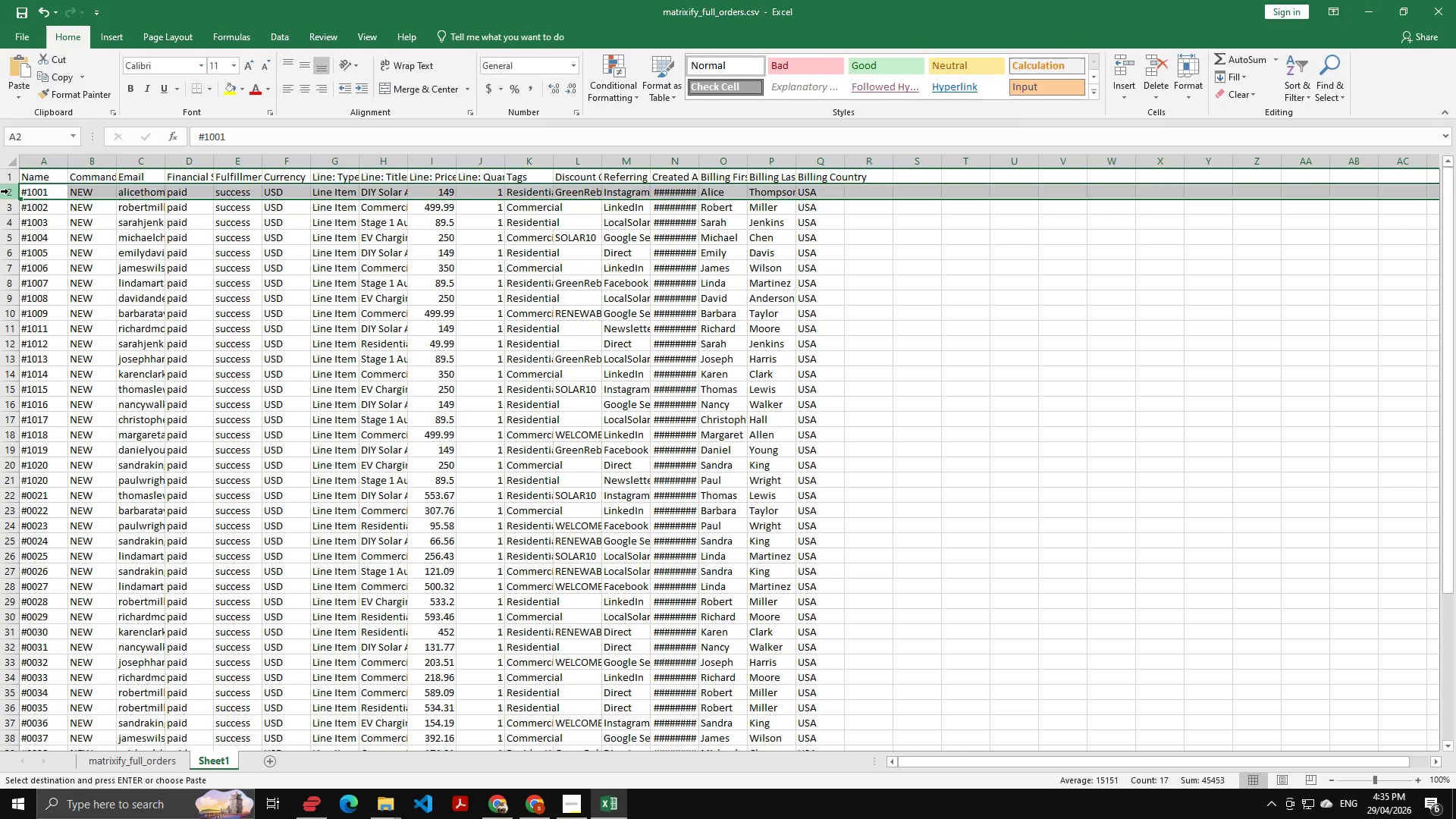 
left_click([14, 191])
 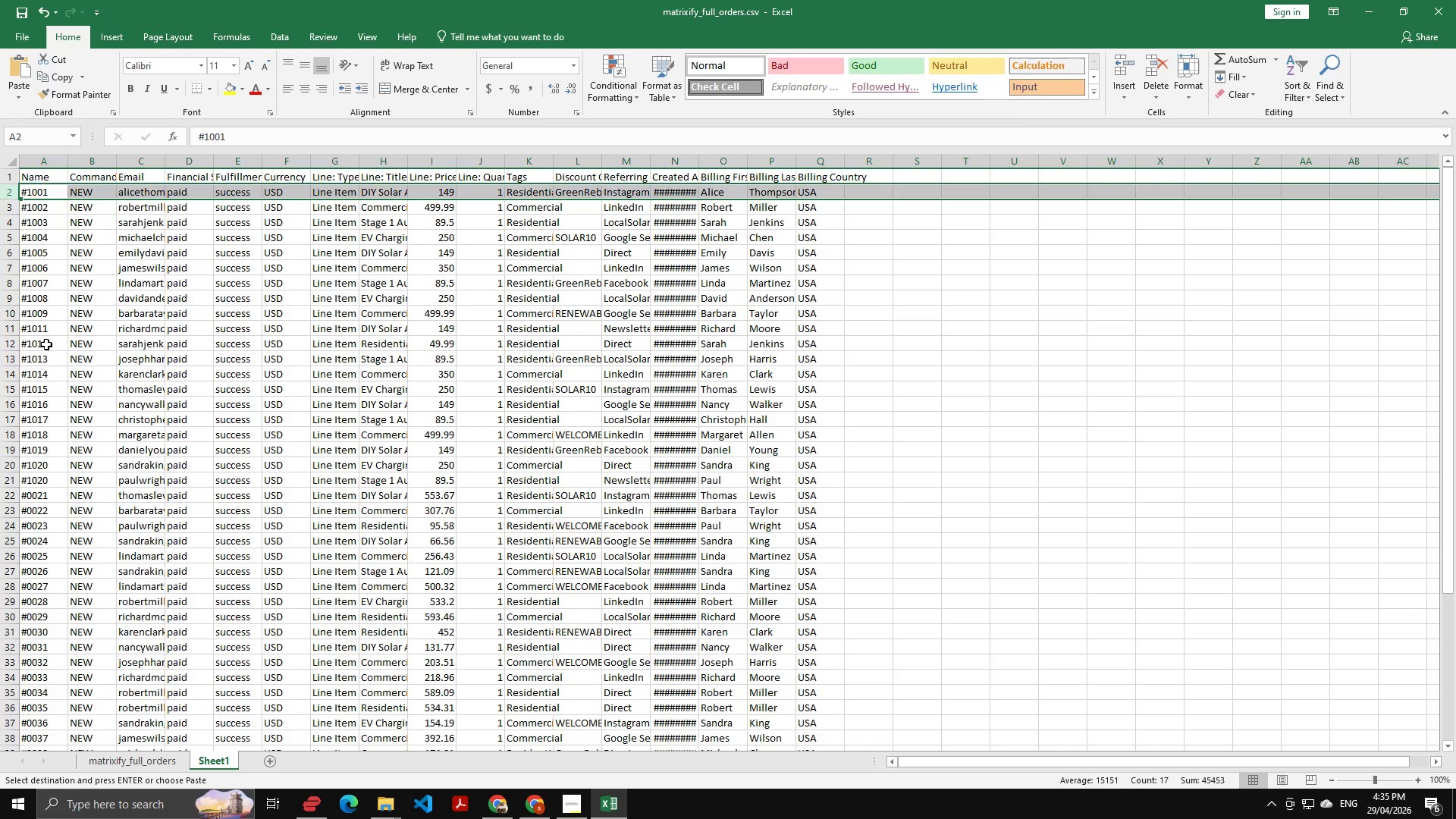 
hold_key(key=ShiftLeft, duration=1.5)
 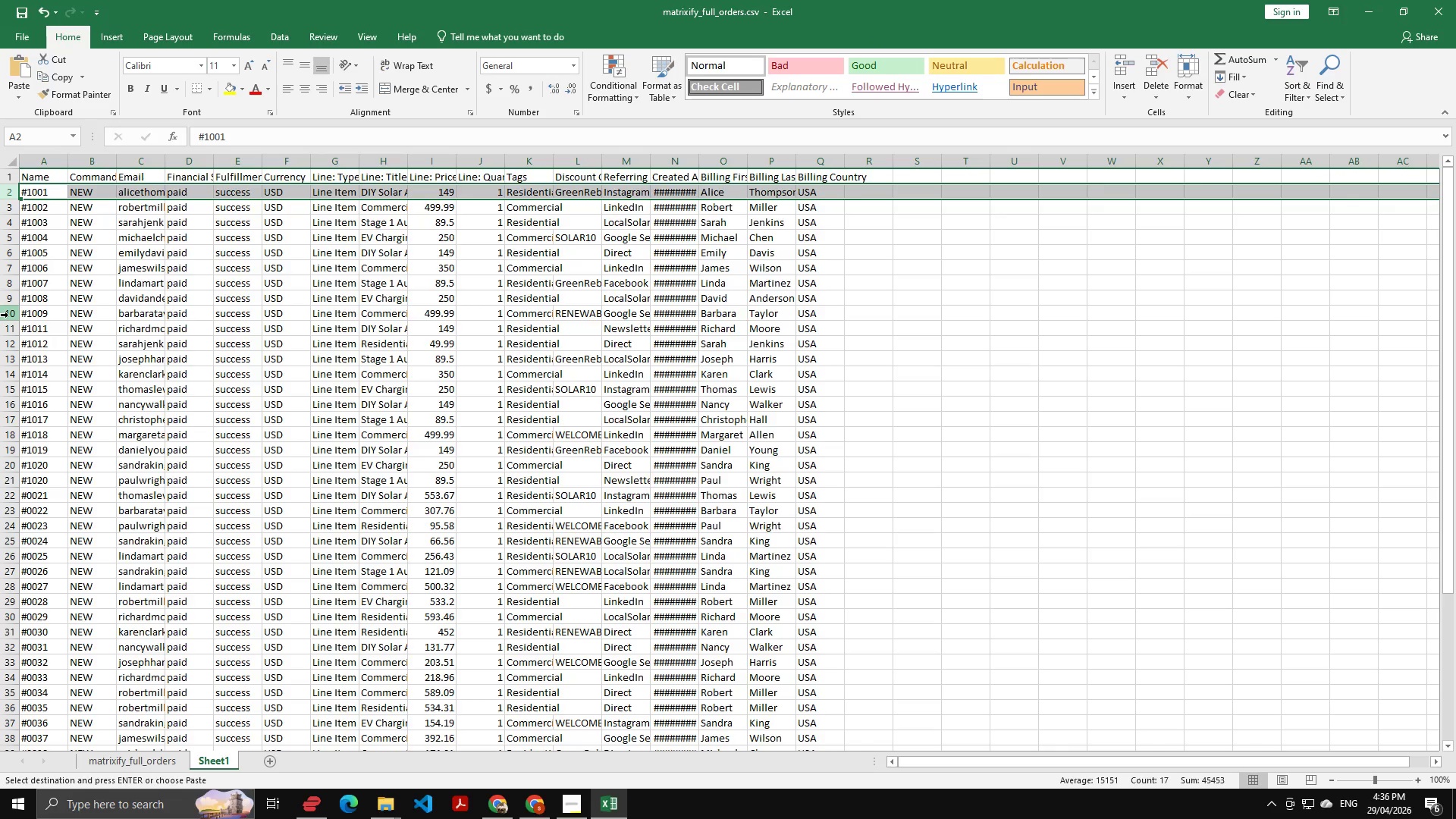 
hold_key(key=ShiftLeft, duration=1.5)
left_click([14, 311])
 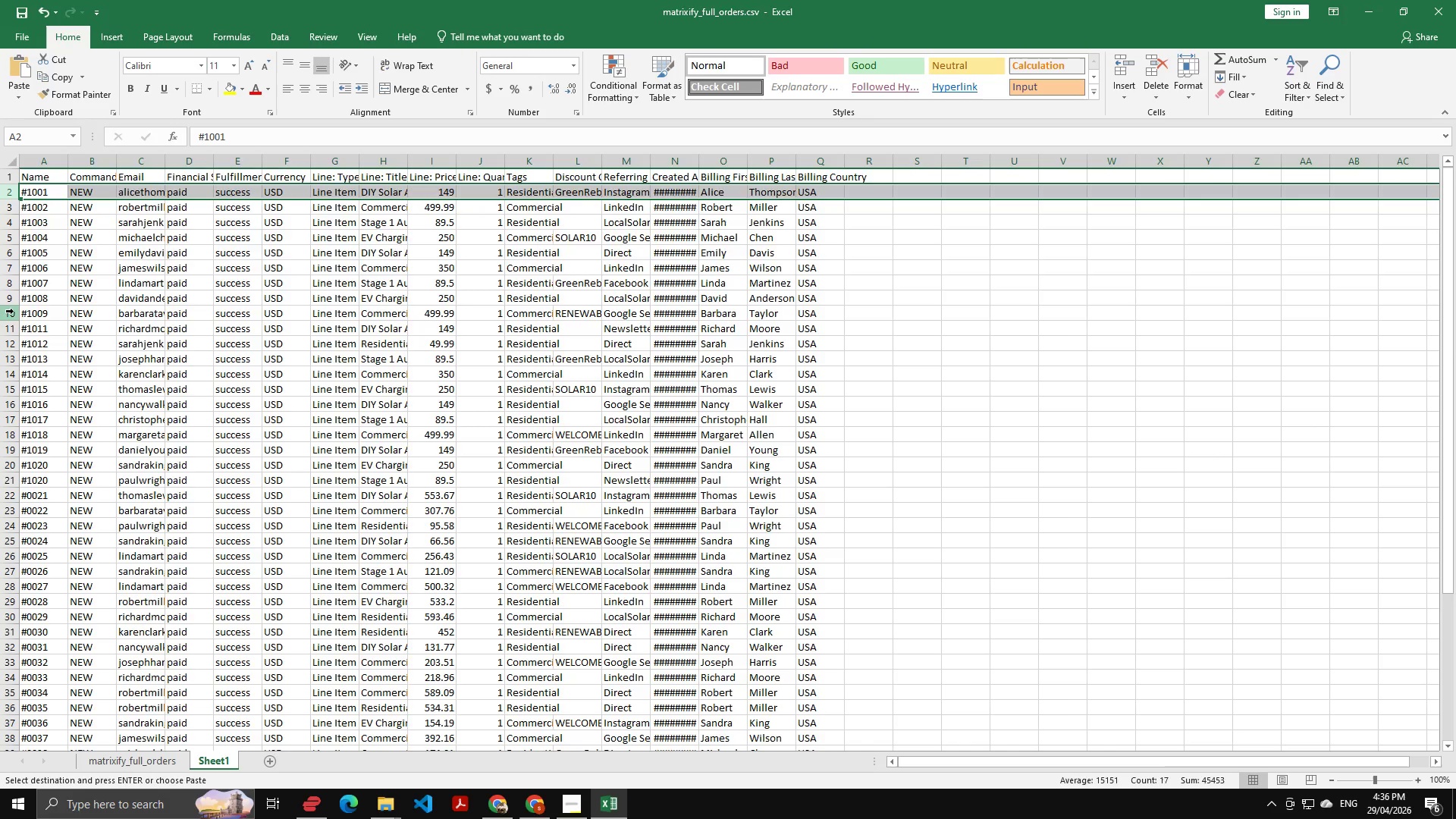 
hold_key(key=ShiftLeft, duration=1.0)
 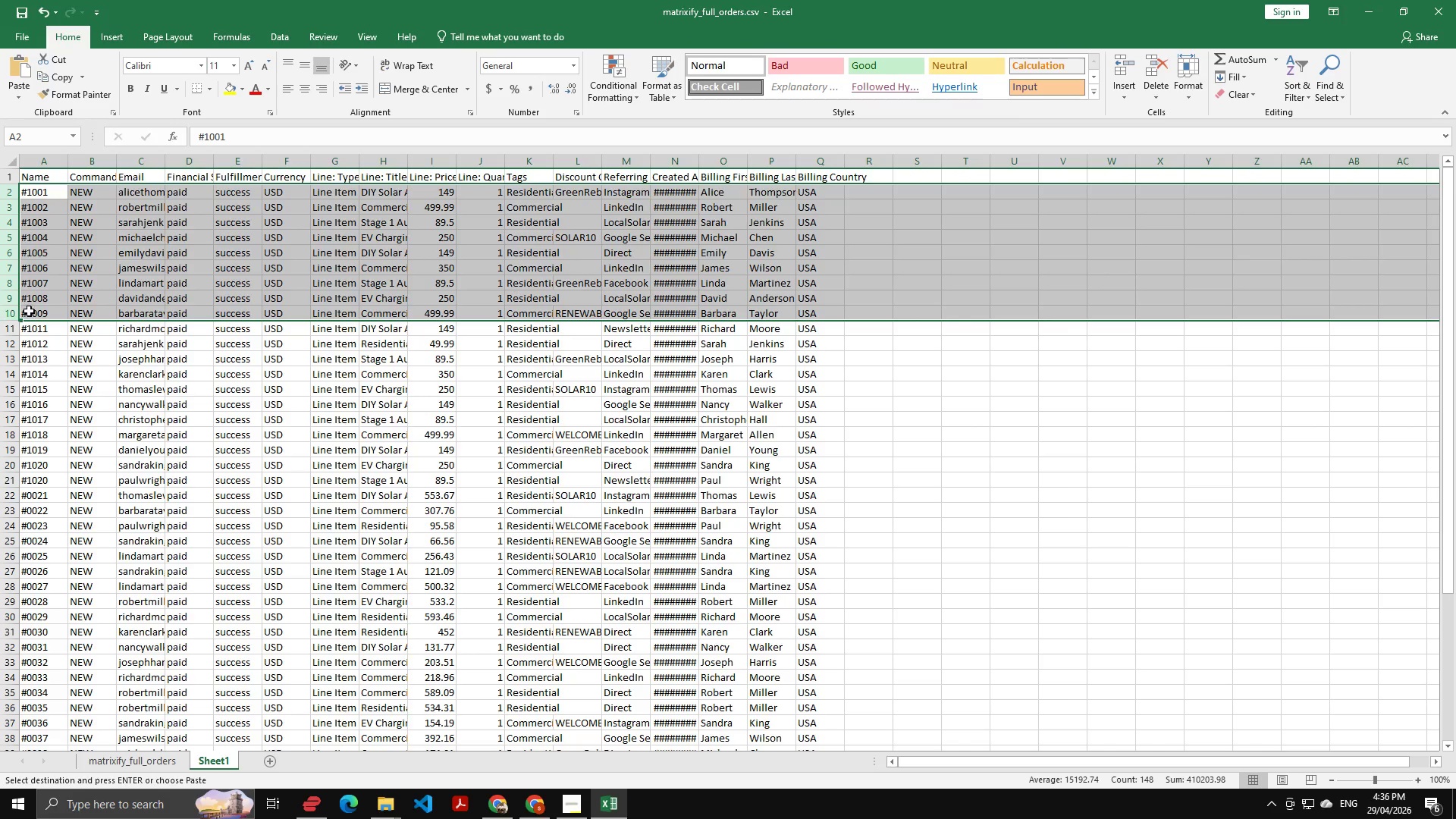 
hold_key(key=ShiftLeft, duration=4.2)
 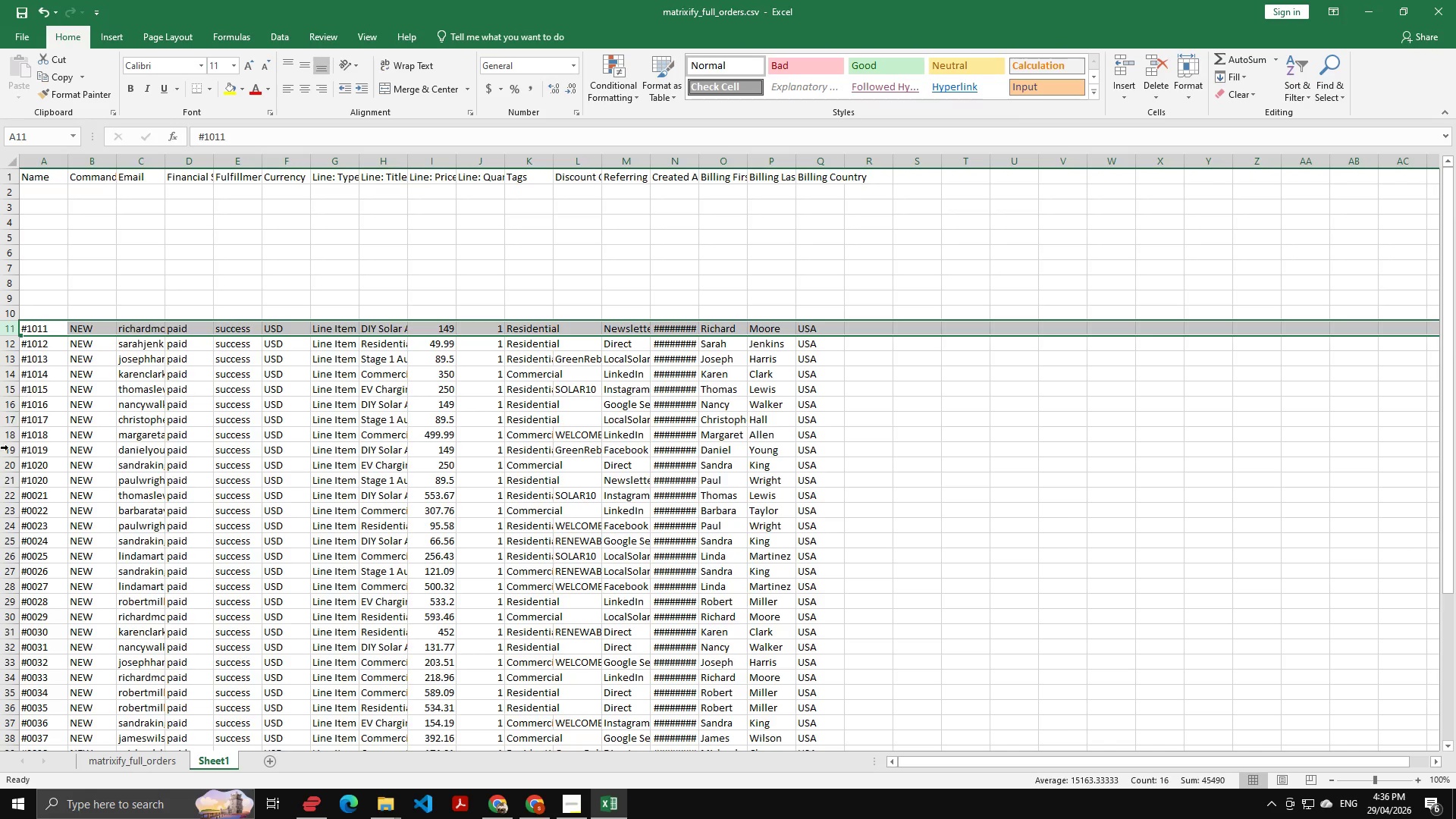 
key(Delete)
 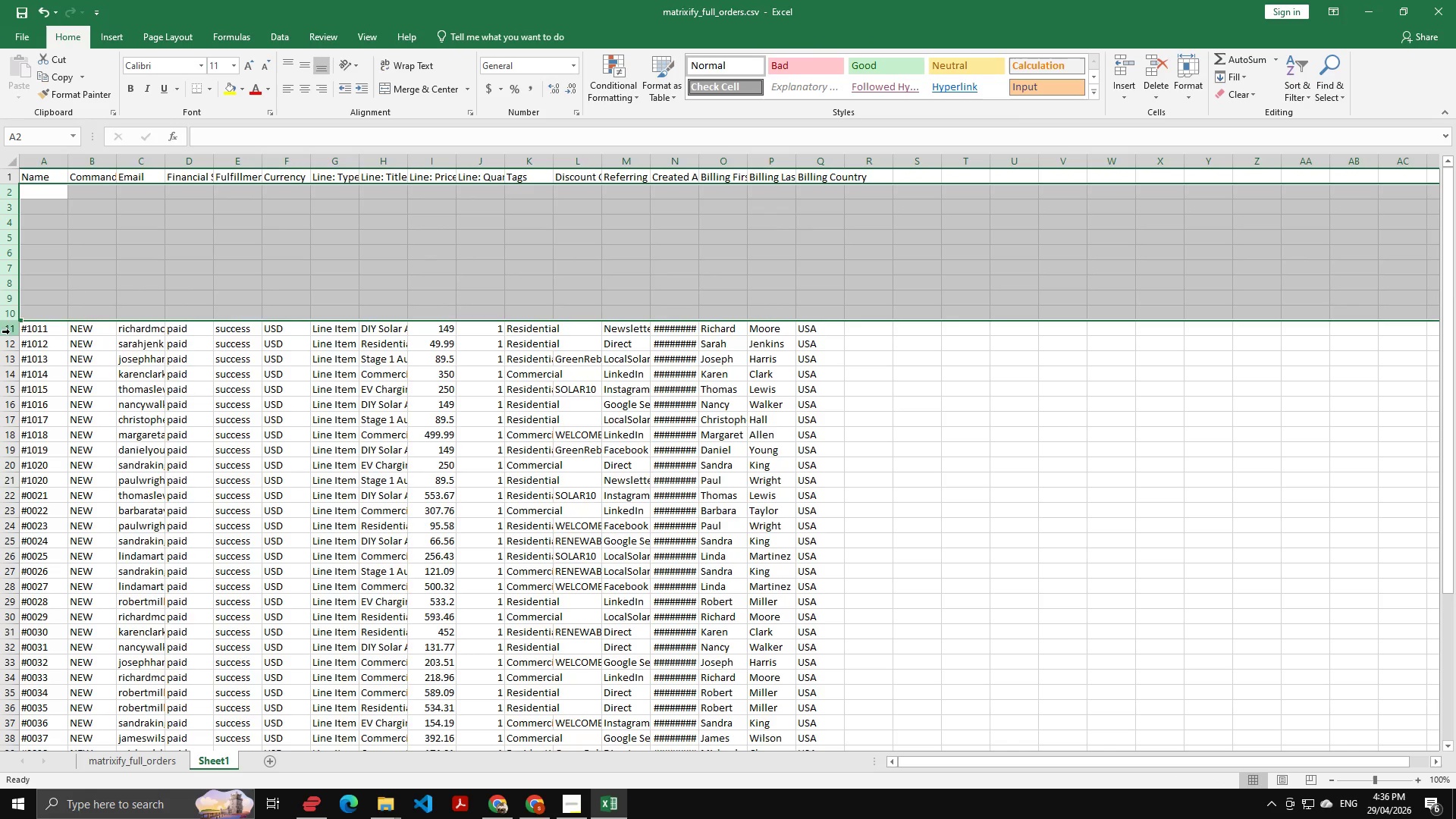 
left_click([12, 325])
 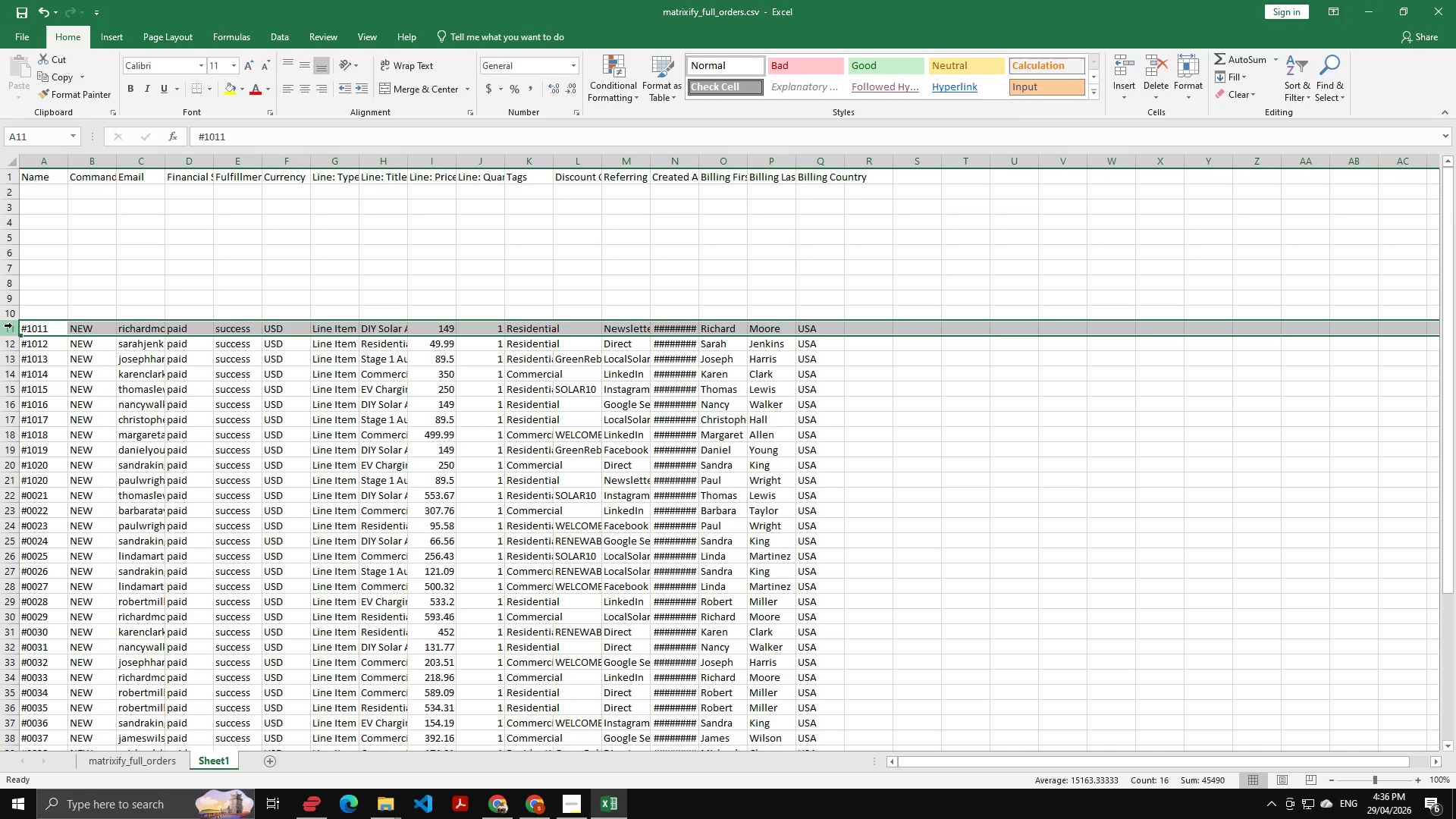 
hold_key(key=ShiftLeft, duration=1.5)
 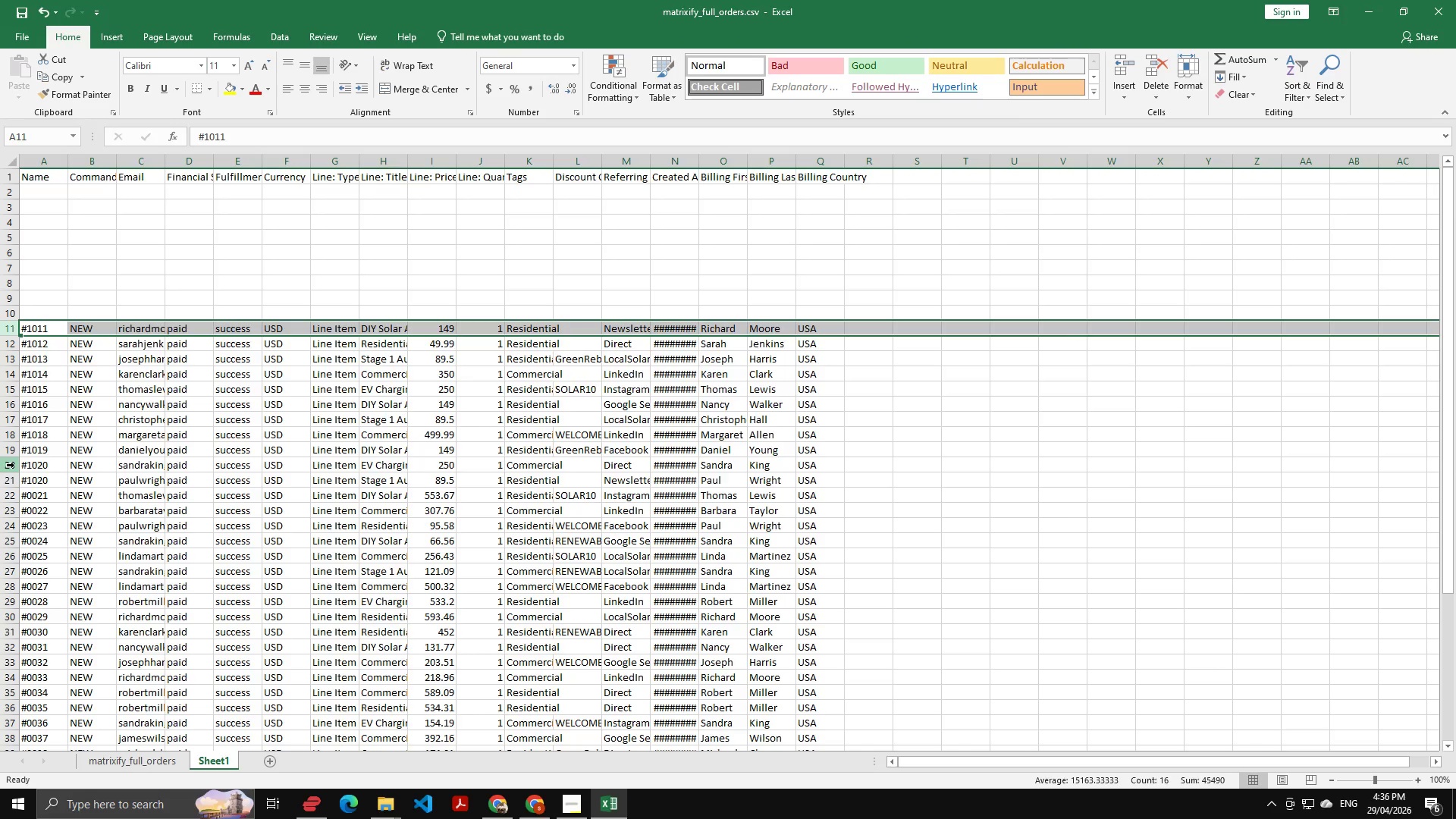 
hold_key(key=ShiftLeft, duration=1.39)
left_click([14, 465])
 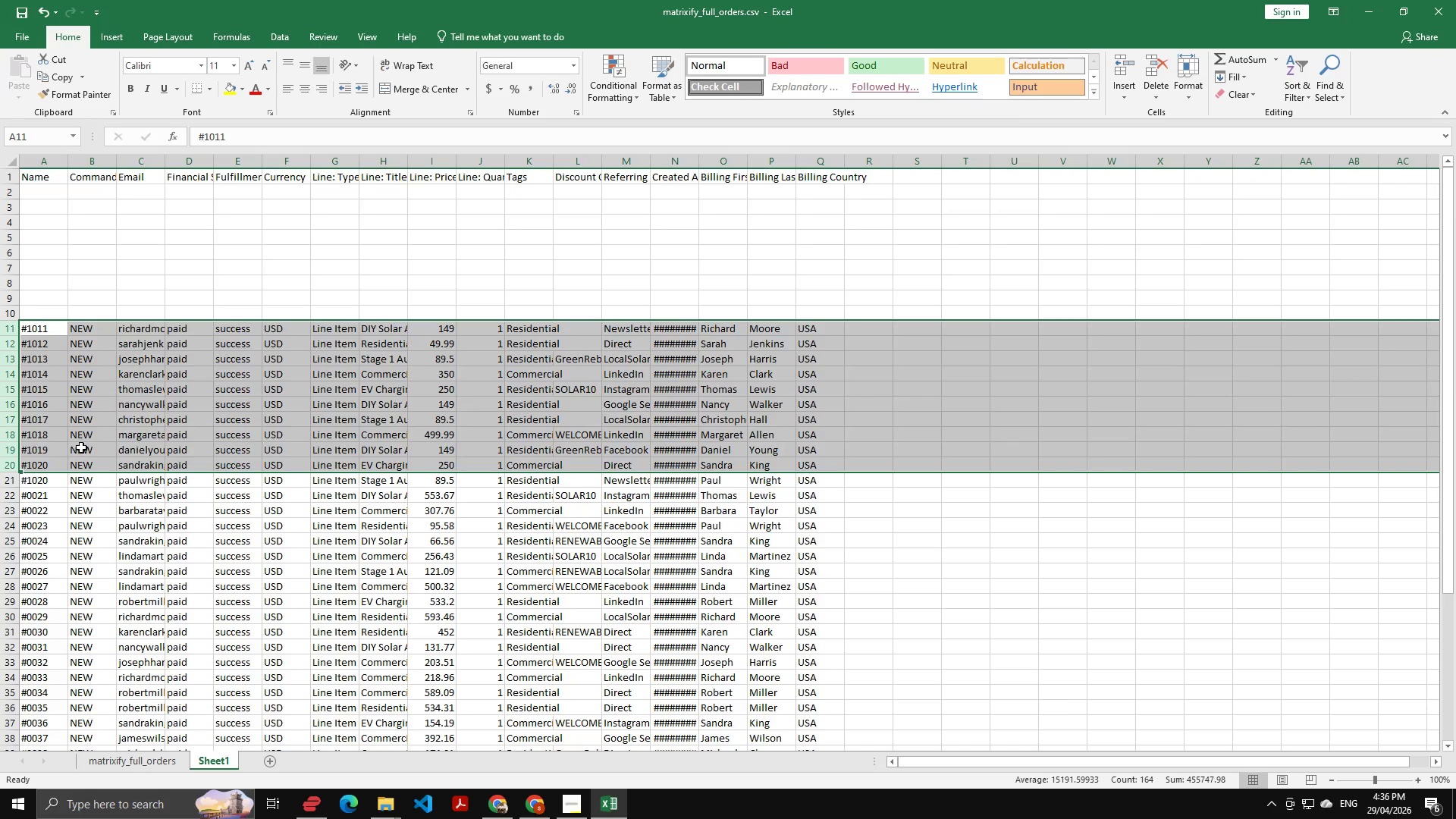 
key(Control+X)
 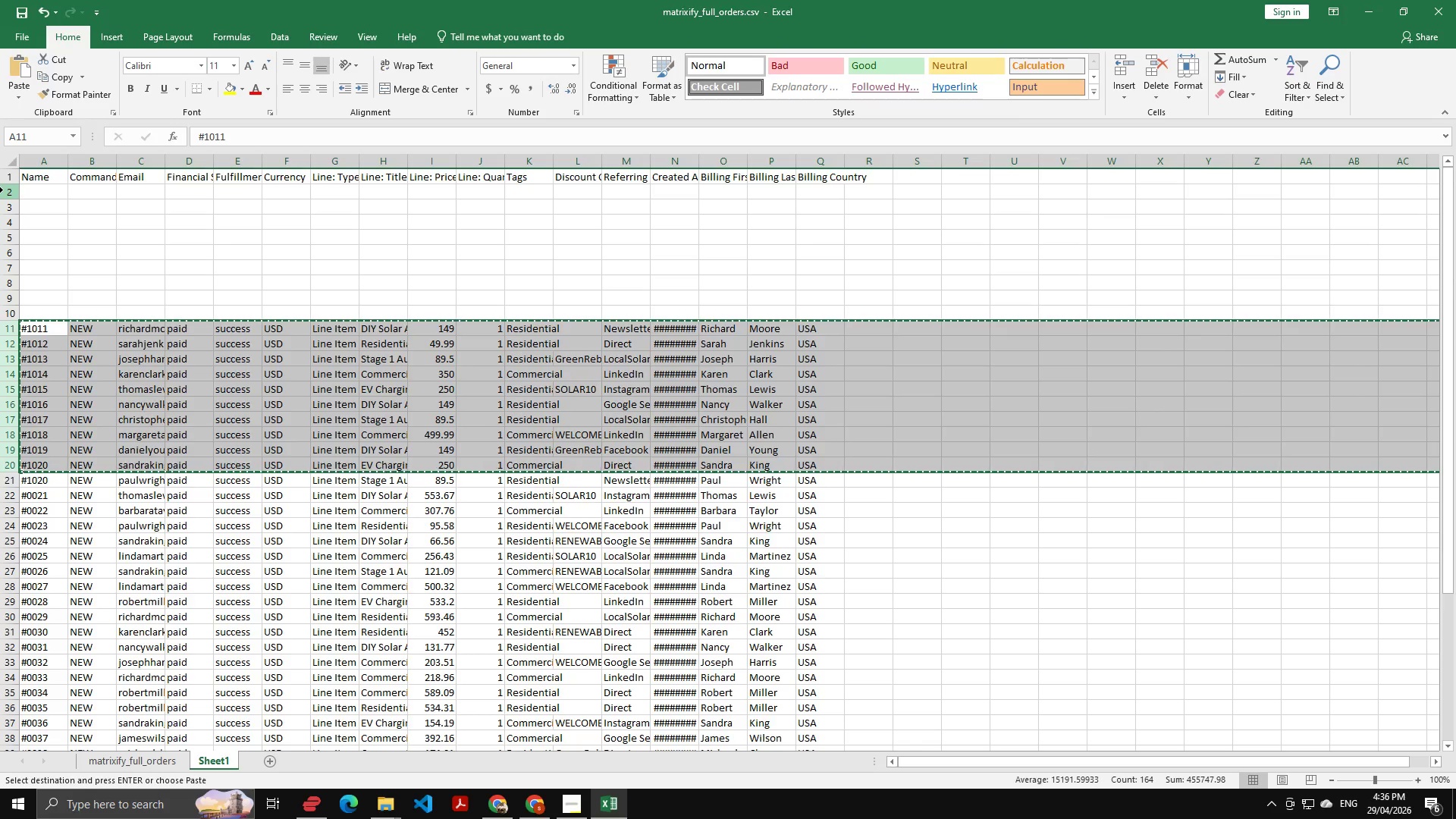 
left_click([11, 191])
 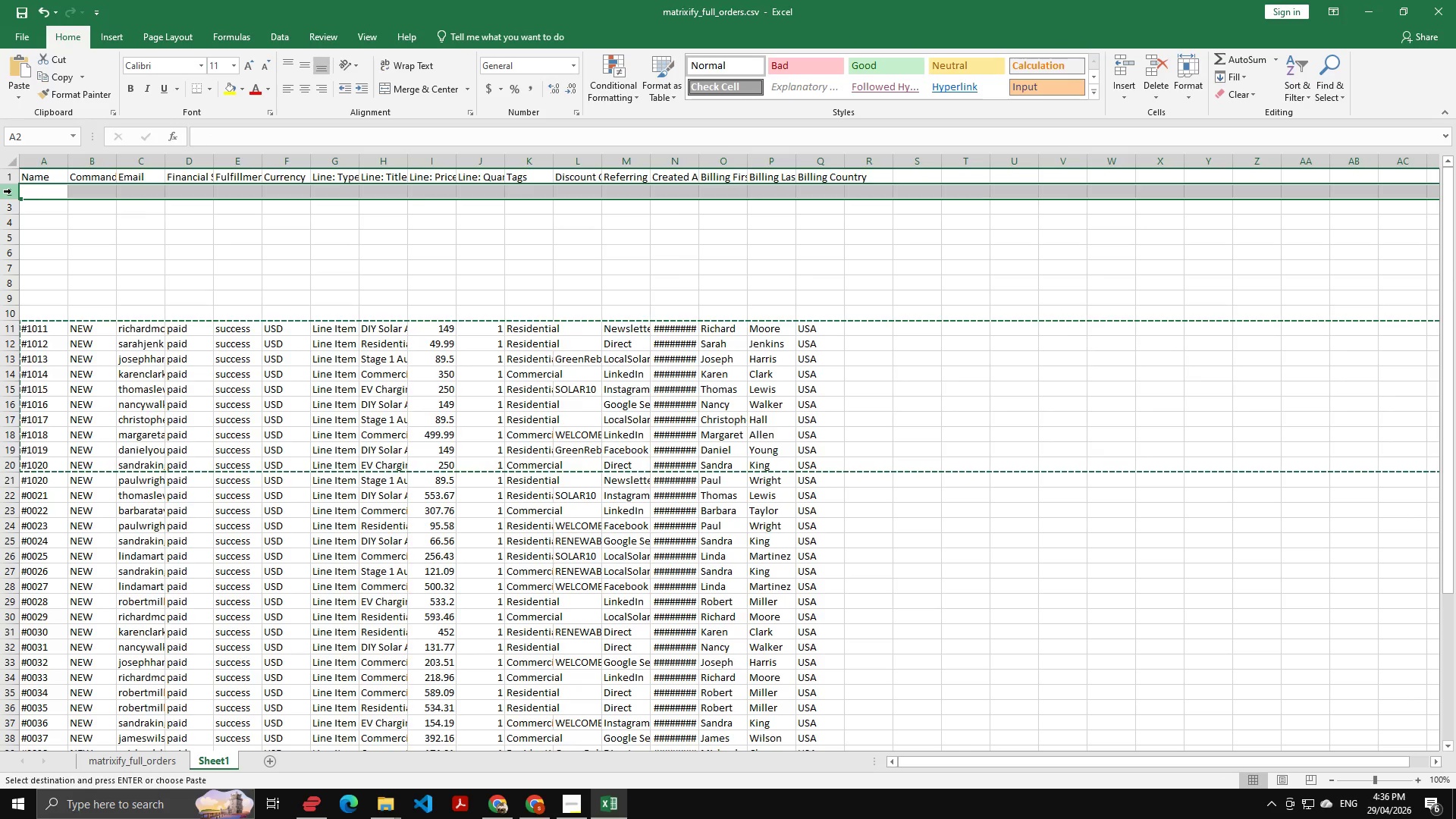 
key(Control+V)
 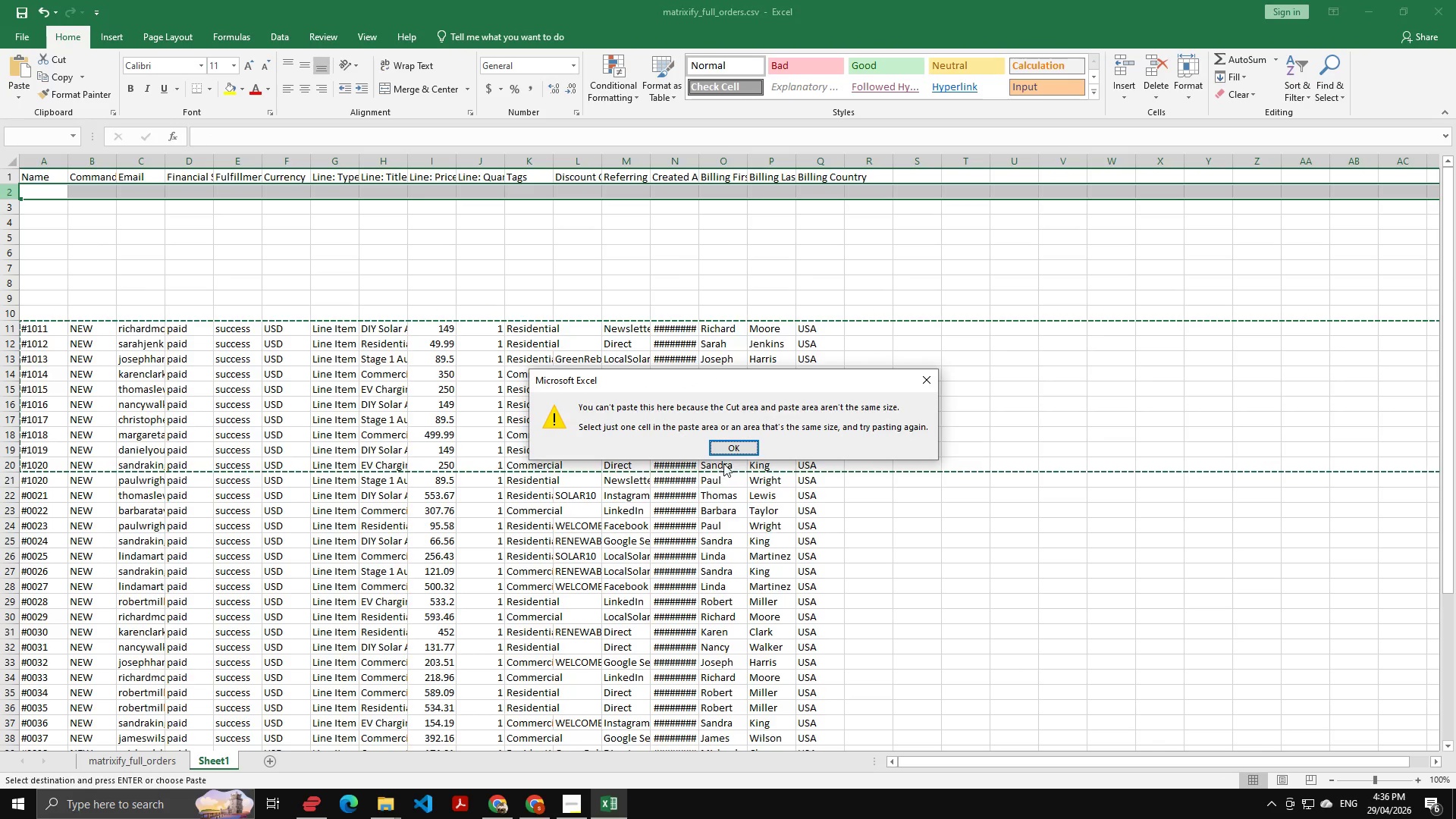 
left_click([733, 450])
 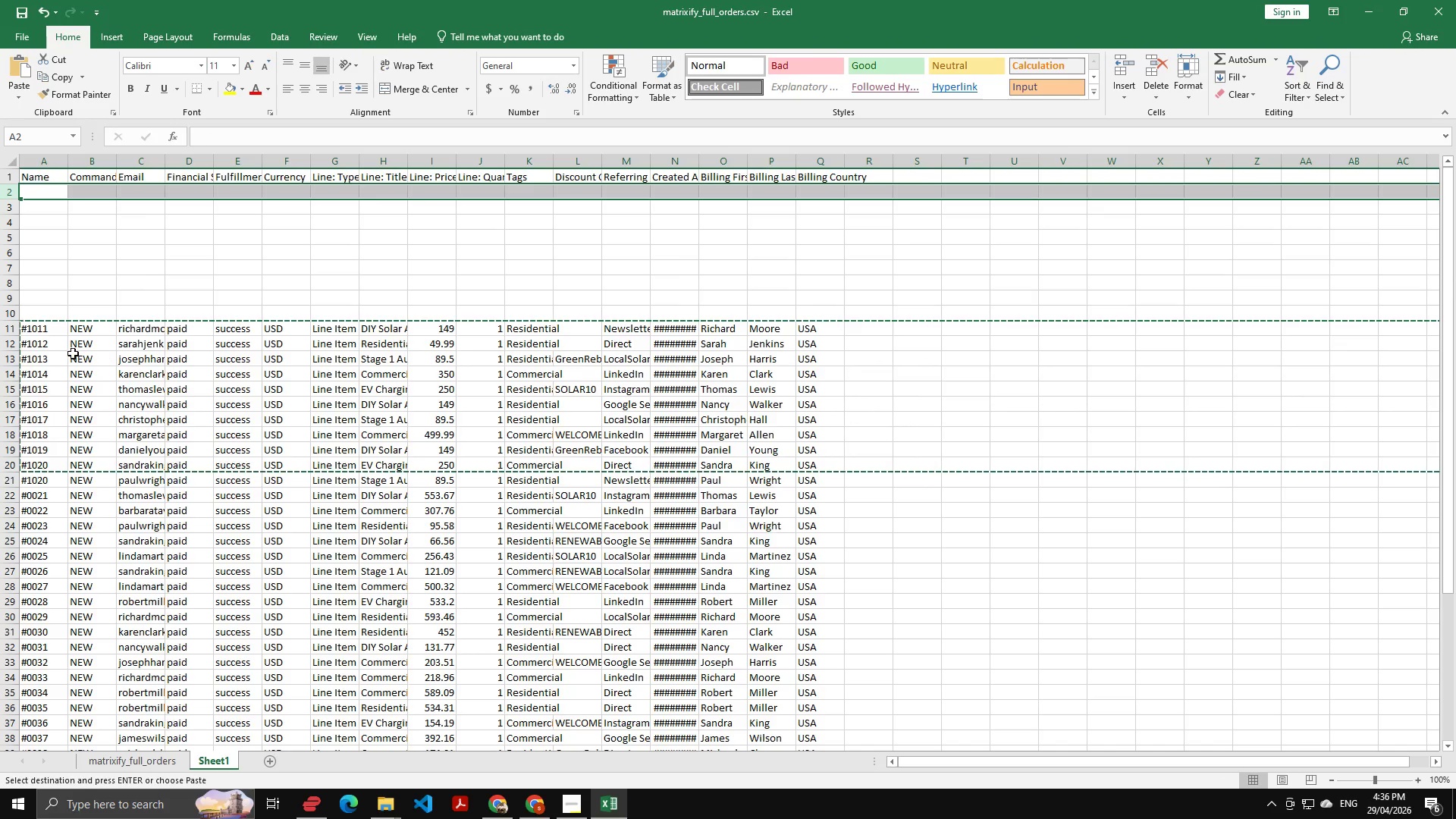 
left_click([8, 328])
 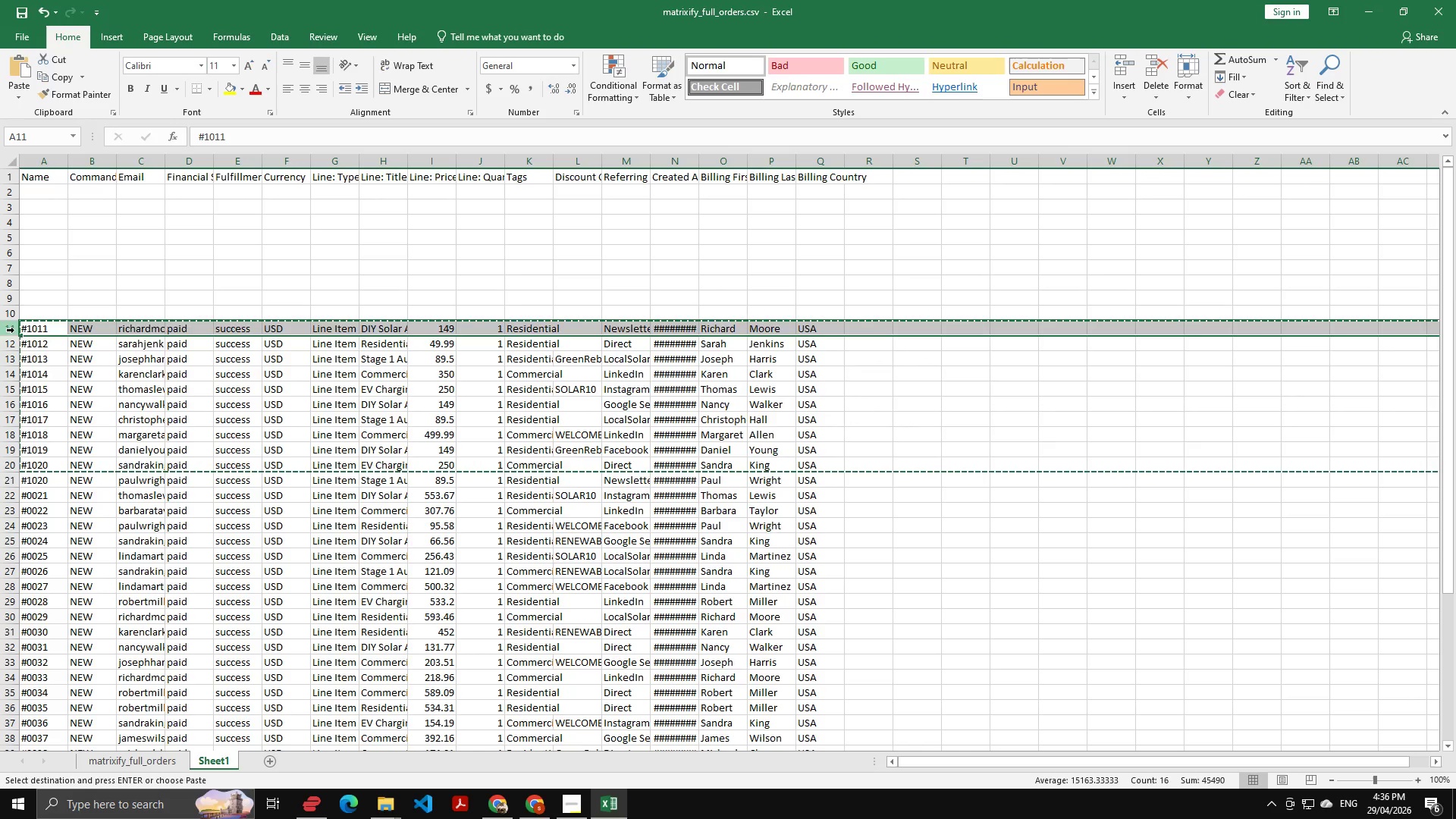 
hold_key(key=ShiftLeft, duration=1.5)
left_click([17, 462])
 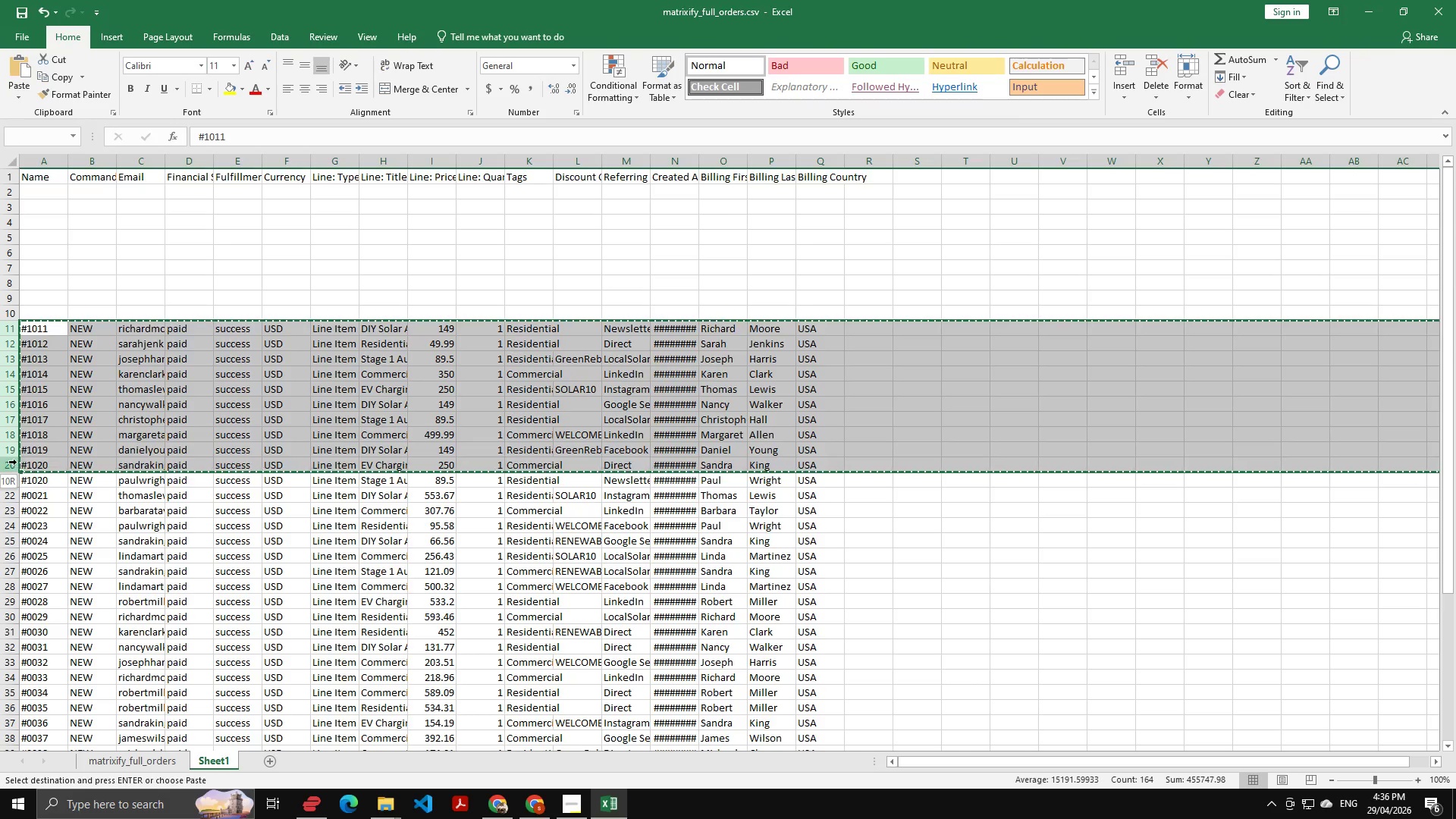 
key(Shift+ShiftLeft)
 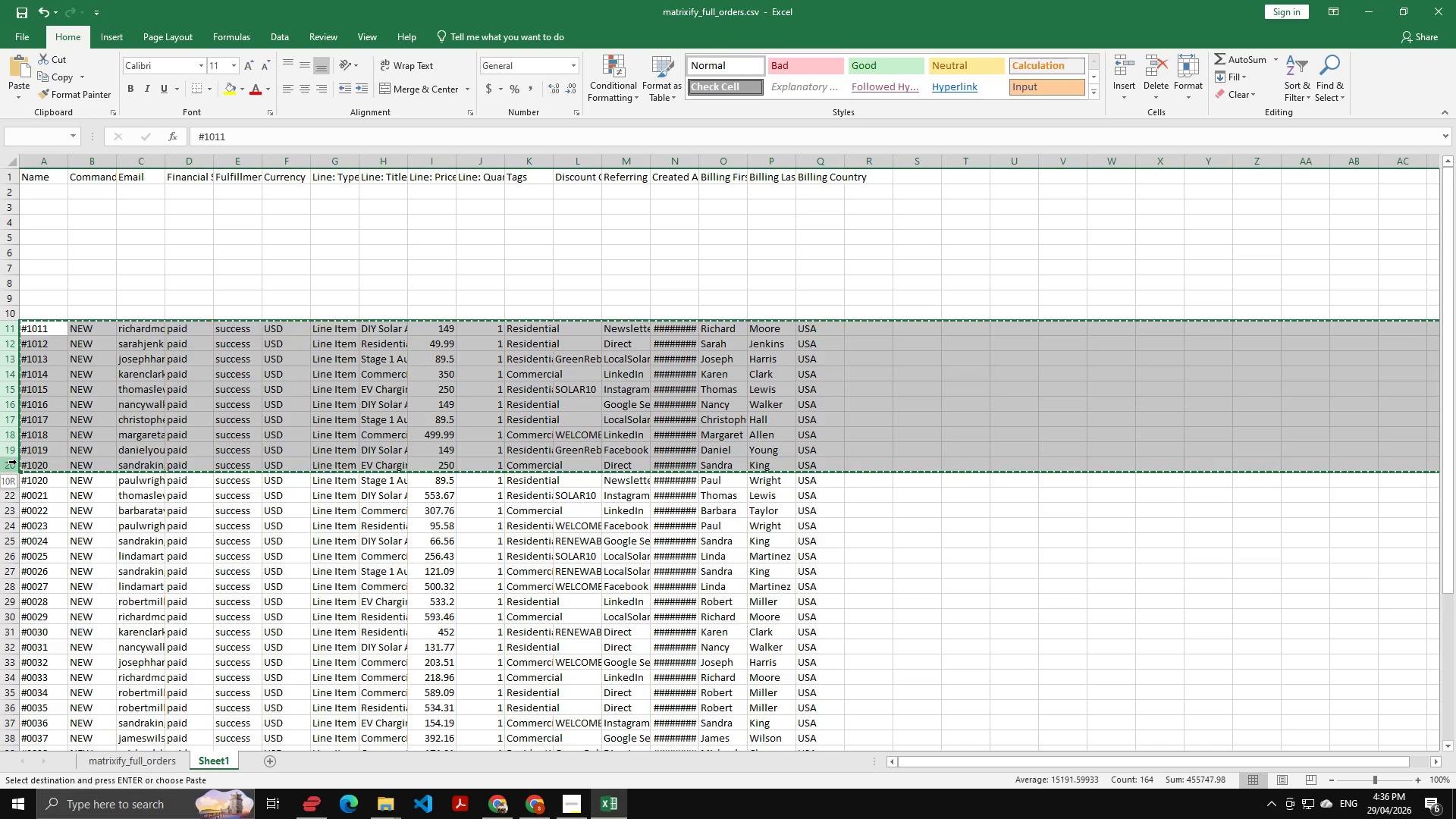 
key(Shift+ShiftLeft)
 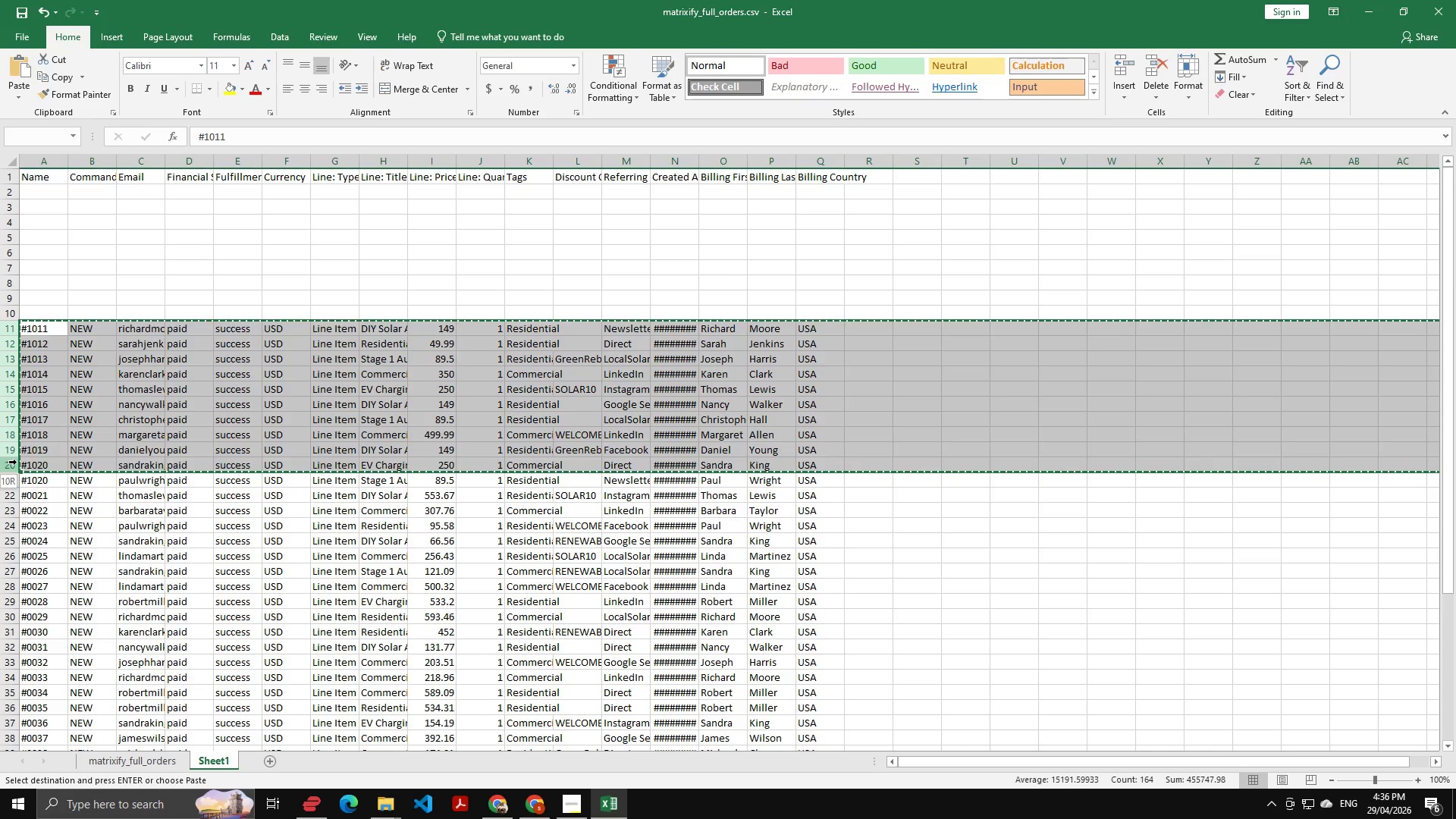 
key(Shift+ShiftLeft)
 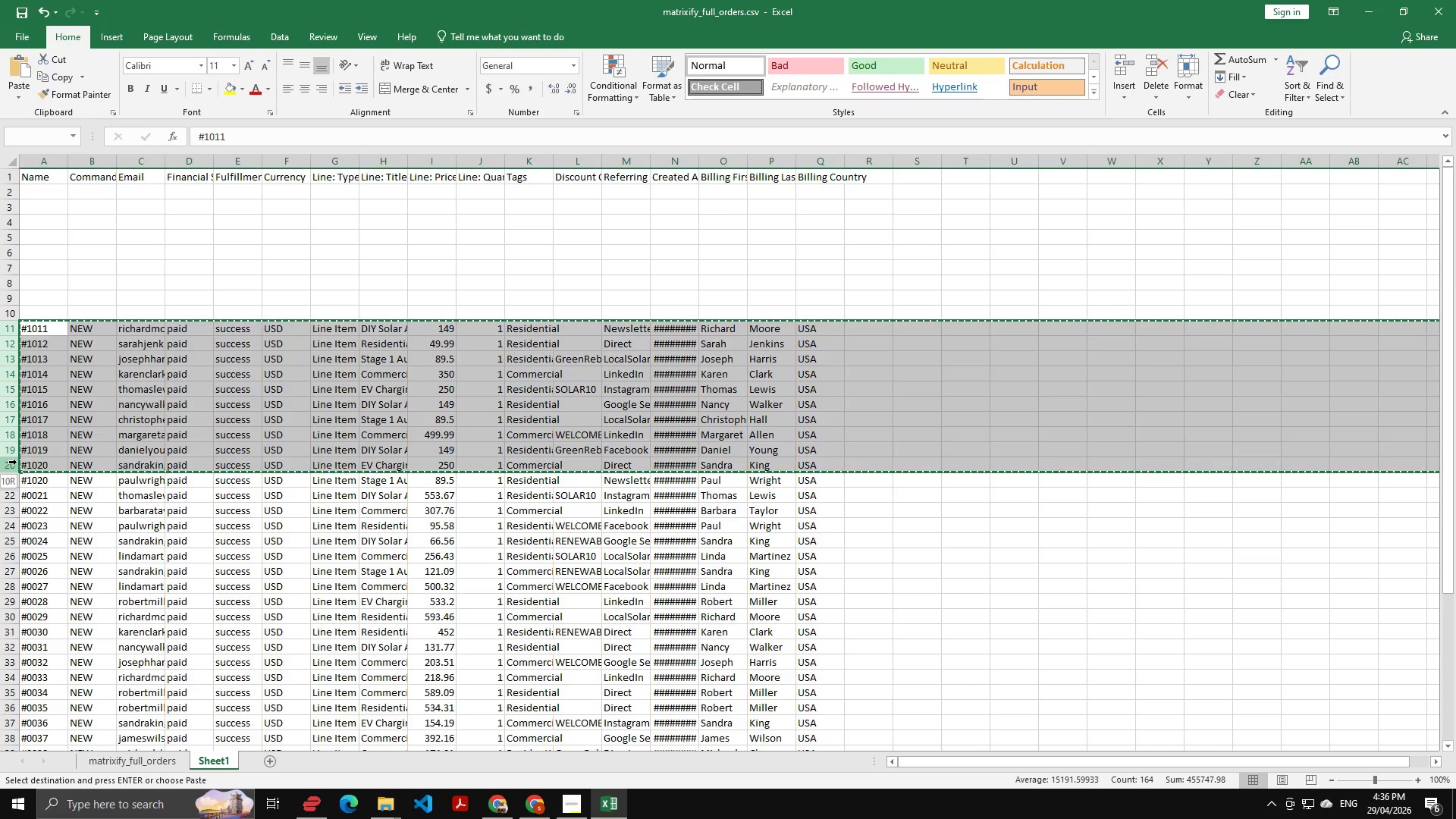 
key(Shift+ShiftLeft)
 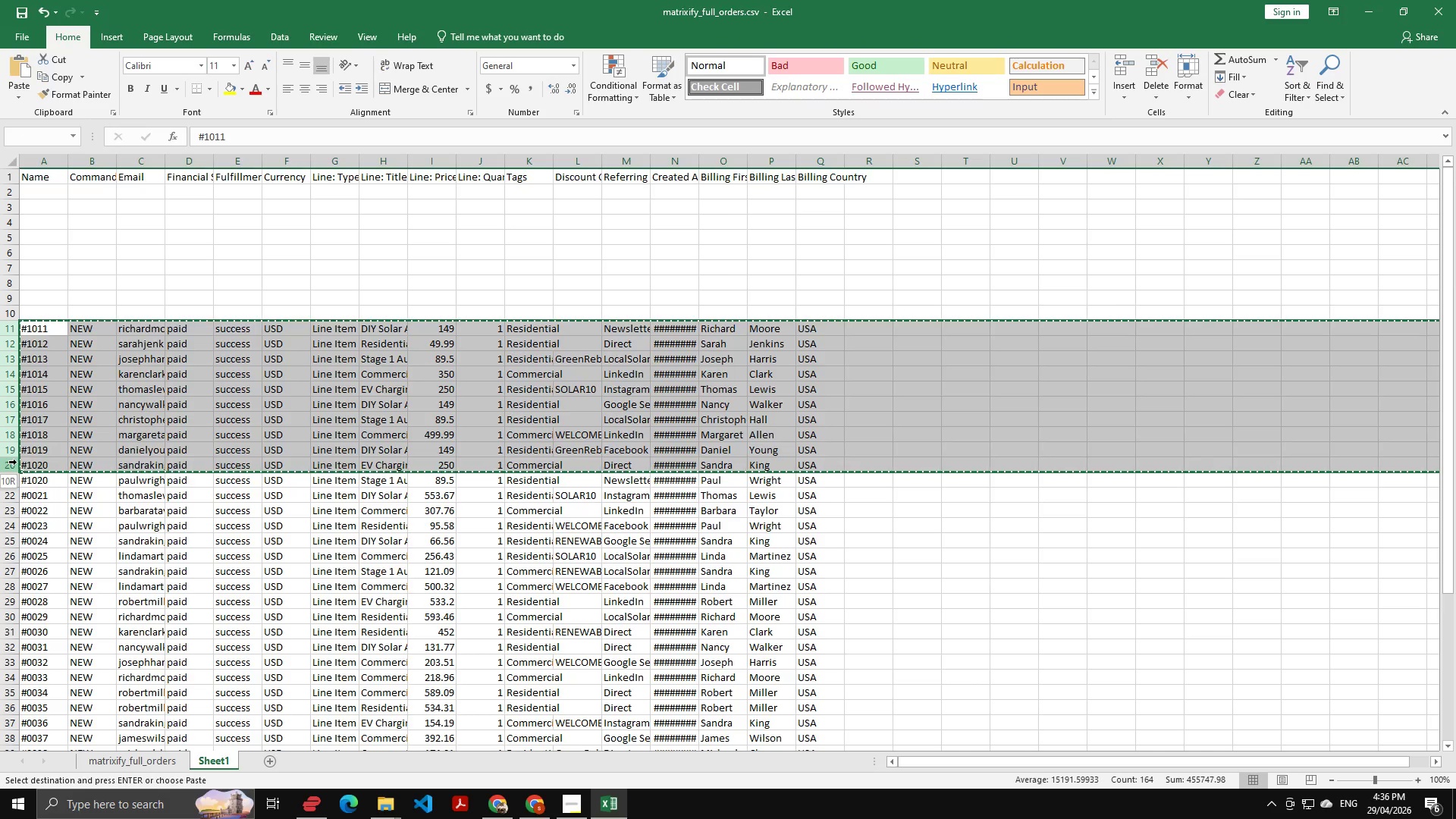 
key(Shift+ShiftLeft)
 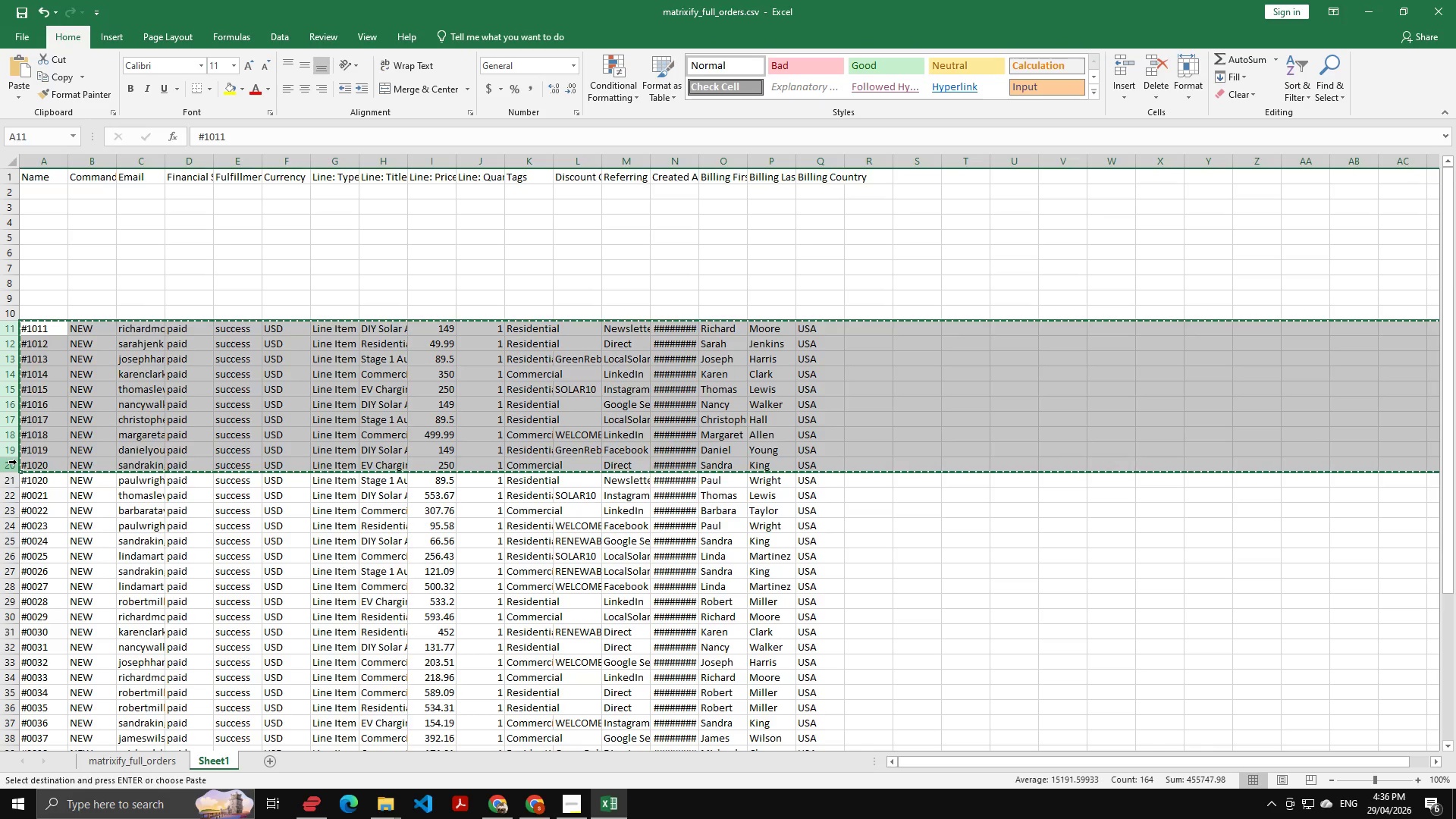 
key(Control+X)
 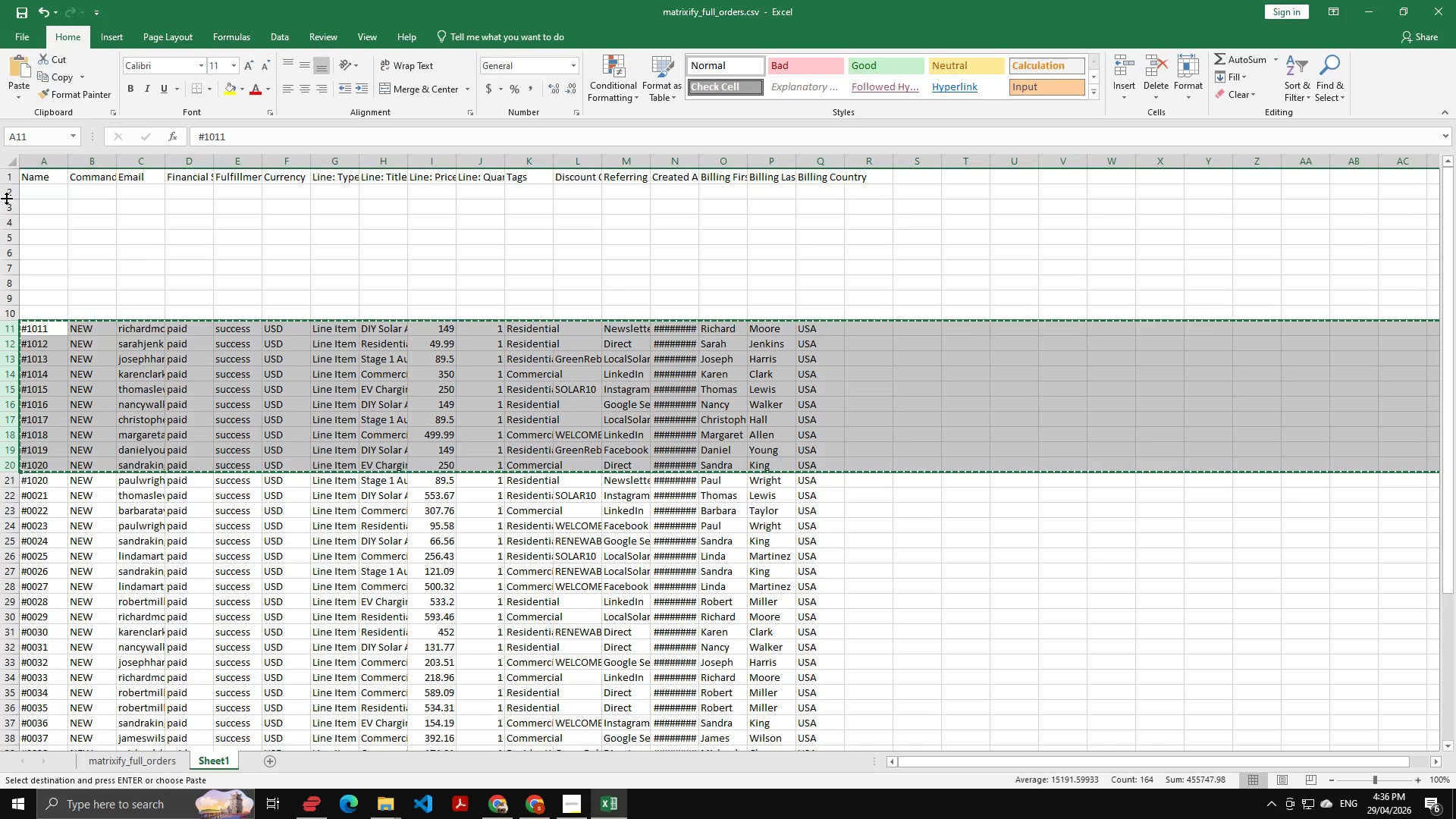 
left_click([9, 190])
 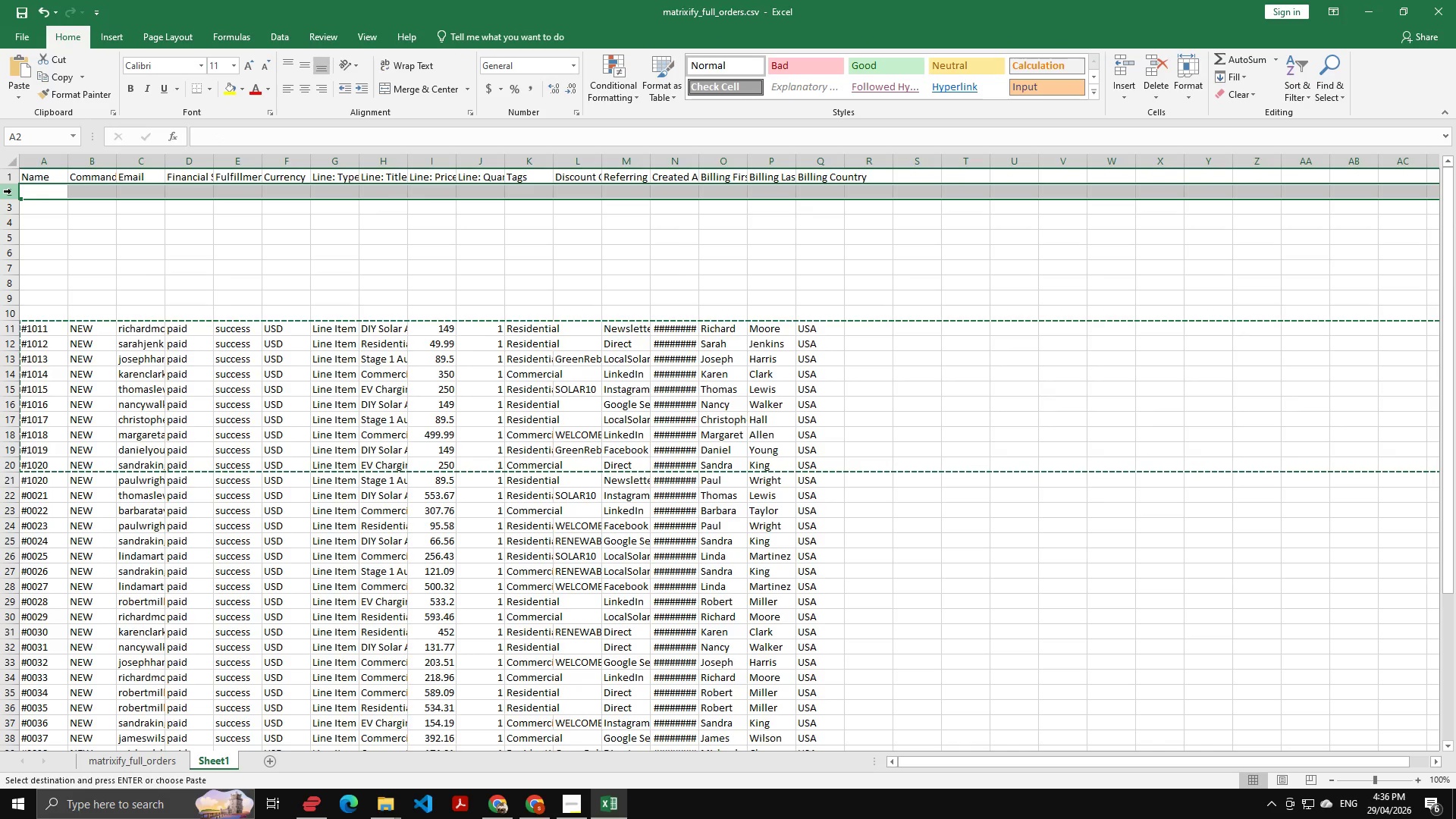 
key(Control+V)
 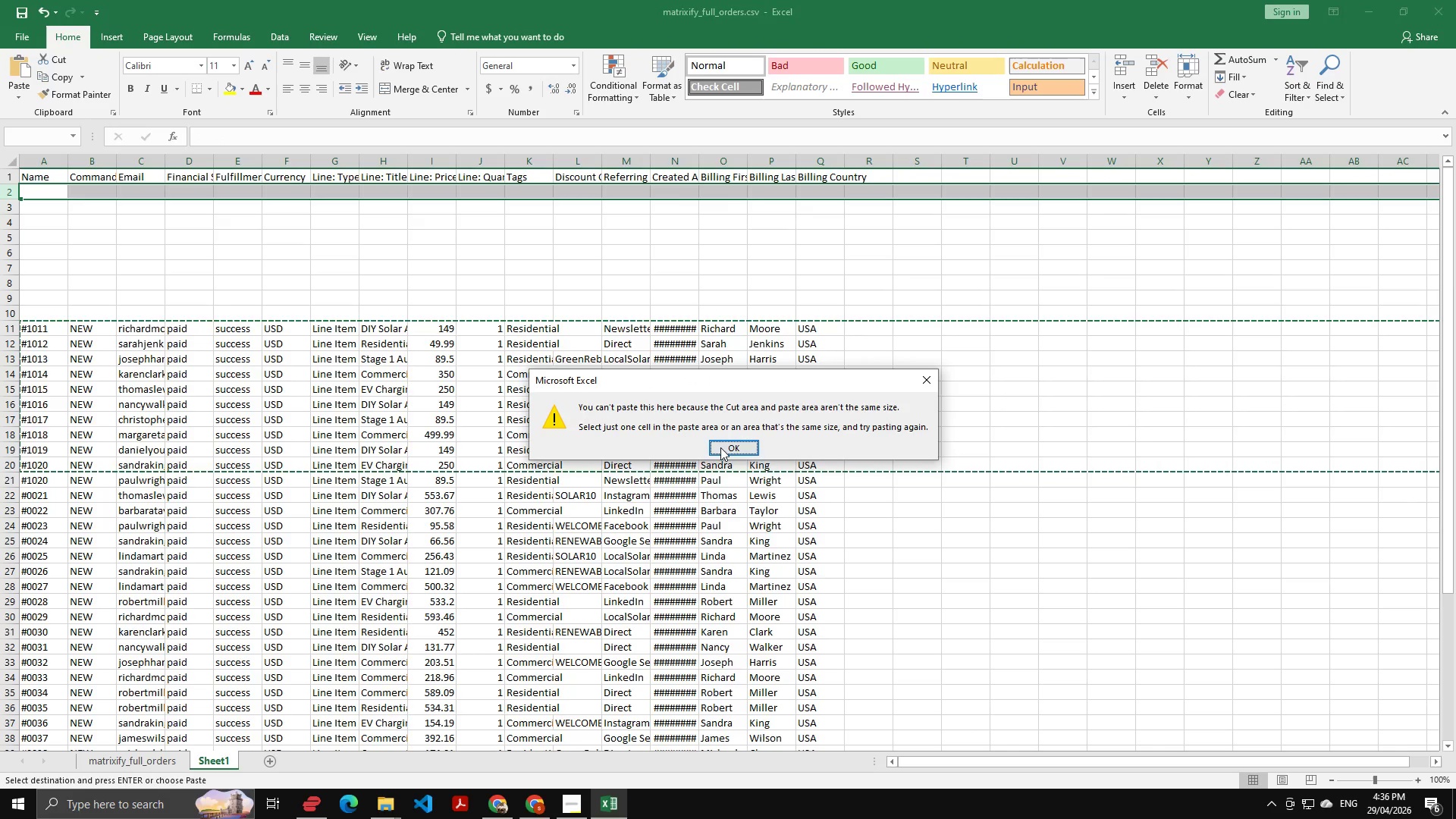 
left_click([722, 444])
 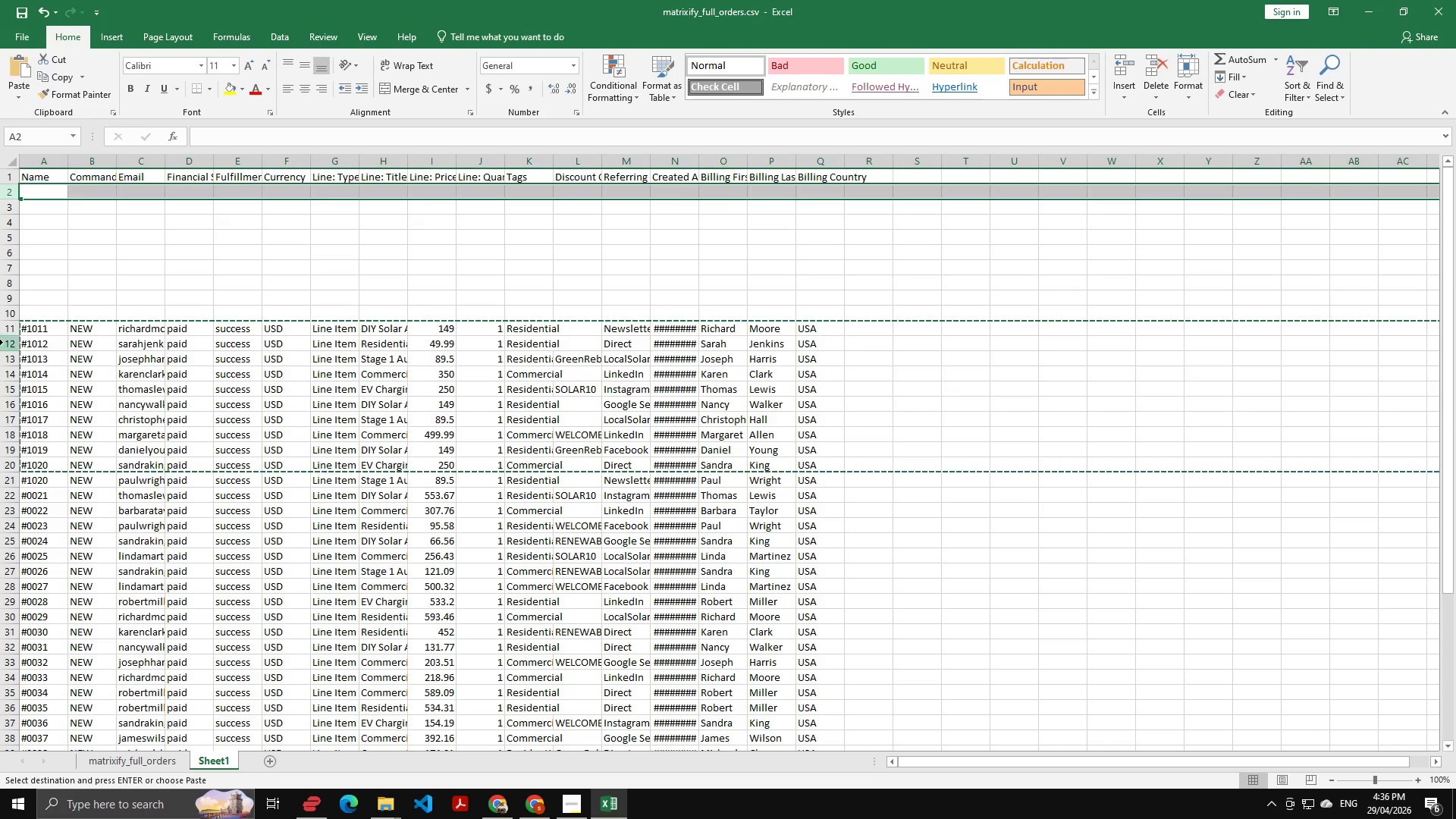 
left_click([9, 331])
 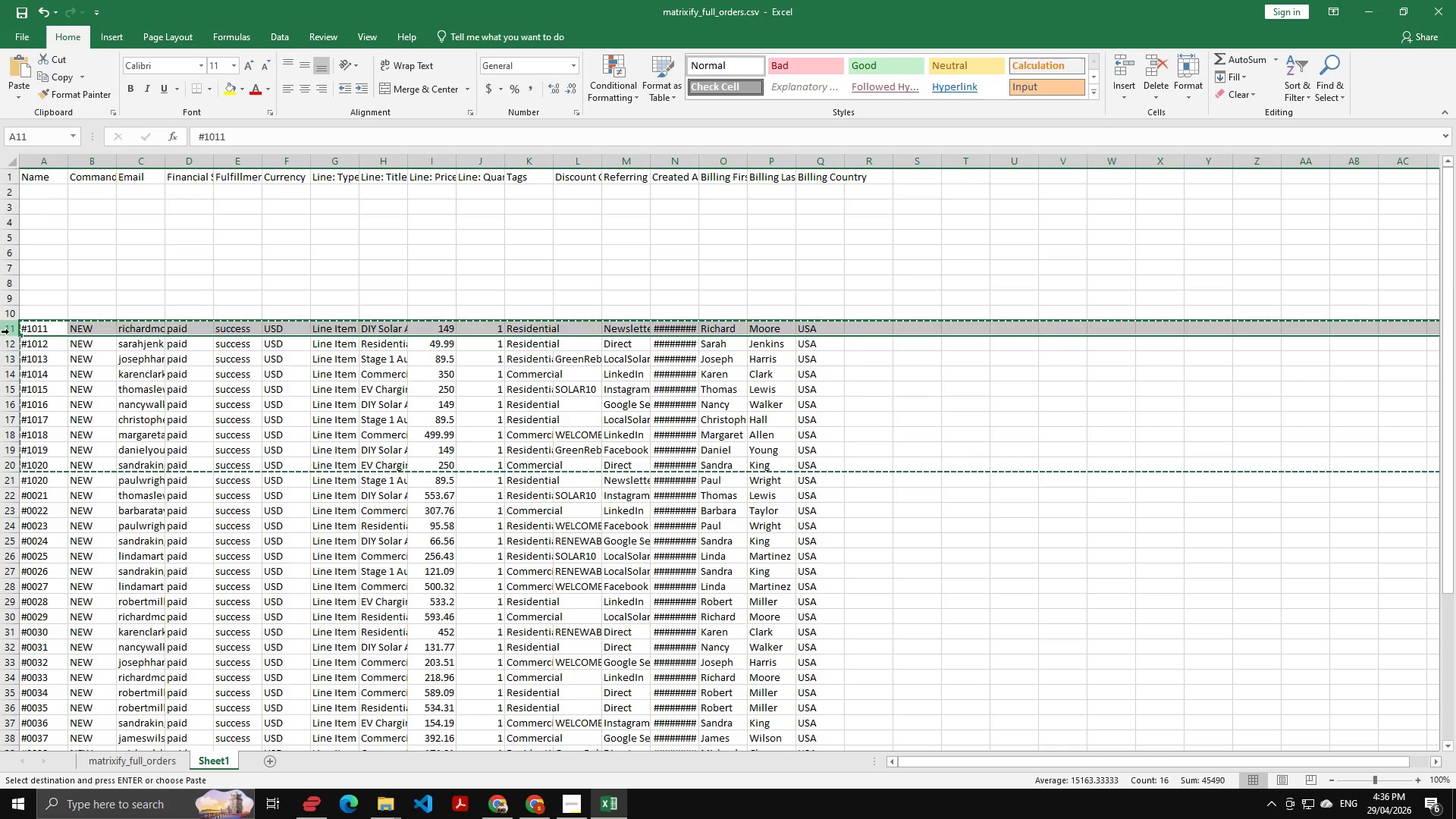 
hold_key(key=ShiftLeft, duration=1.5)
left_click([14, 469])
 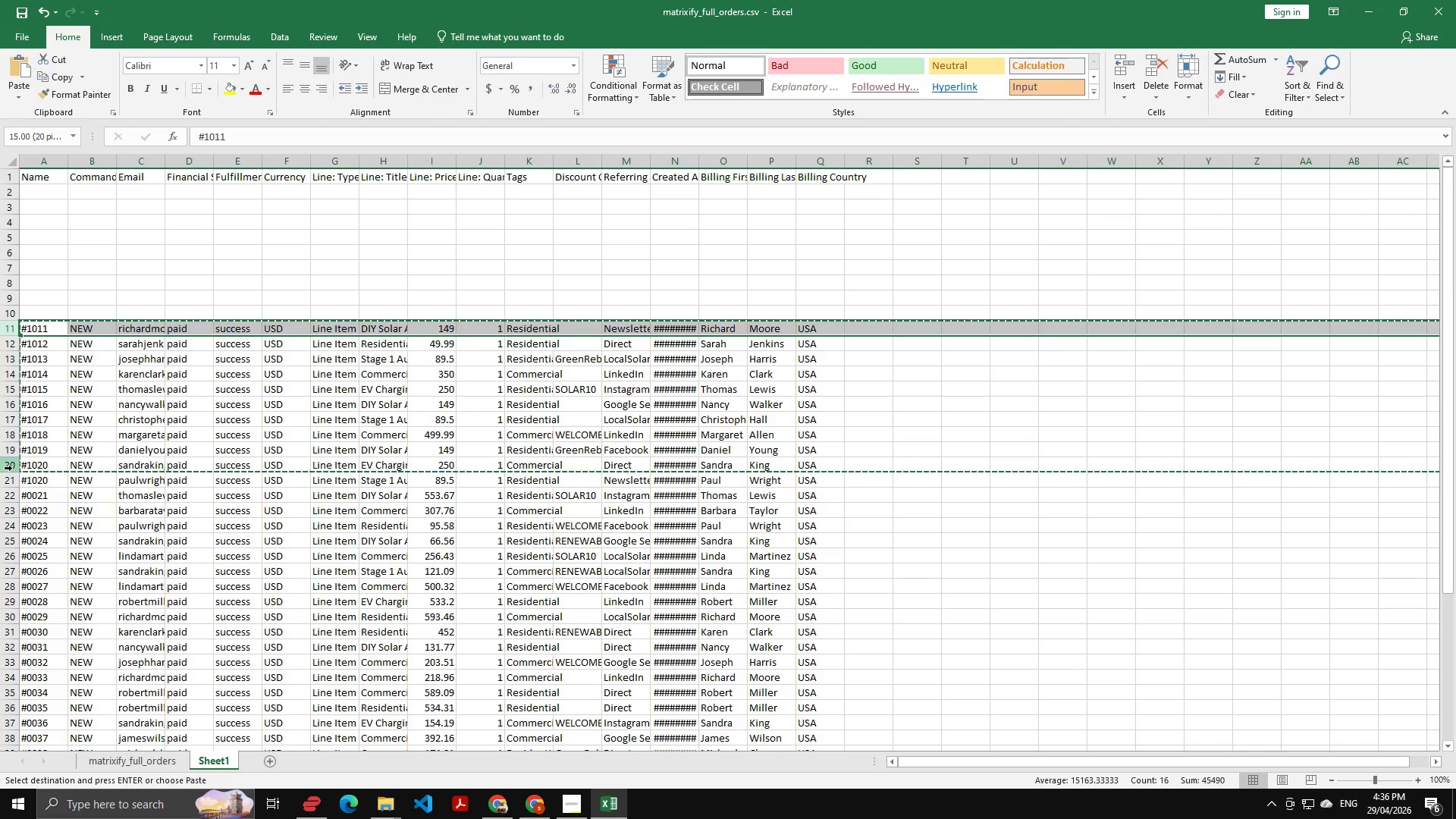 
hold_key(key=ShiftLeft, duration=0.67)
left_click([12, 468])
 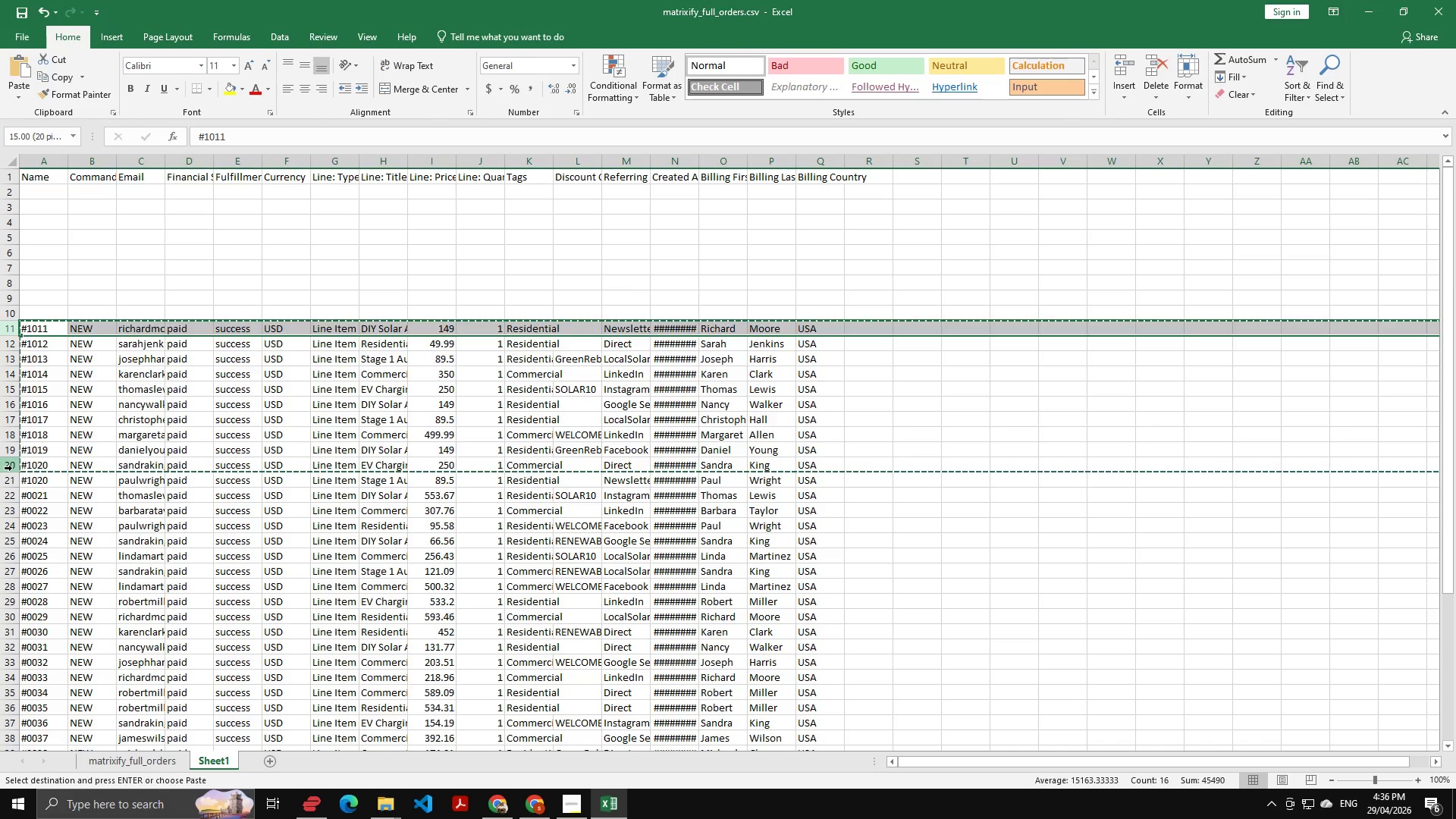 
key(Control+C)
 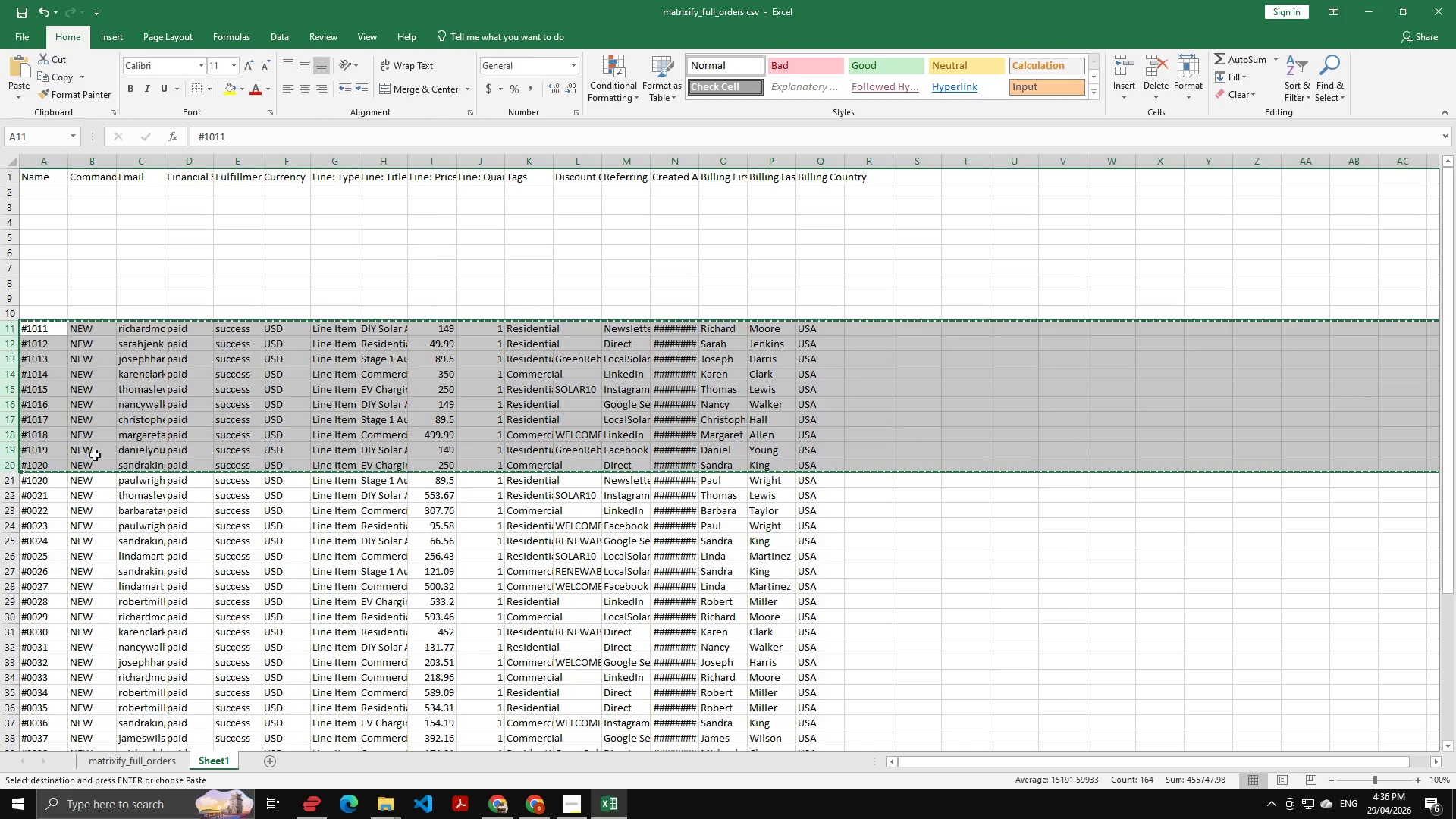 
key(Control+C)
 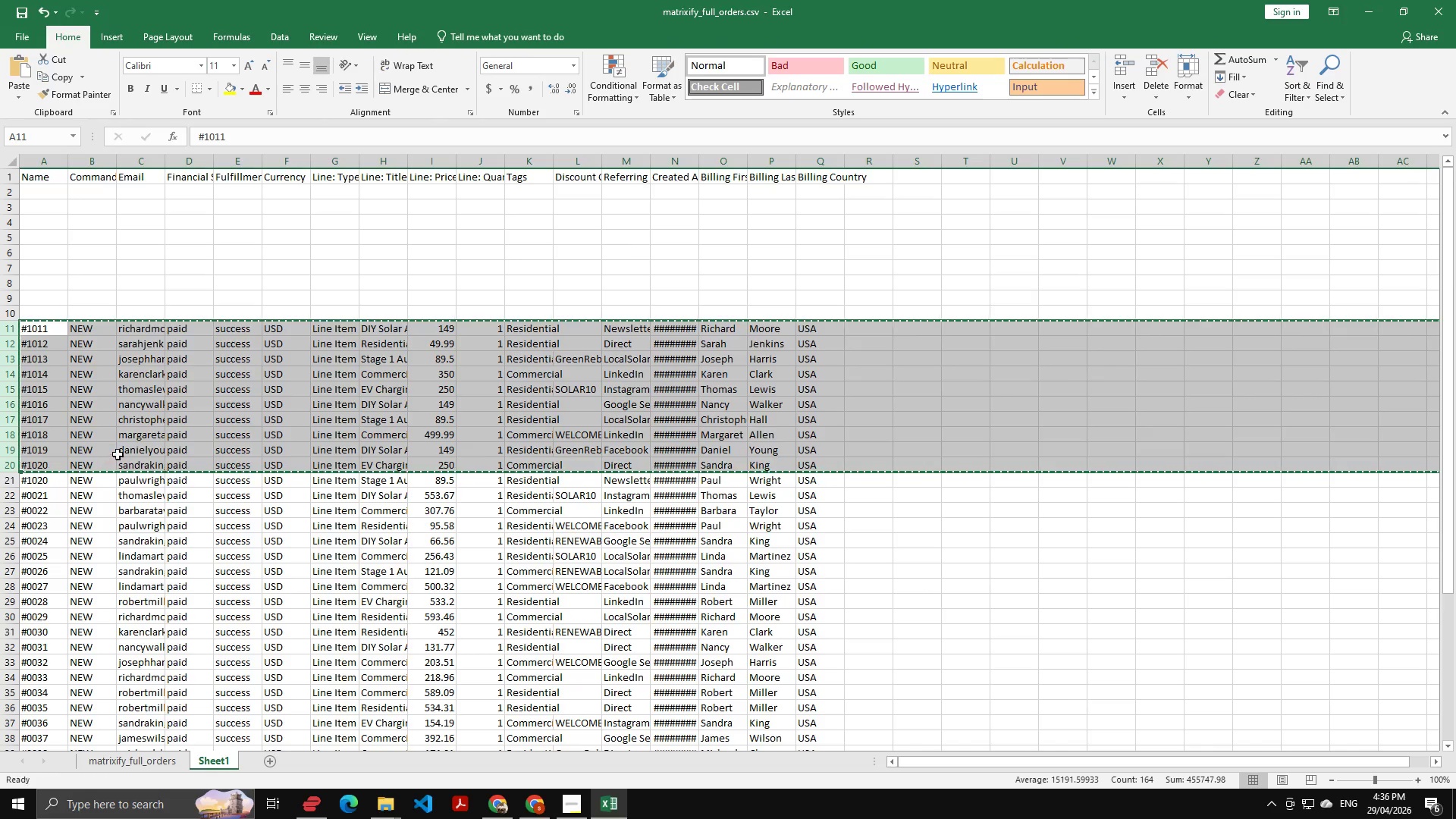 
key(Control+C)
 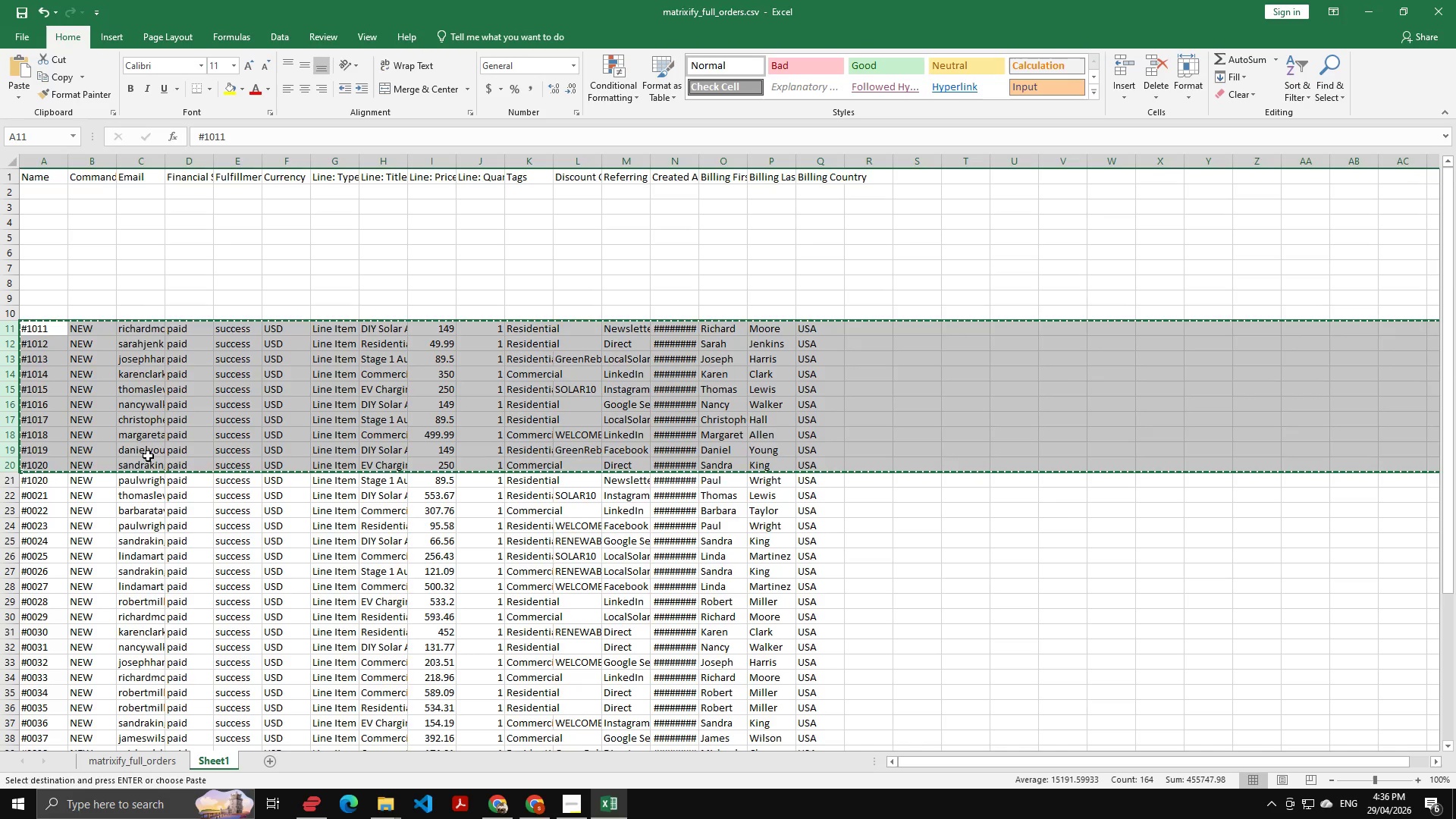 
key(Delete)
 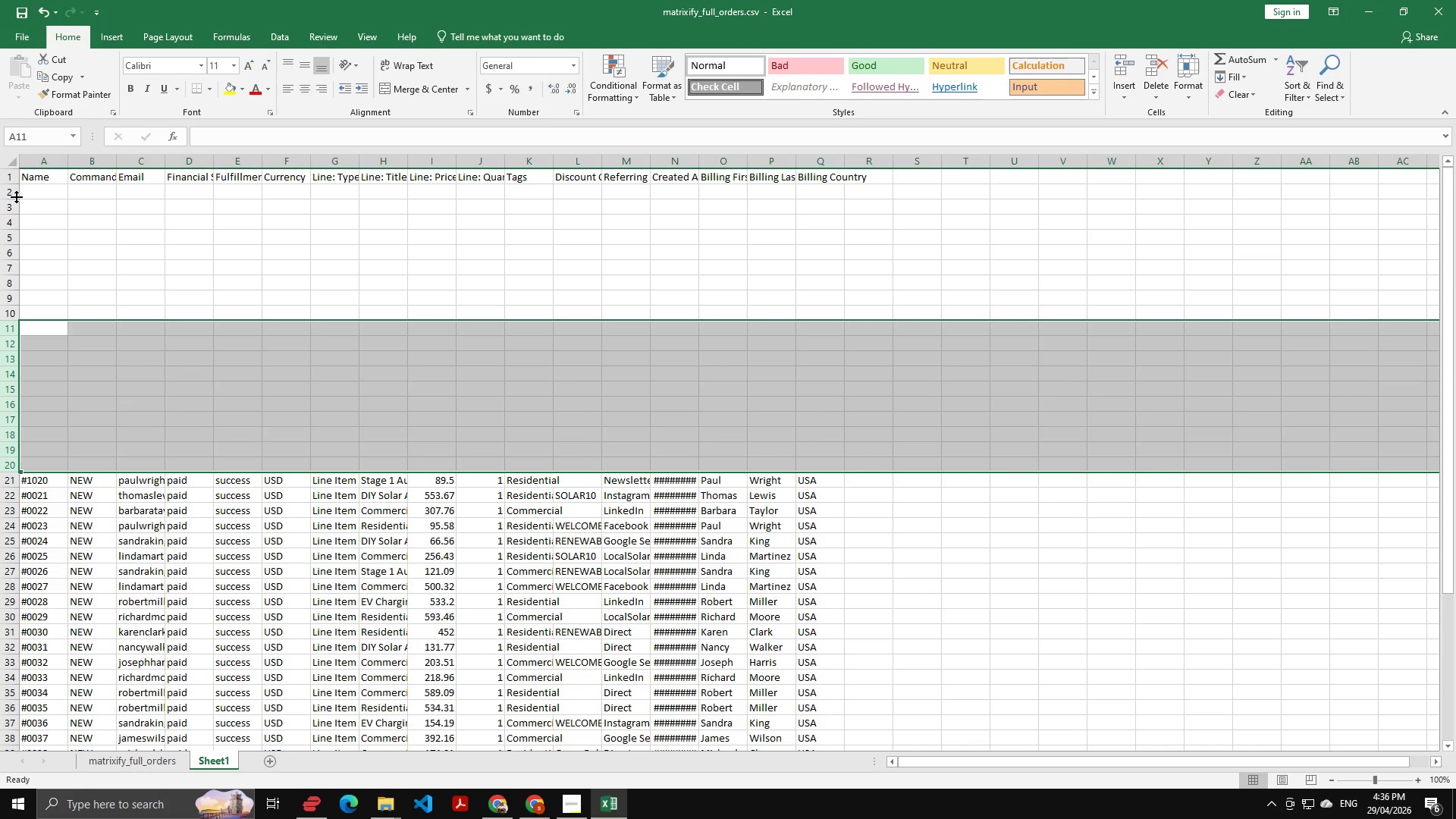 
left_click([14, 193])
 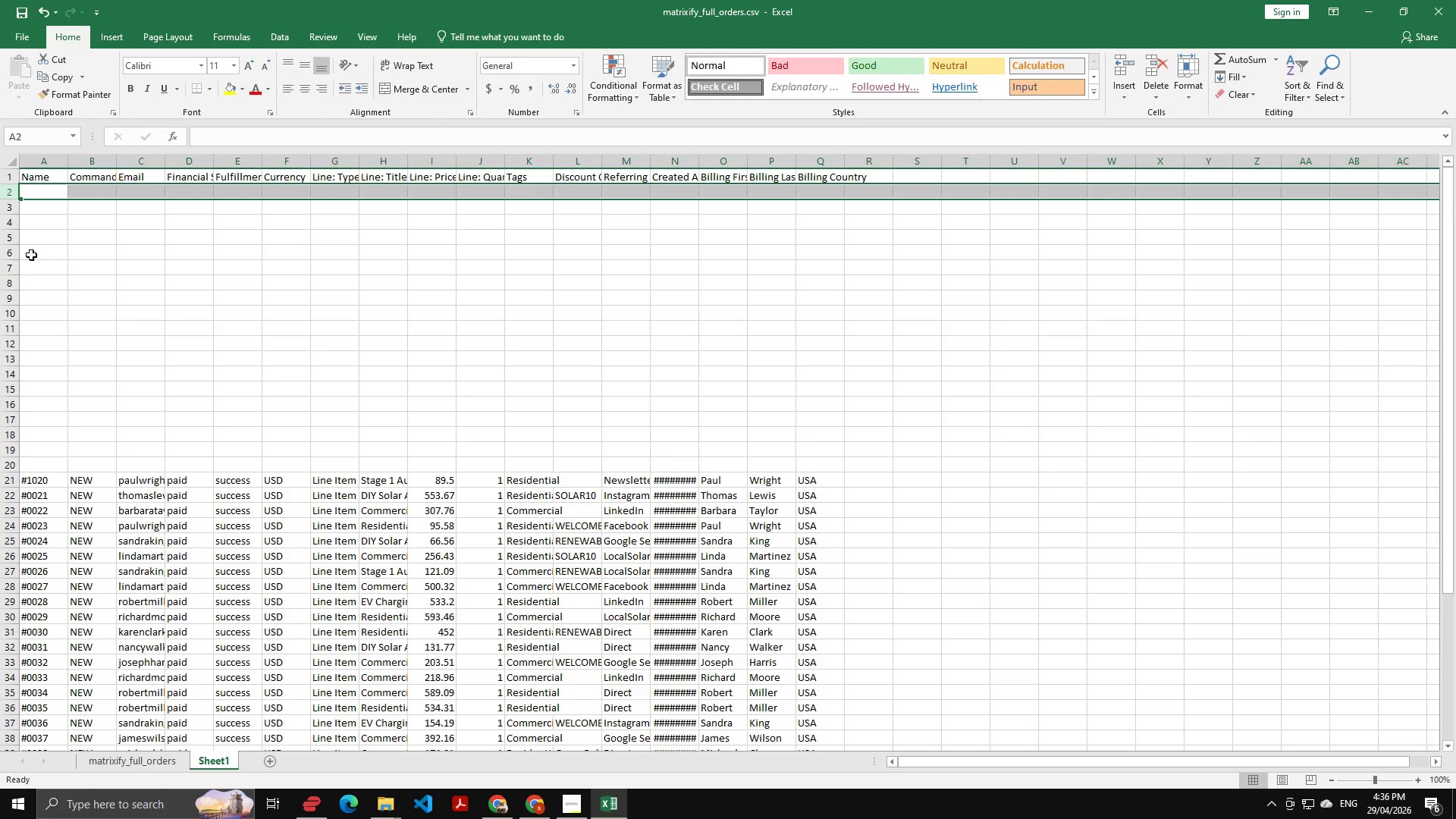 
key(Control+V)
 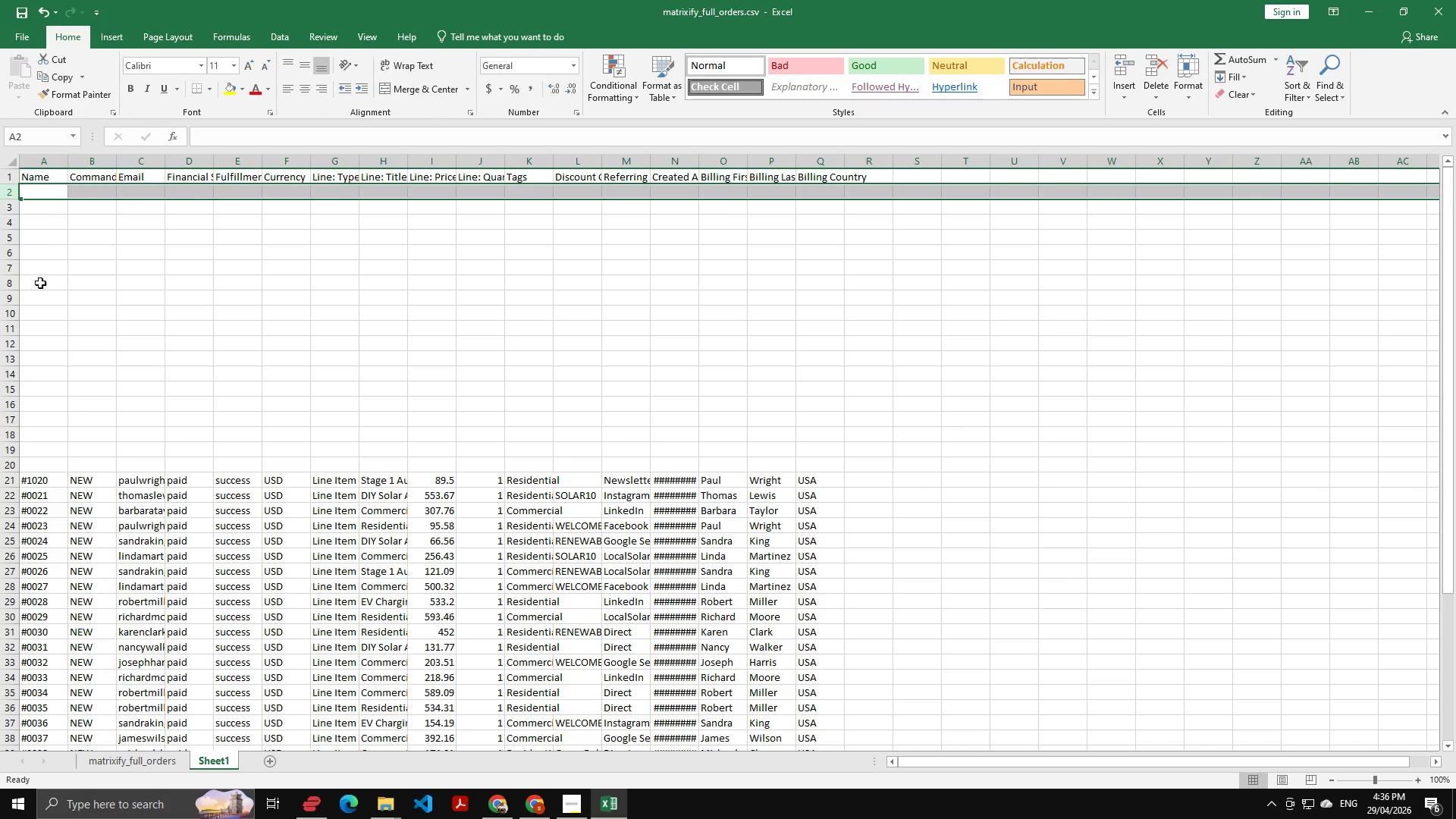 
key(Control+Z)
 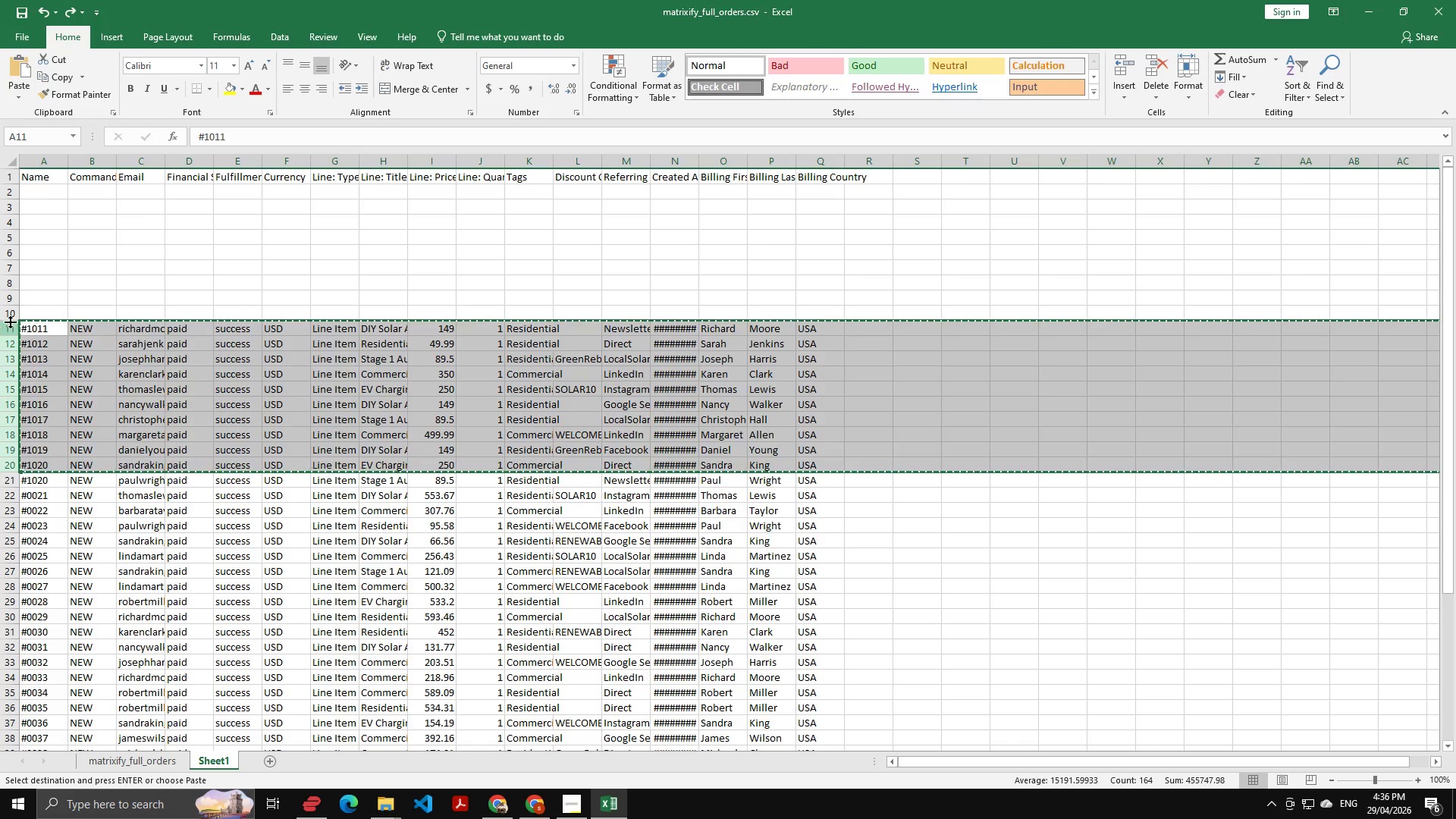 
left_click([39, 309])
 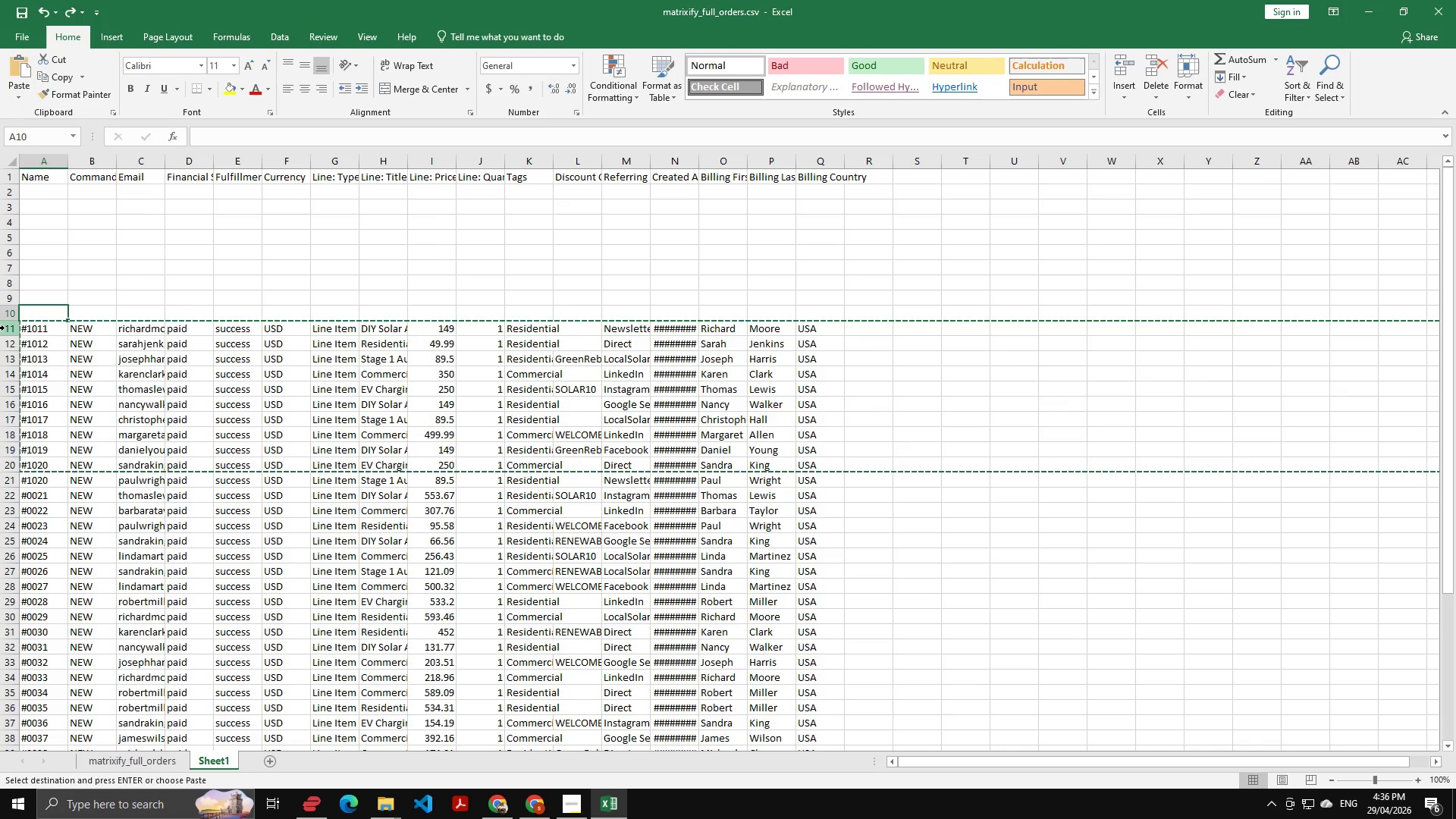 
left_click([16, 334])
 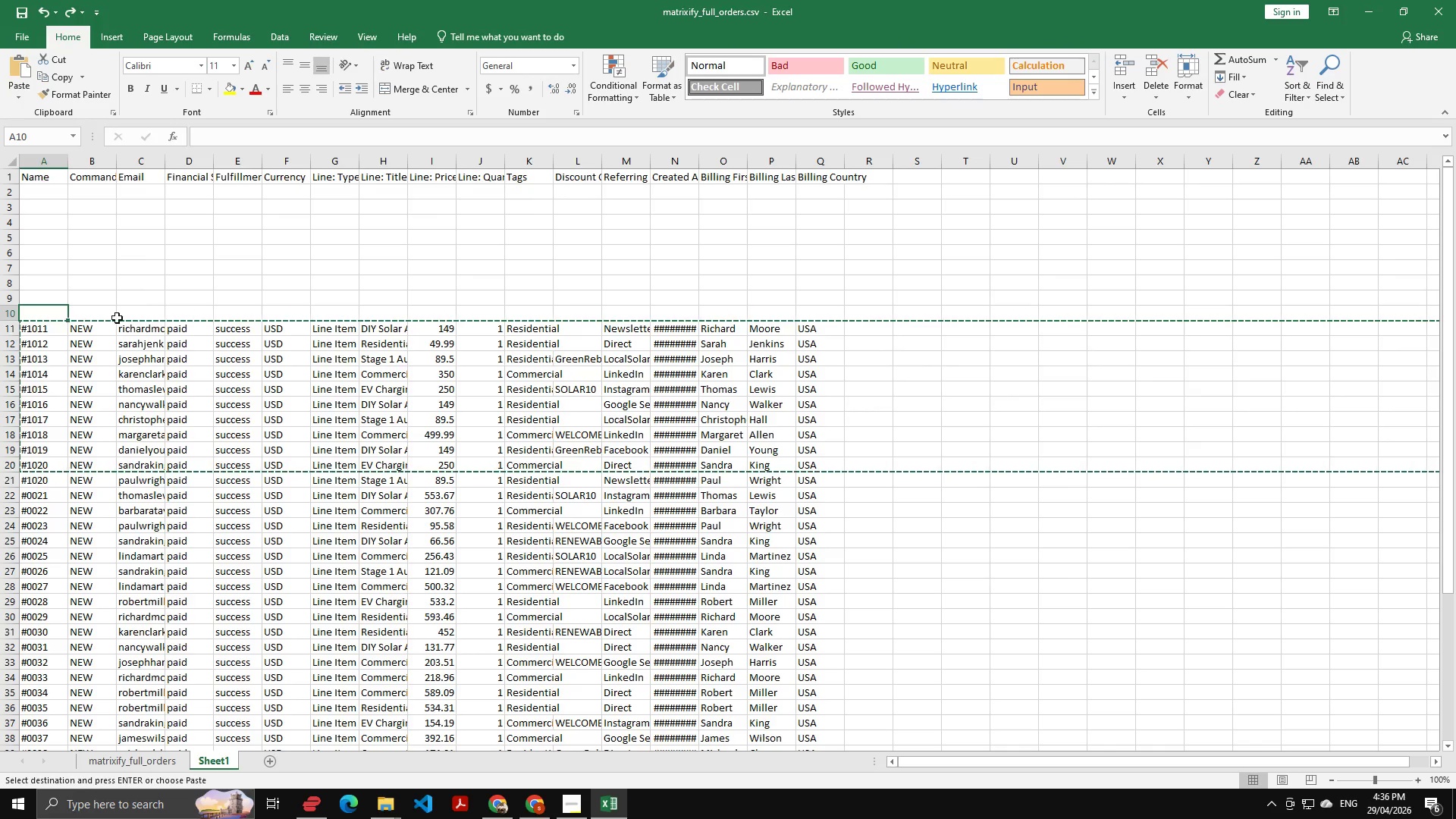 
left_click([538, 247])
 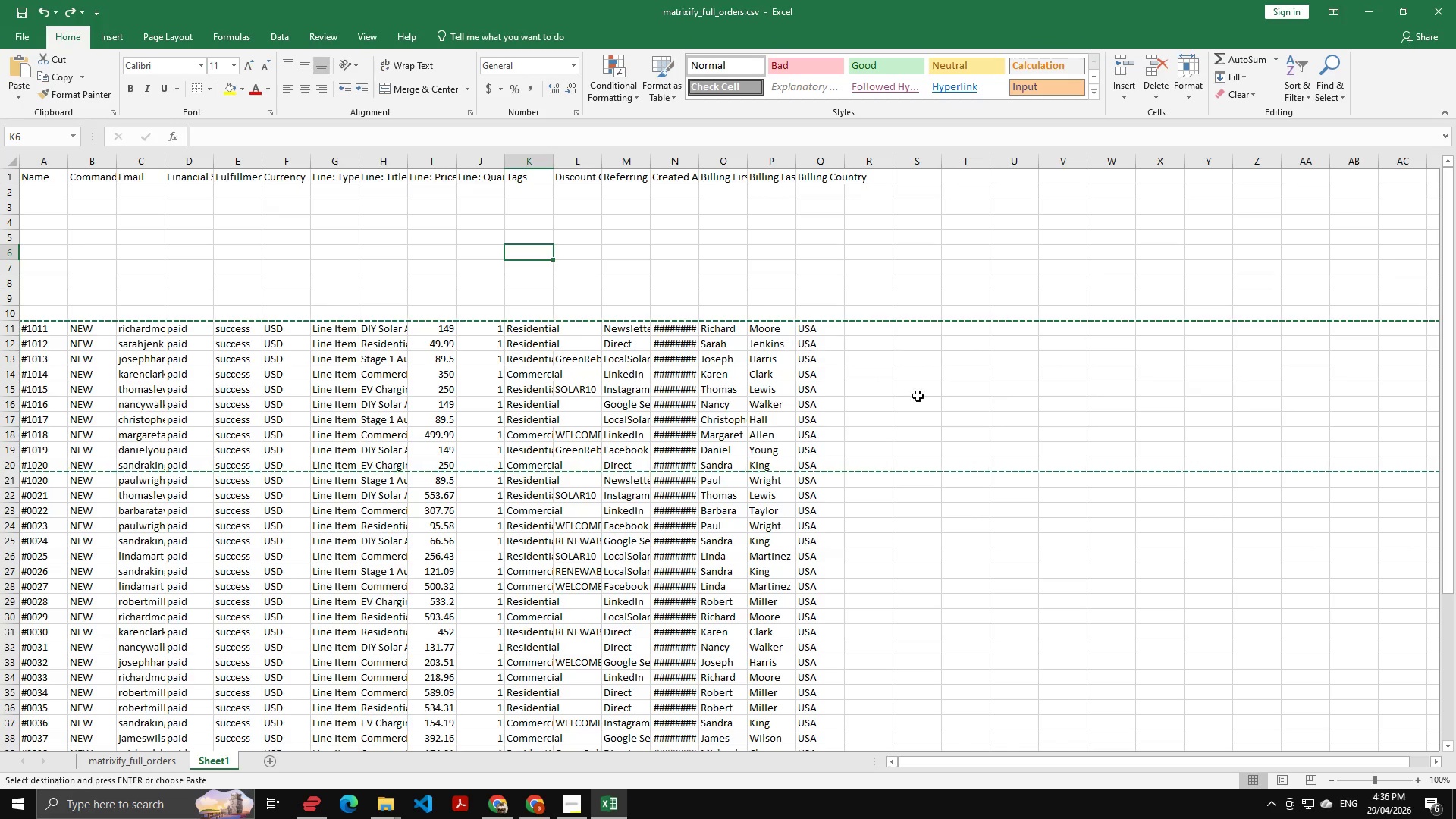 
left_click([948, 519])
 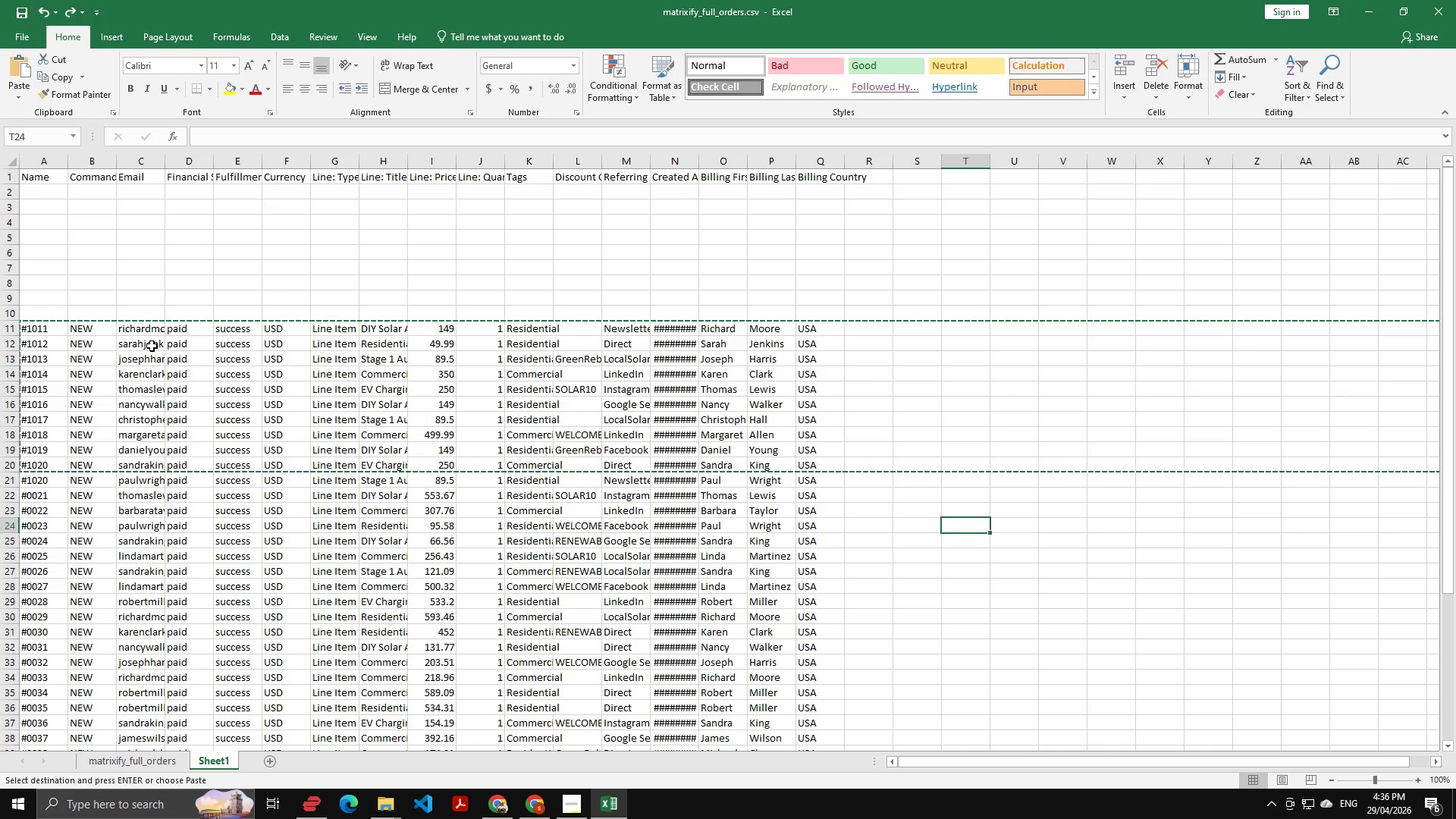 
wait(5.64)
 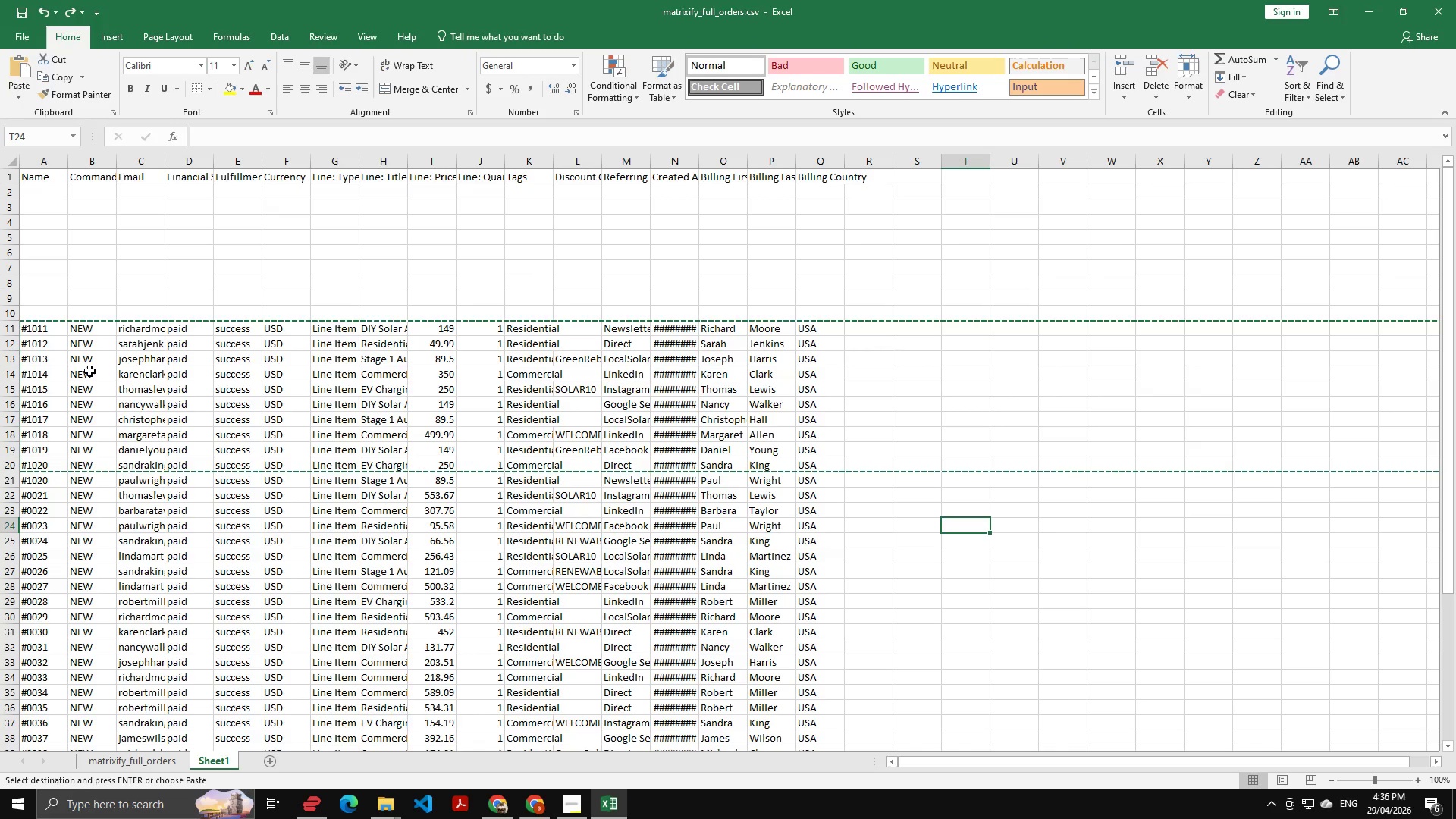 
left_click([10, 327])
 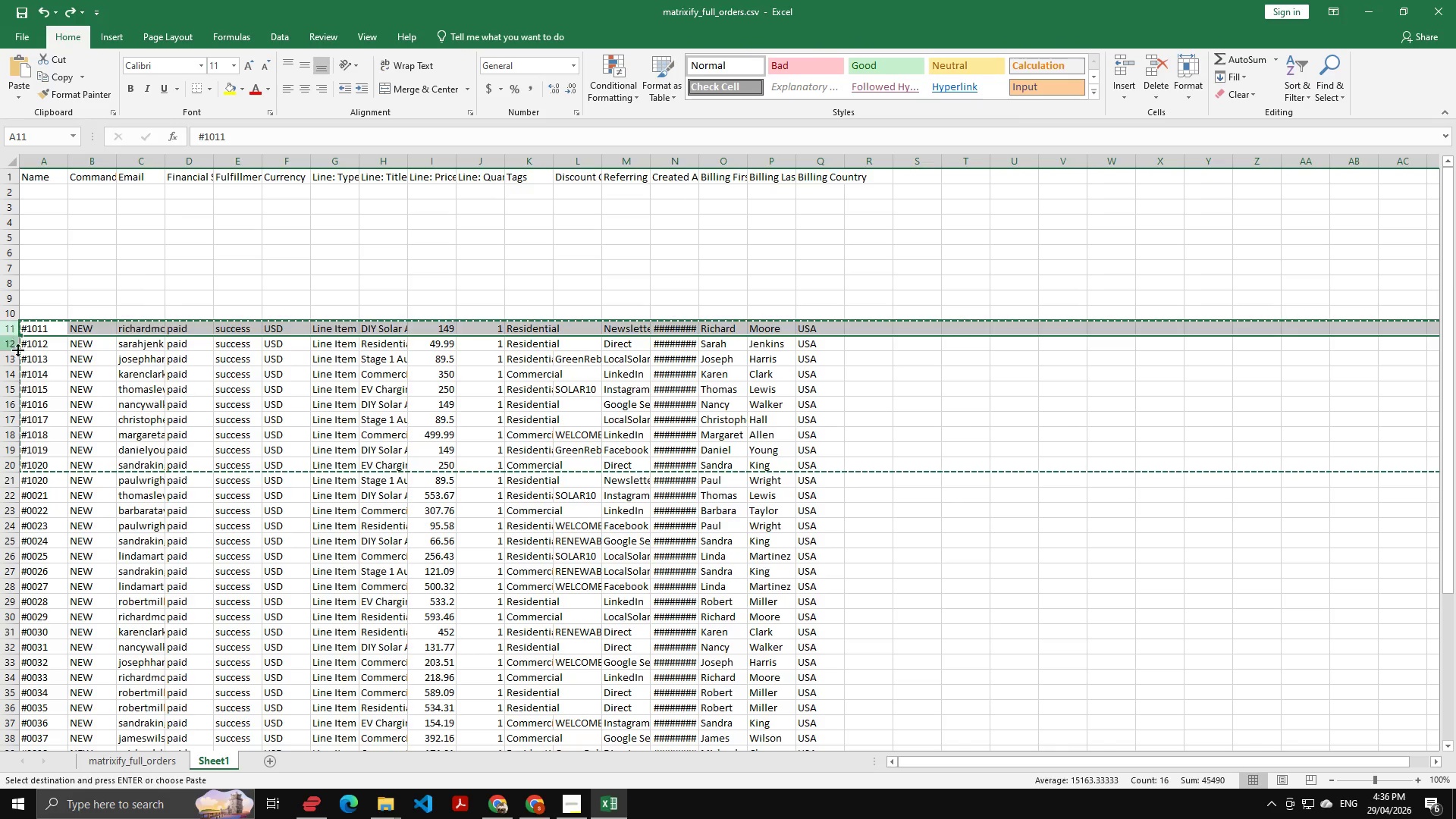 
hold_key(key=ShiftLeft, duration=1.5)
left_click([17, 466])
 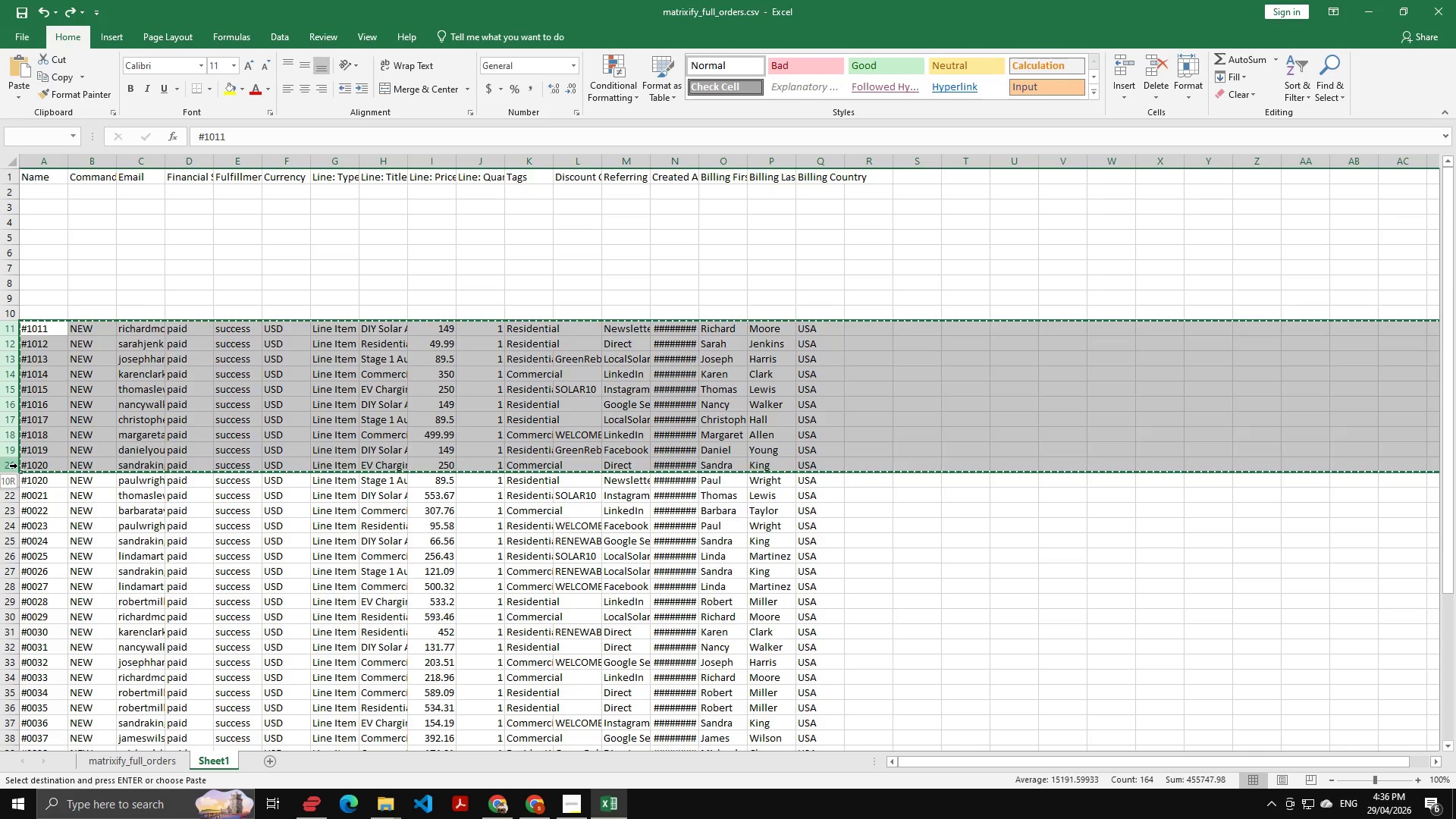 
key(Shift+ShiftLeft)
 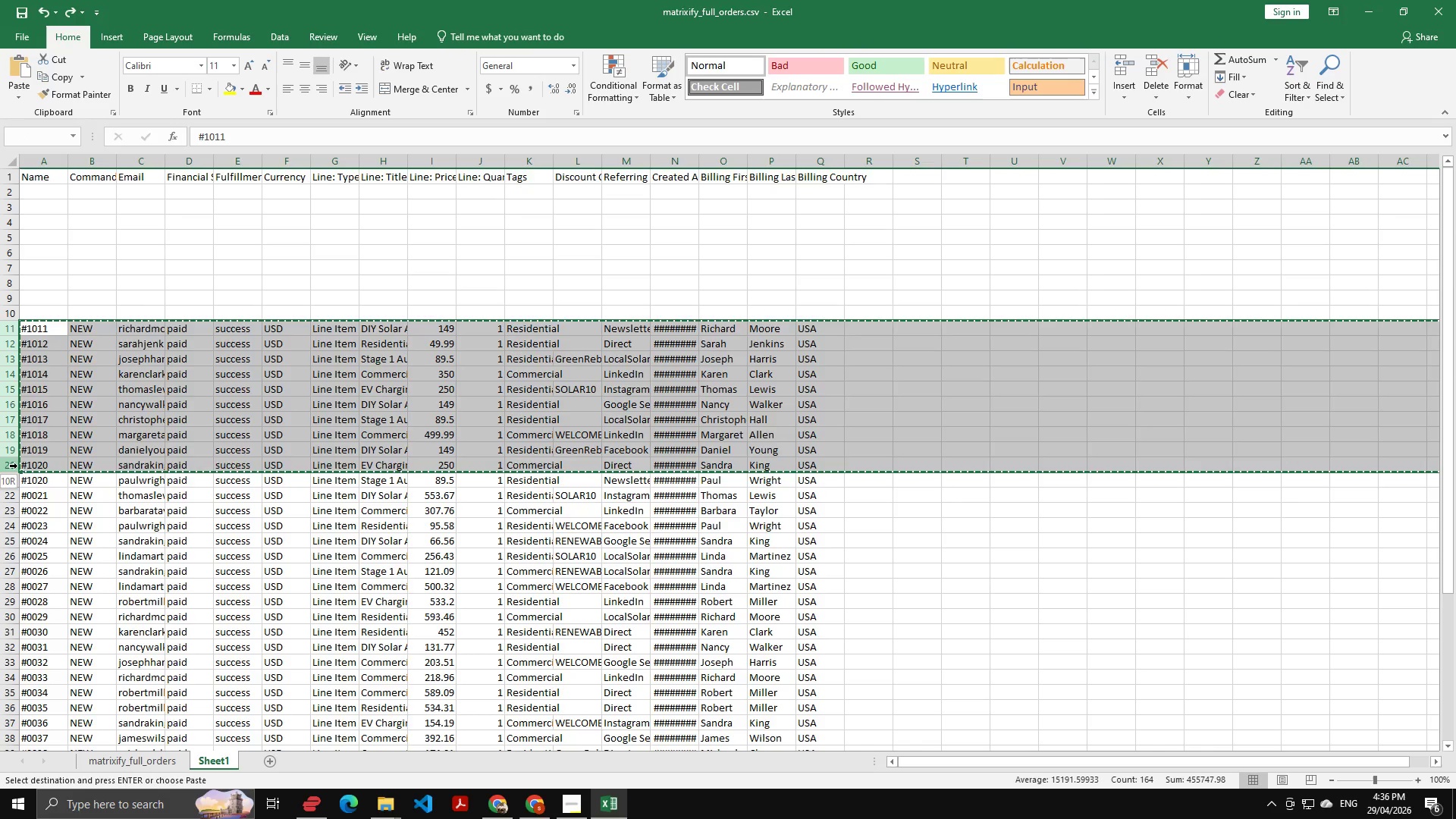 
key(Shift+ShiftLeft)
 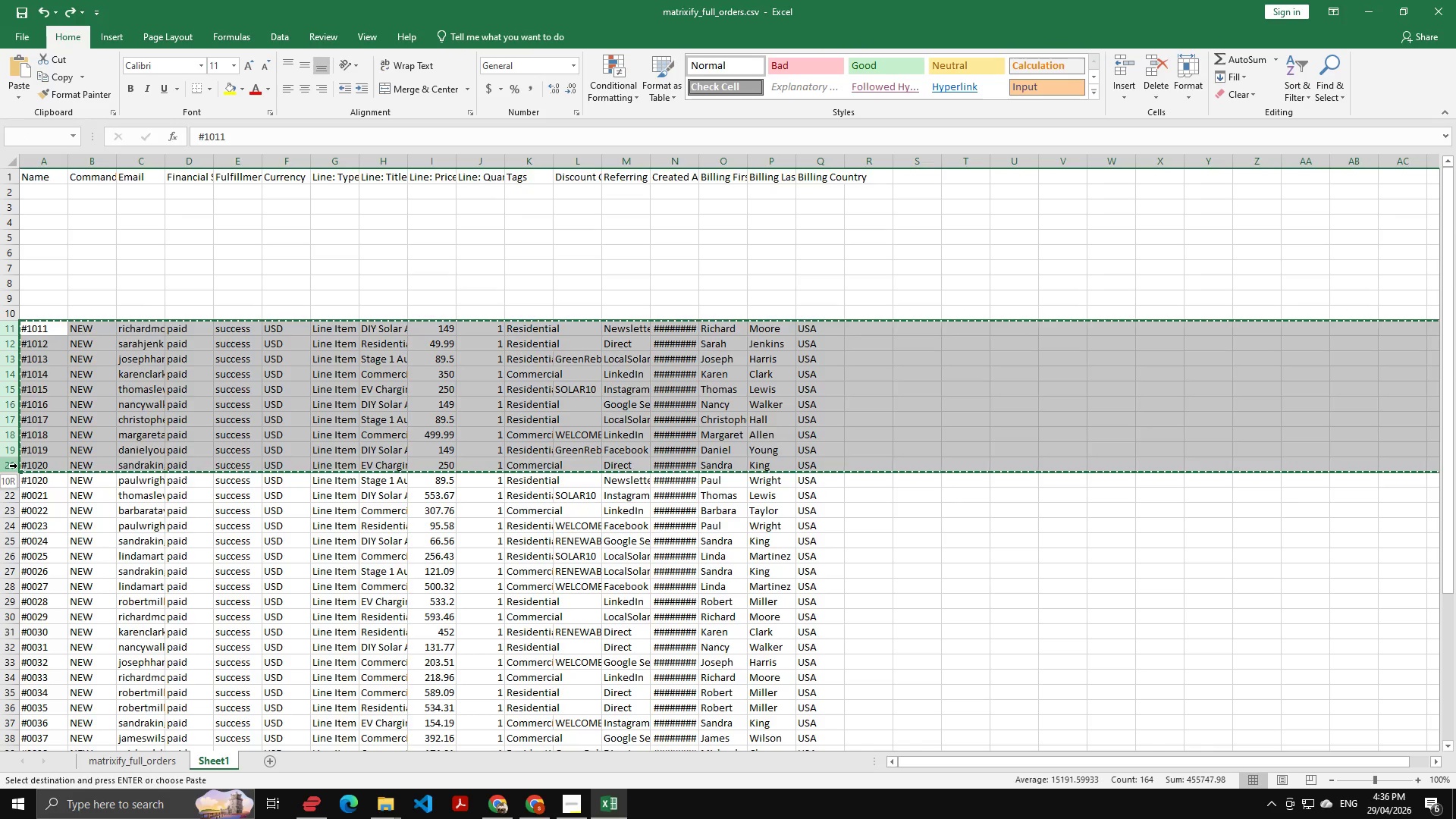 
key(Shift+ShiftLeft)
 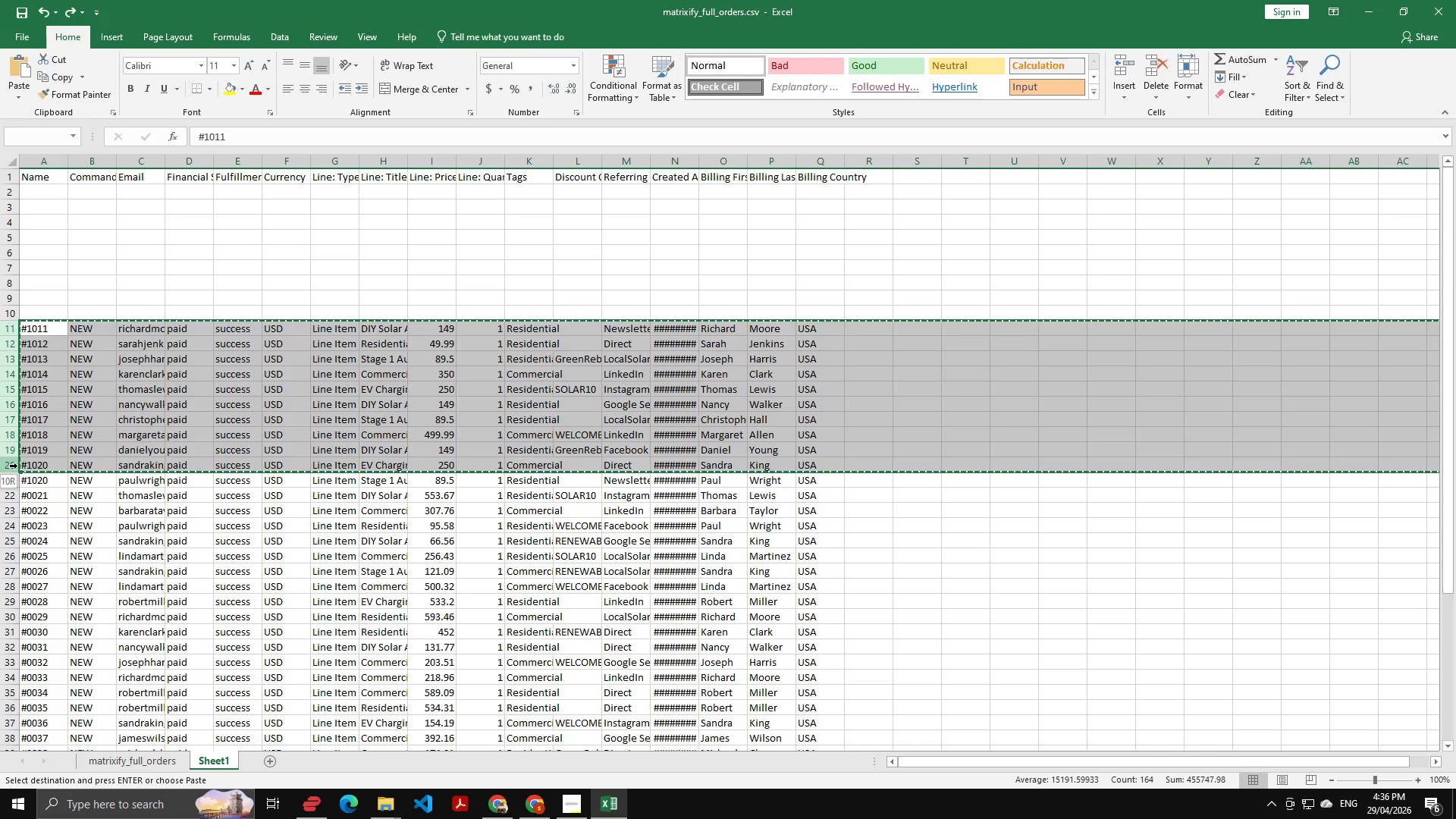 
key(Shift+ShiftLeft)
 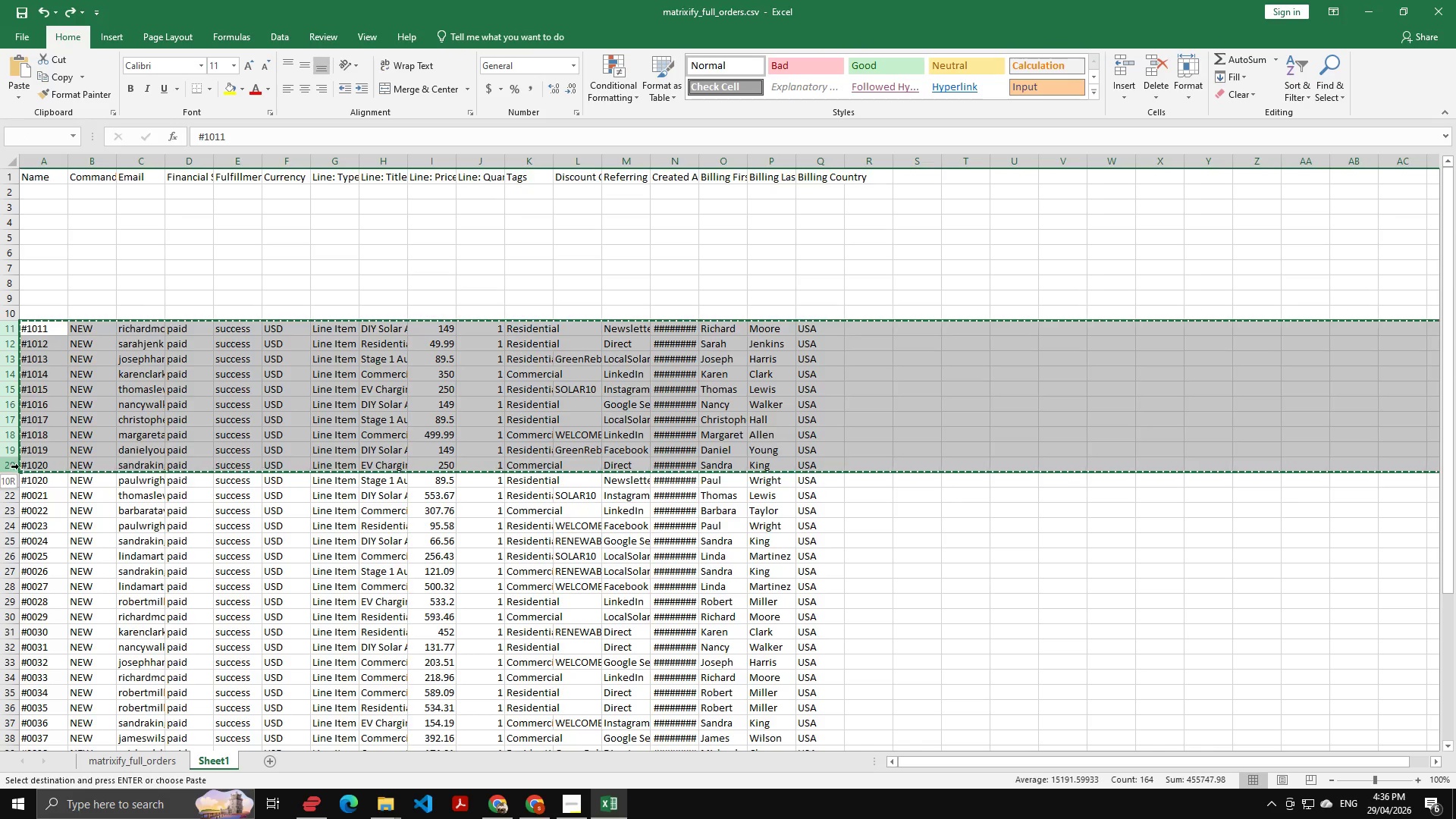 
key(Shift+ShiftLeft)
 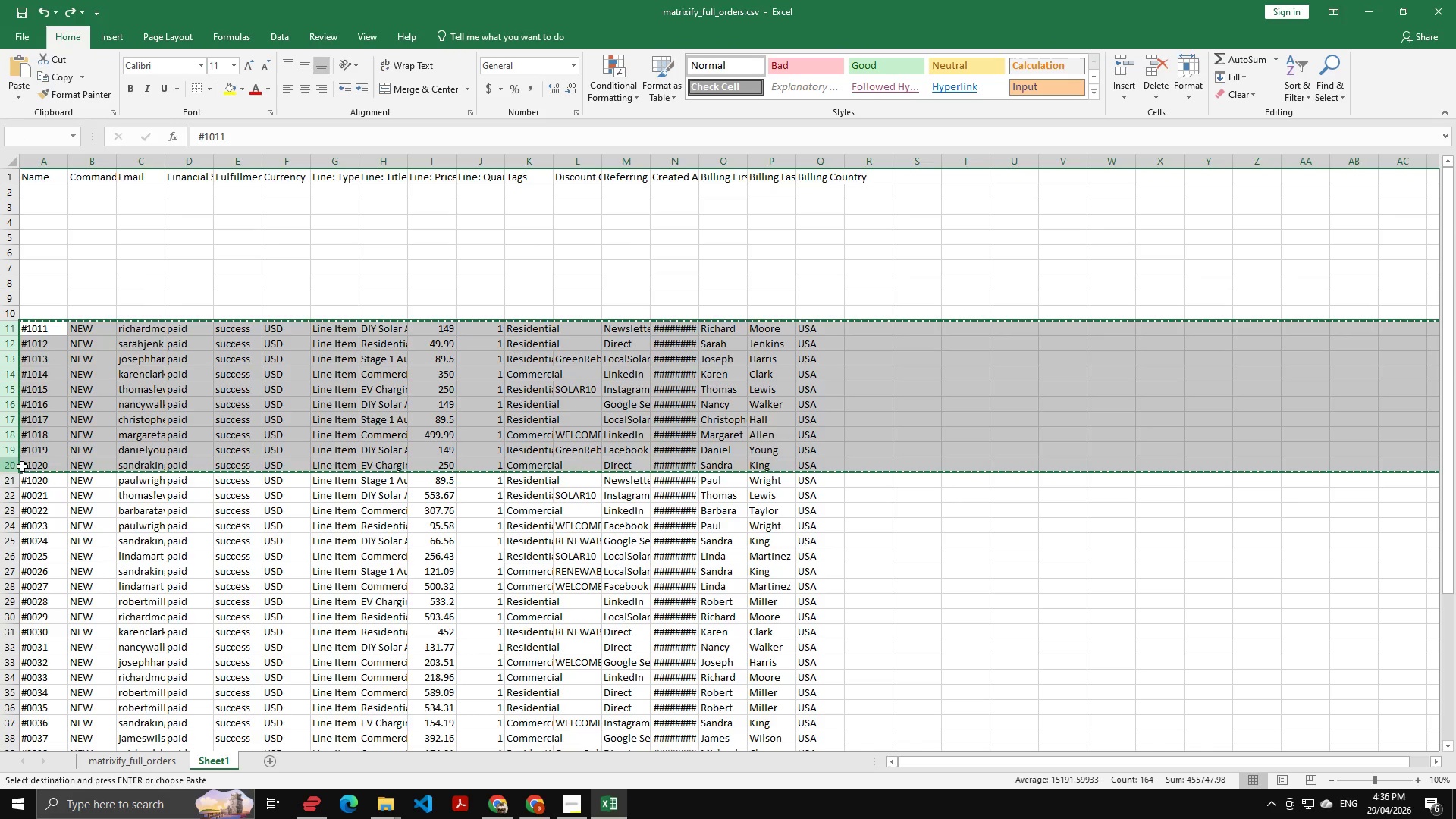 
hold_key(key=ShiftLeft, duration=4.24)
 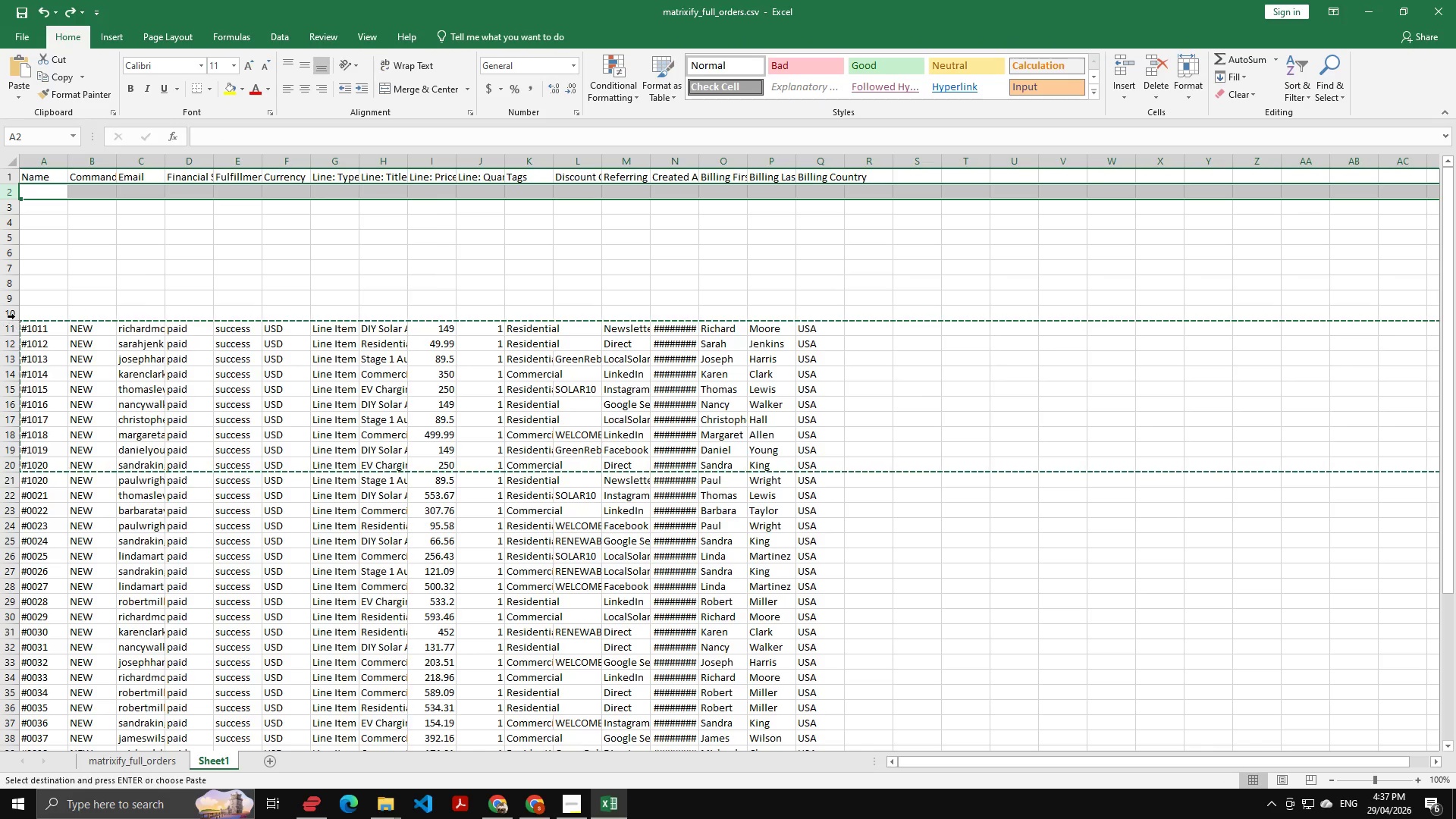 
key(Control+C)
 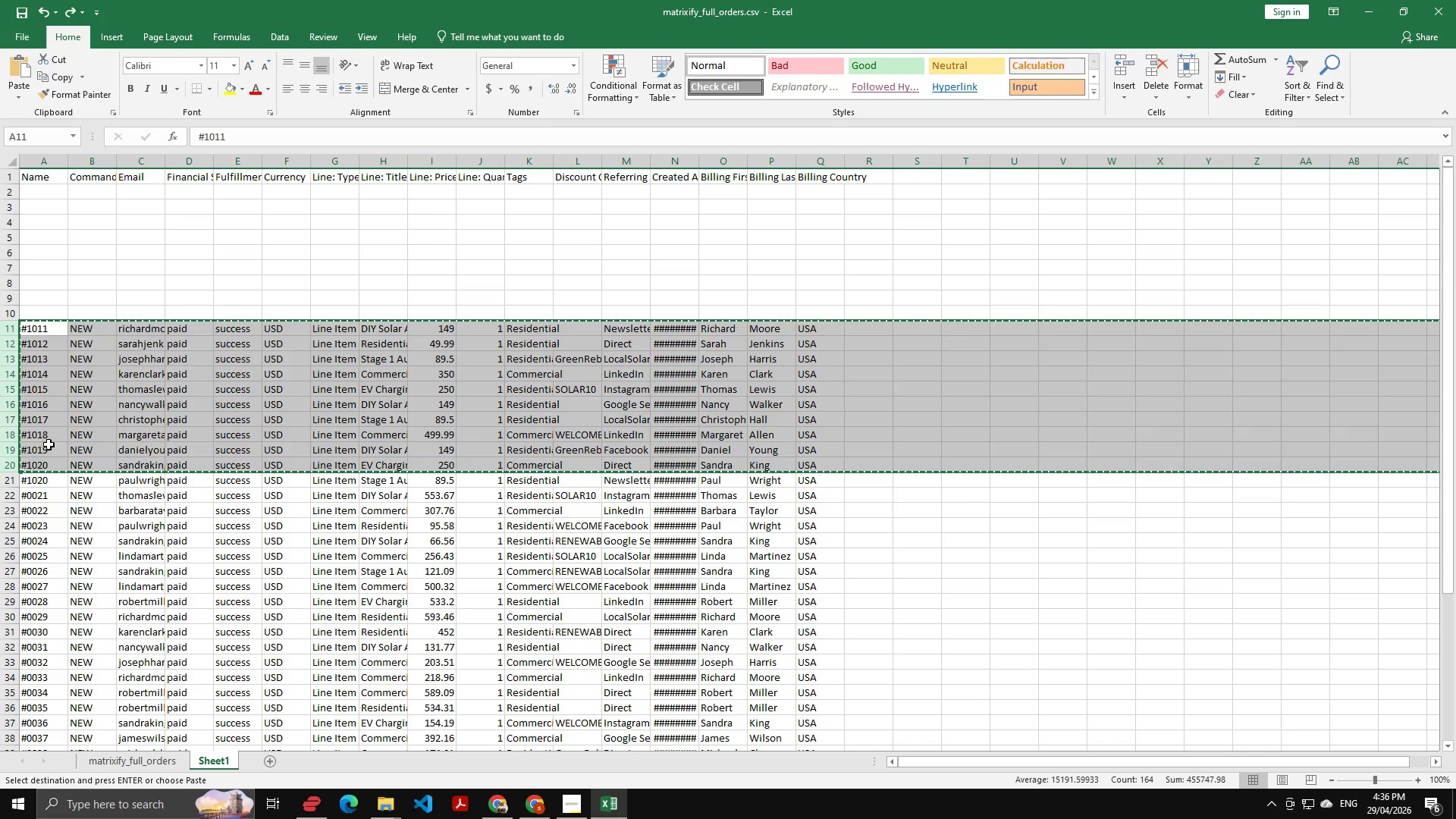 
key(Control+C)
 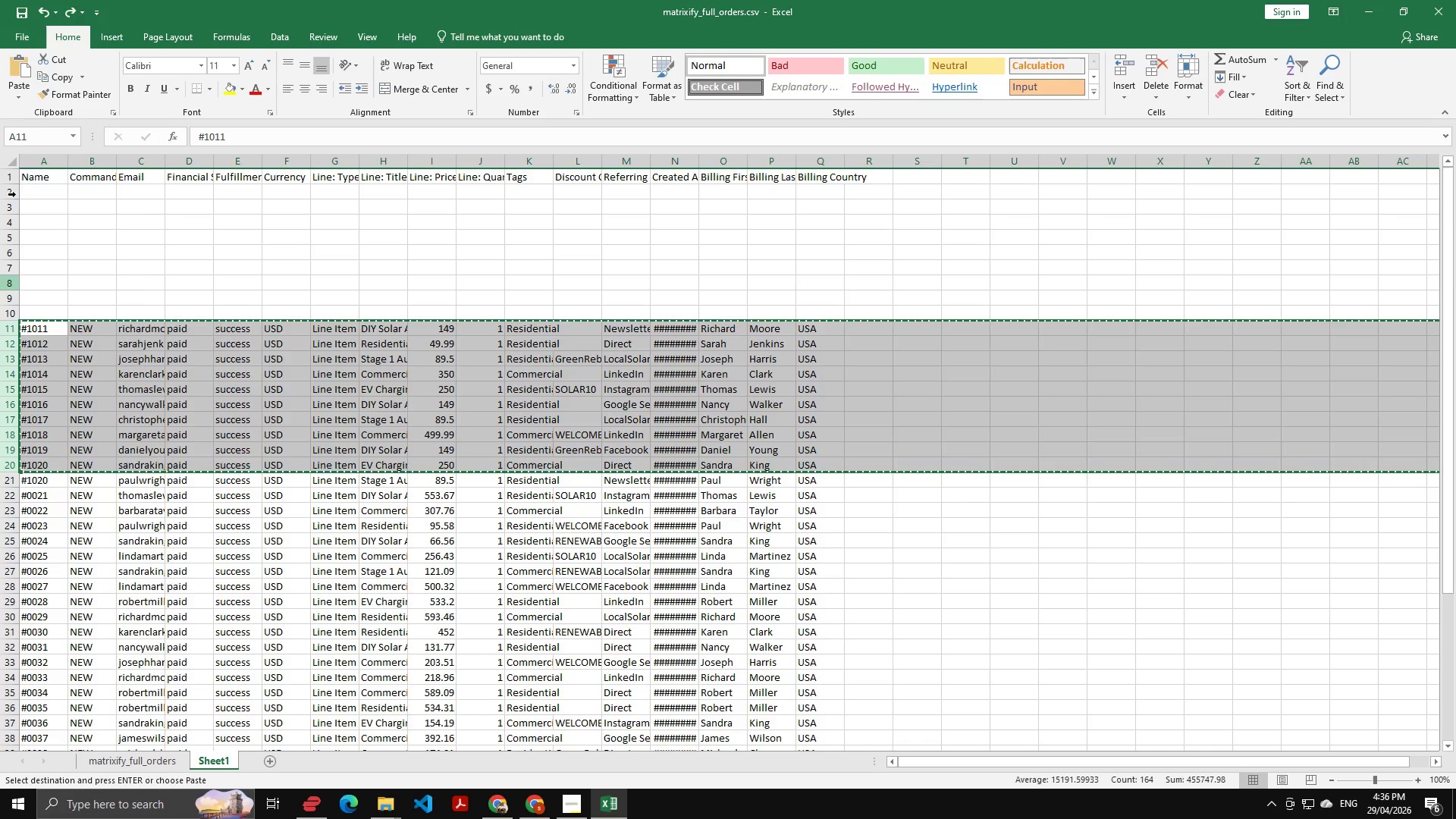 
left_click([16, 194])
 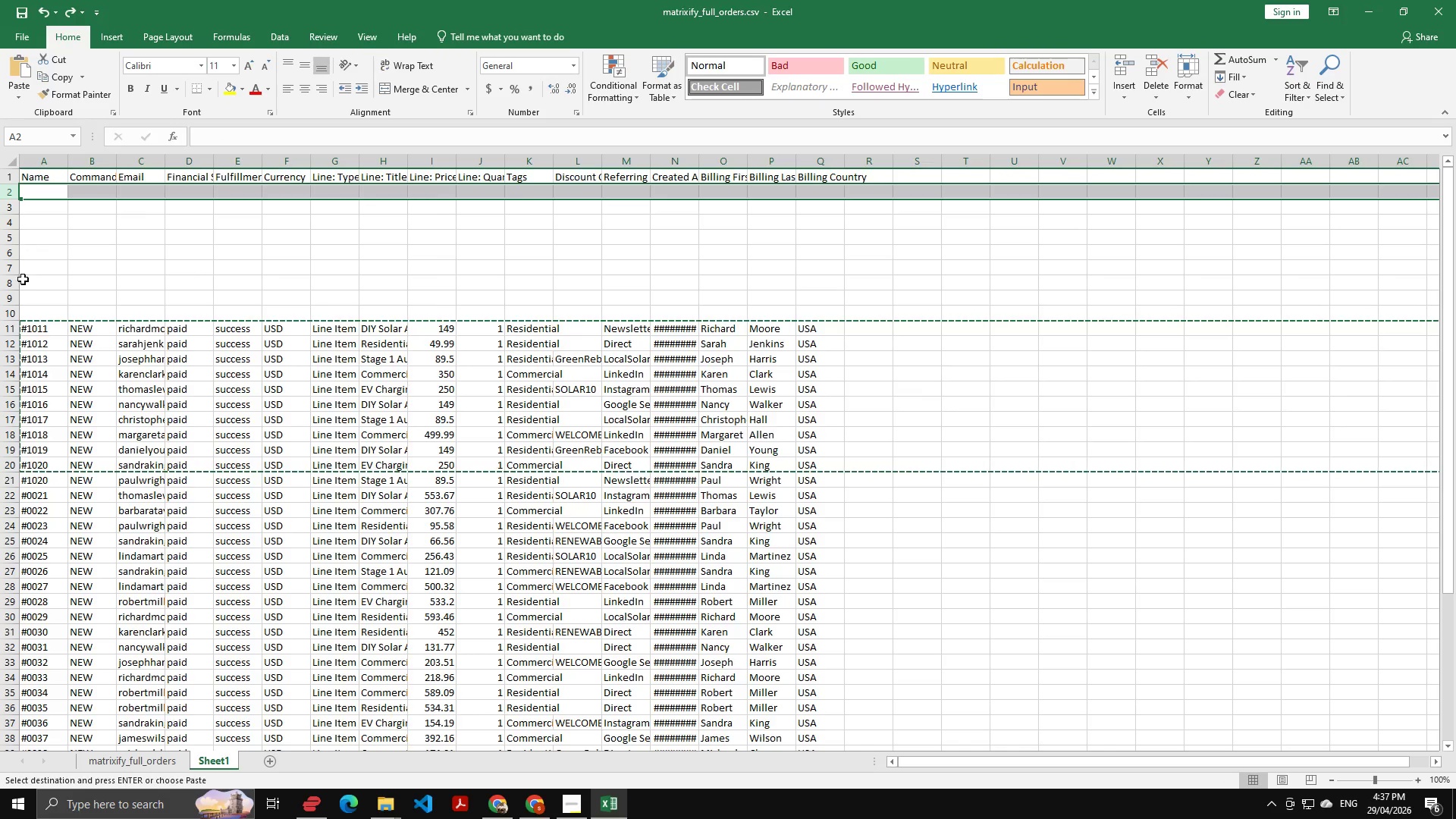 
hold_key(key=ShiftLeft, duration=1.17)
 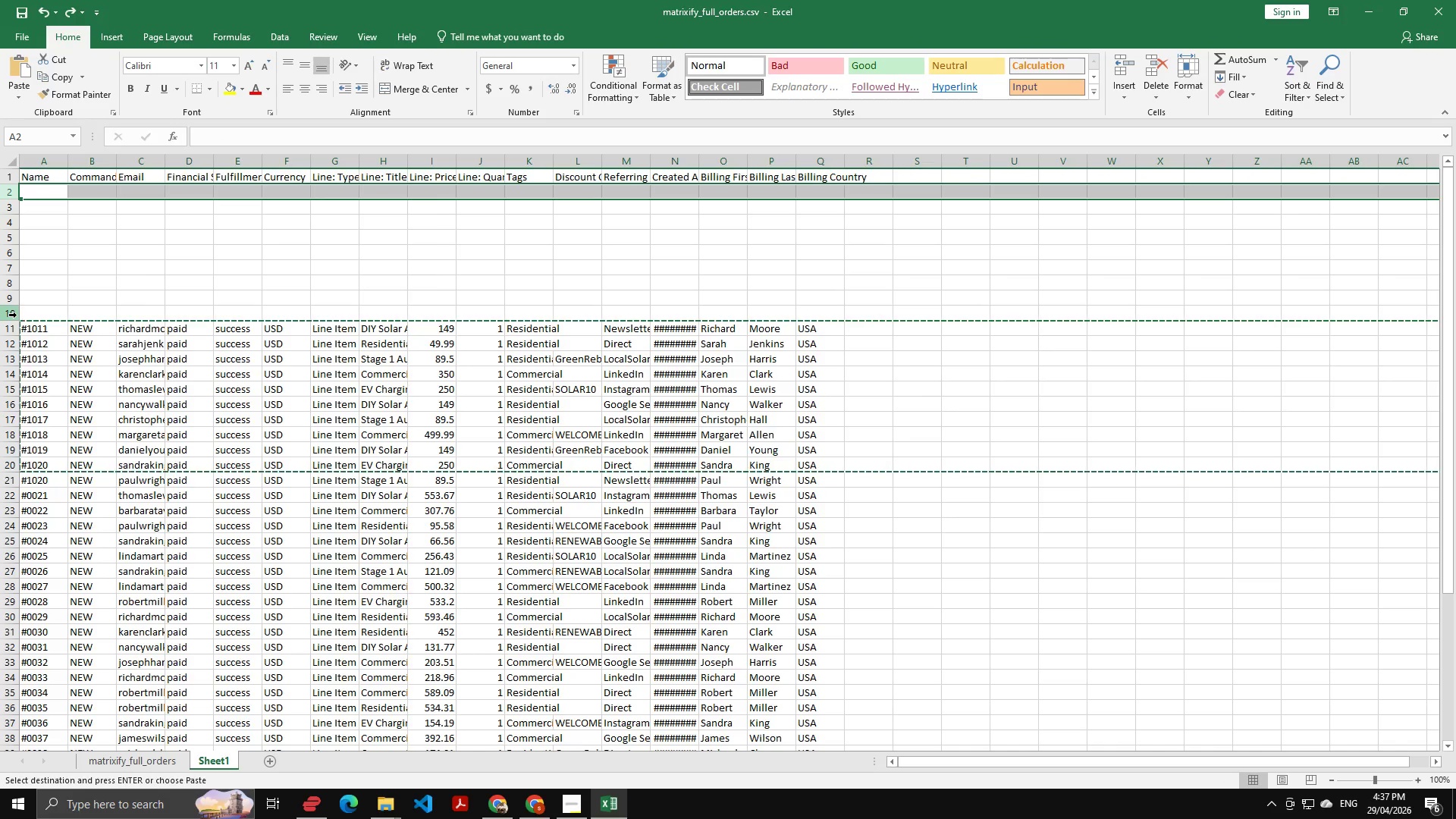 
hold_key(key=ShiftLeft, duration=1.42)
 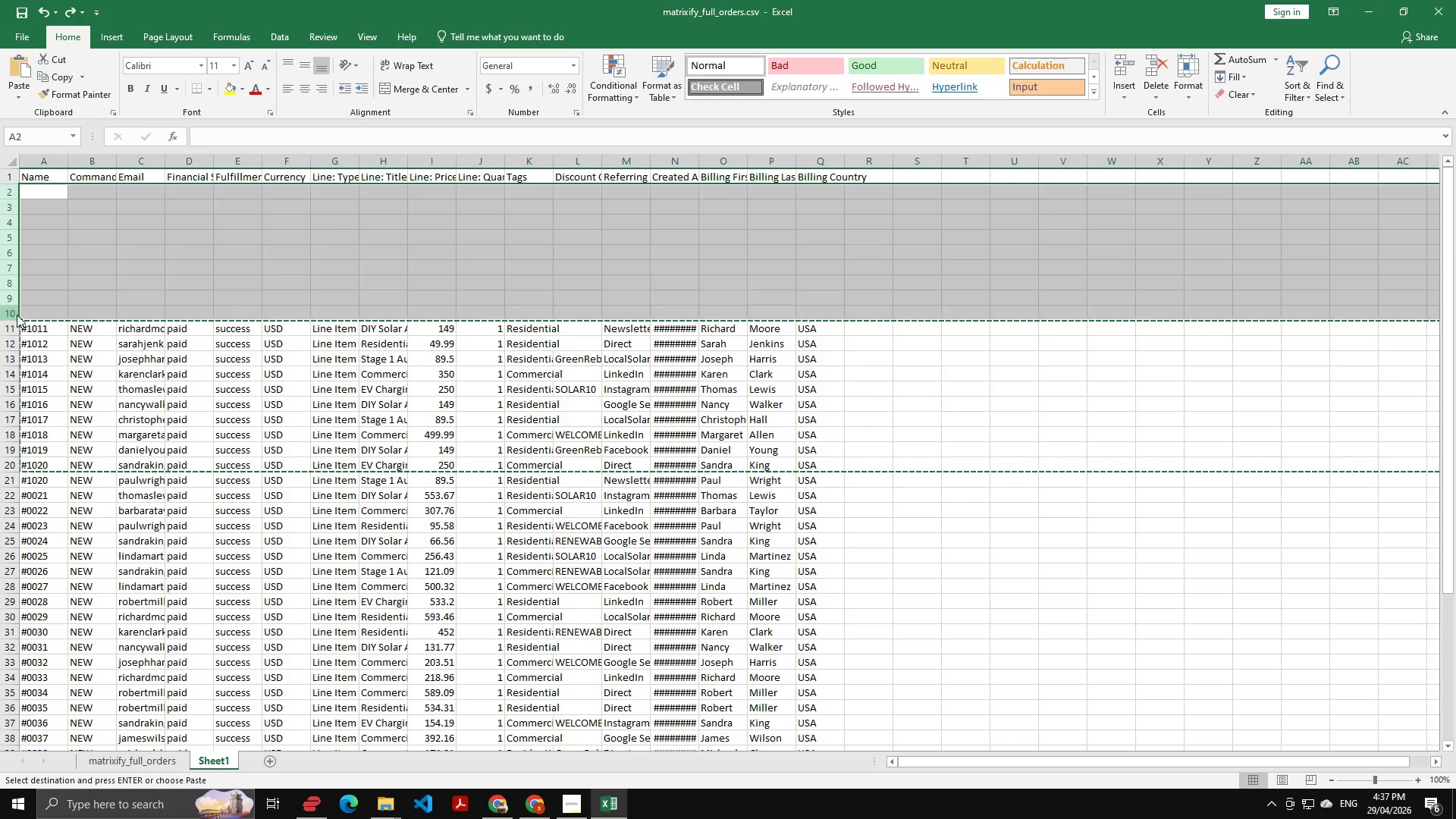 
key(Control+ControlLeft)
 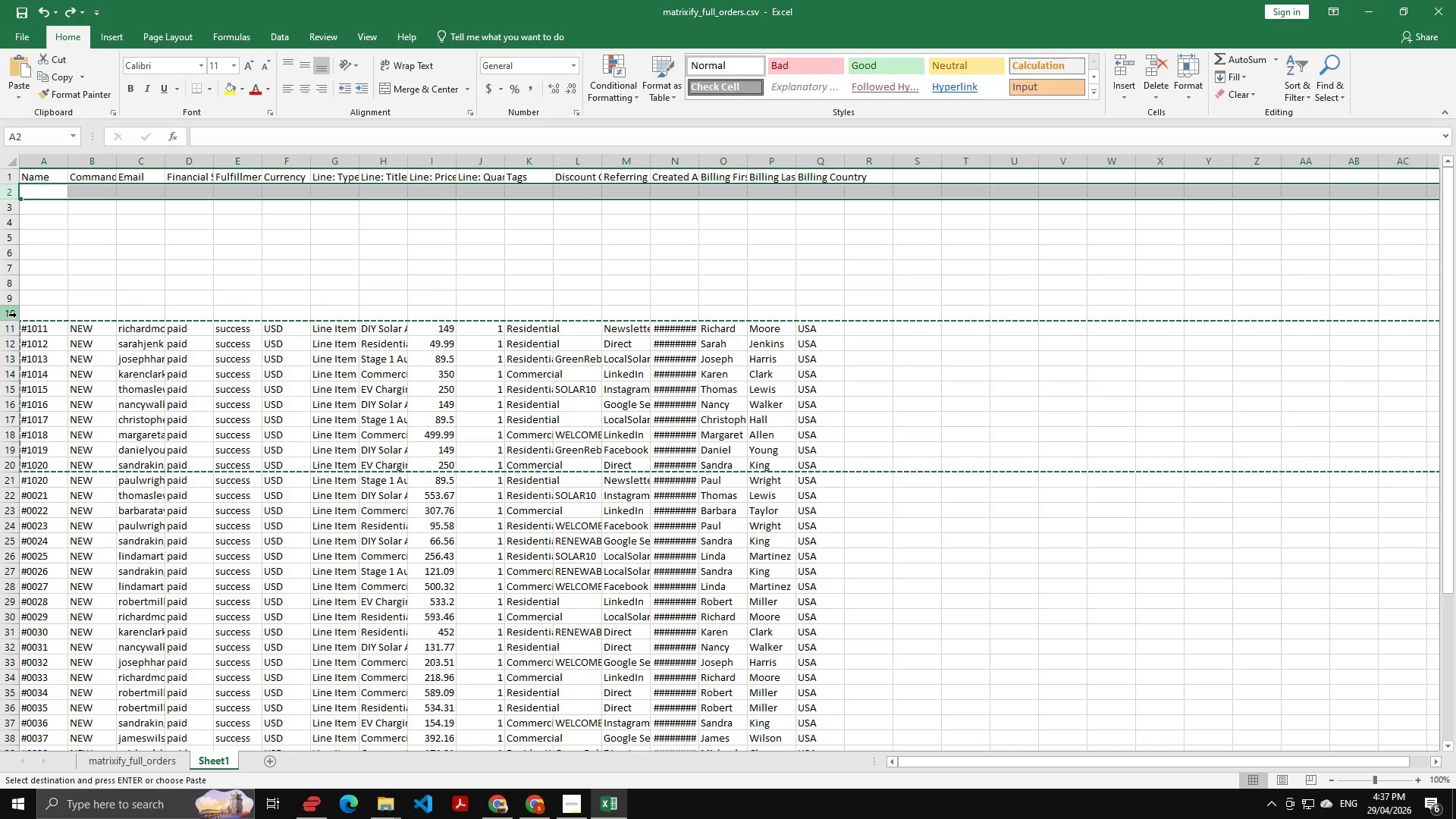 
left_click([17, 315])
 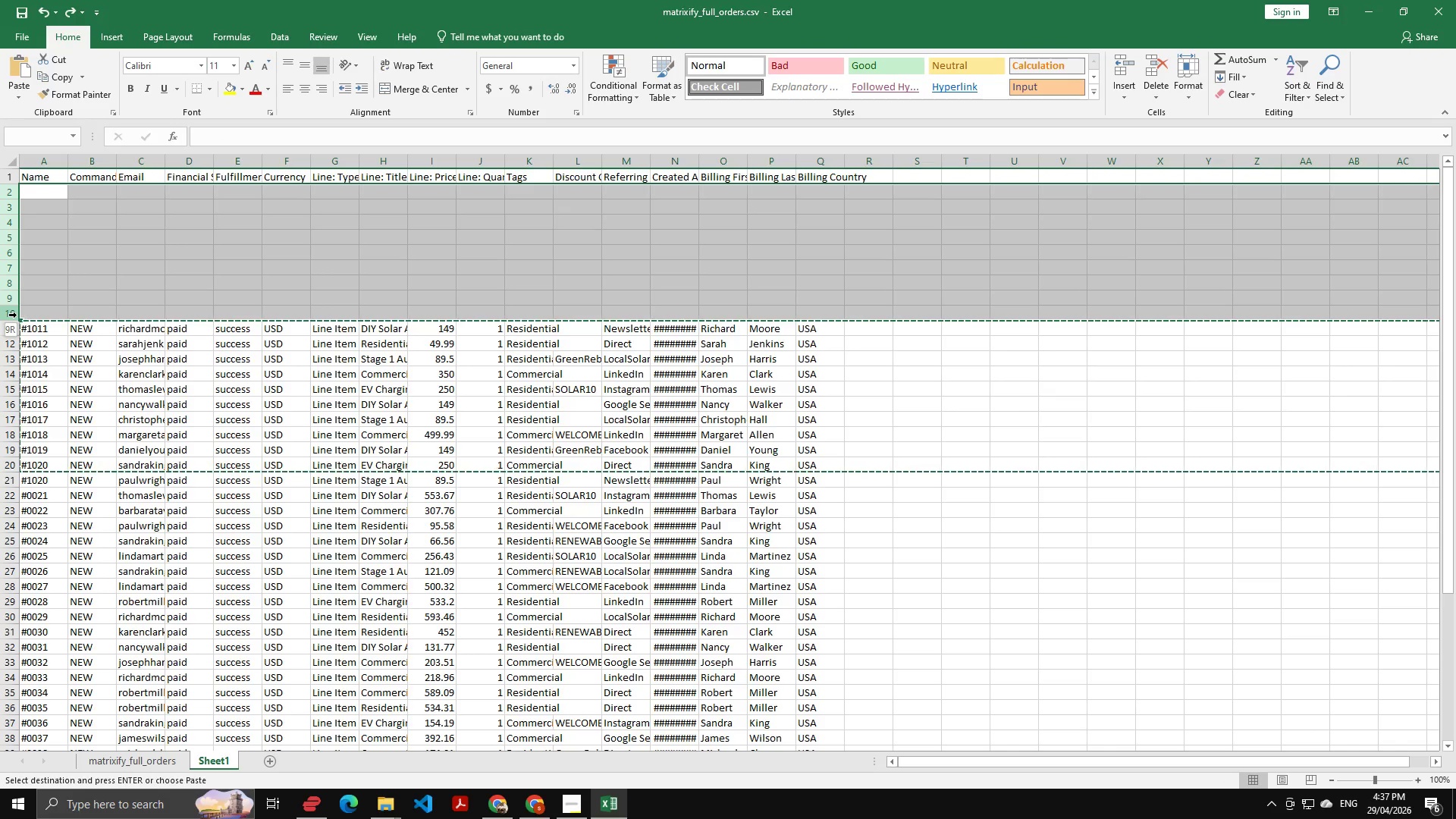 
key(Control+V)
 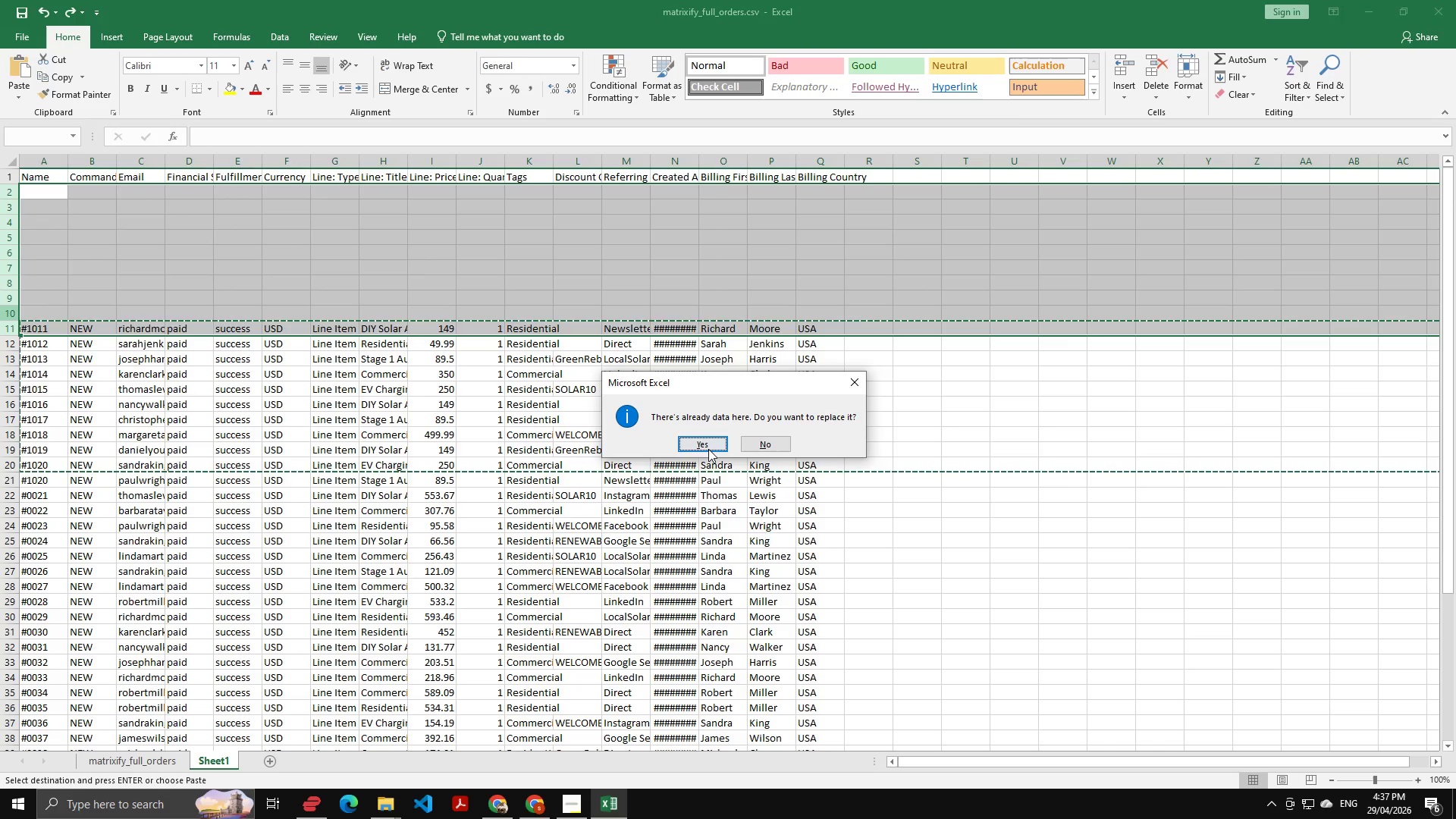 
left_click([706, 443])
 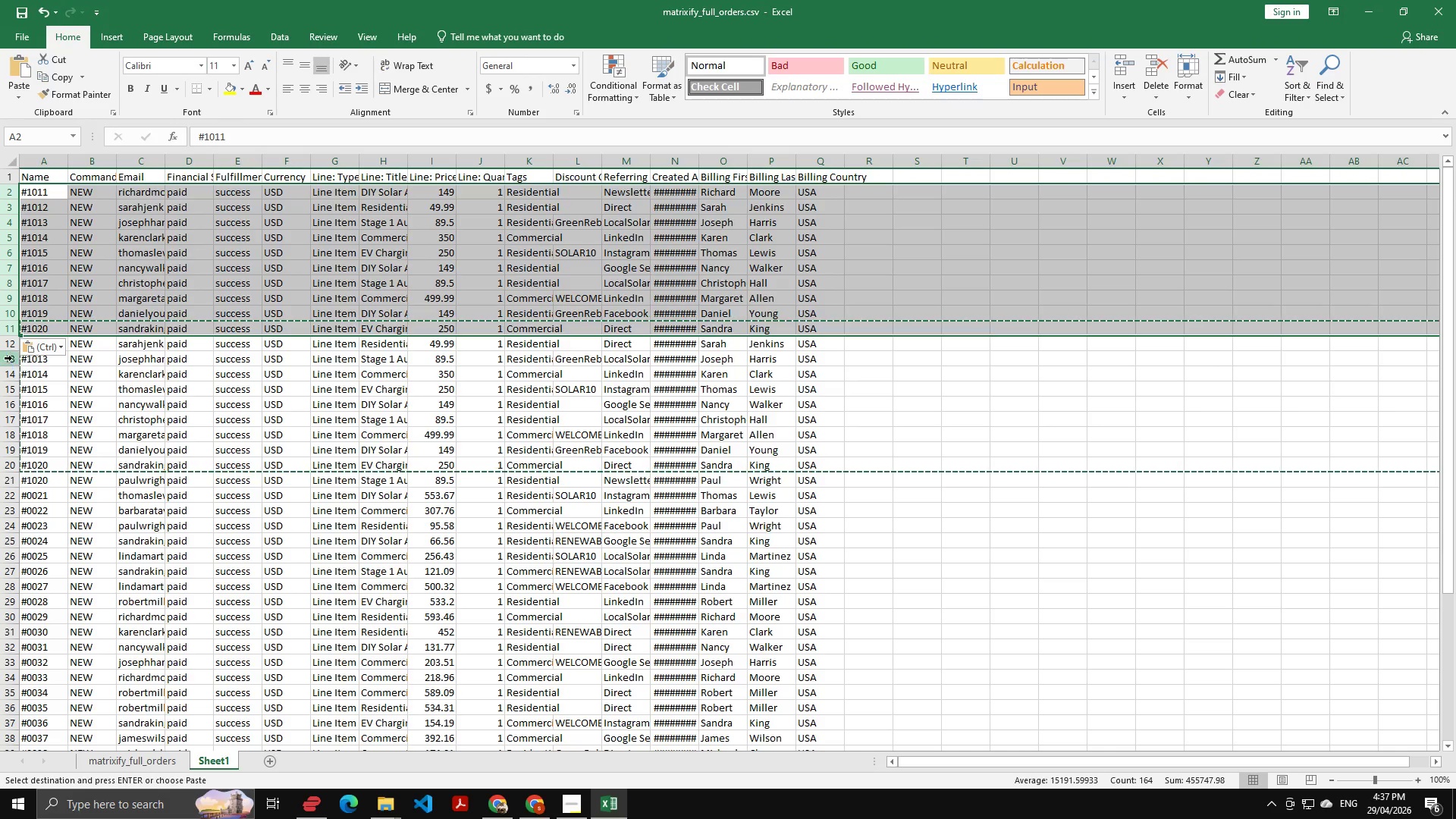 
left_click([12, 347])
 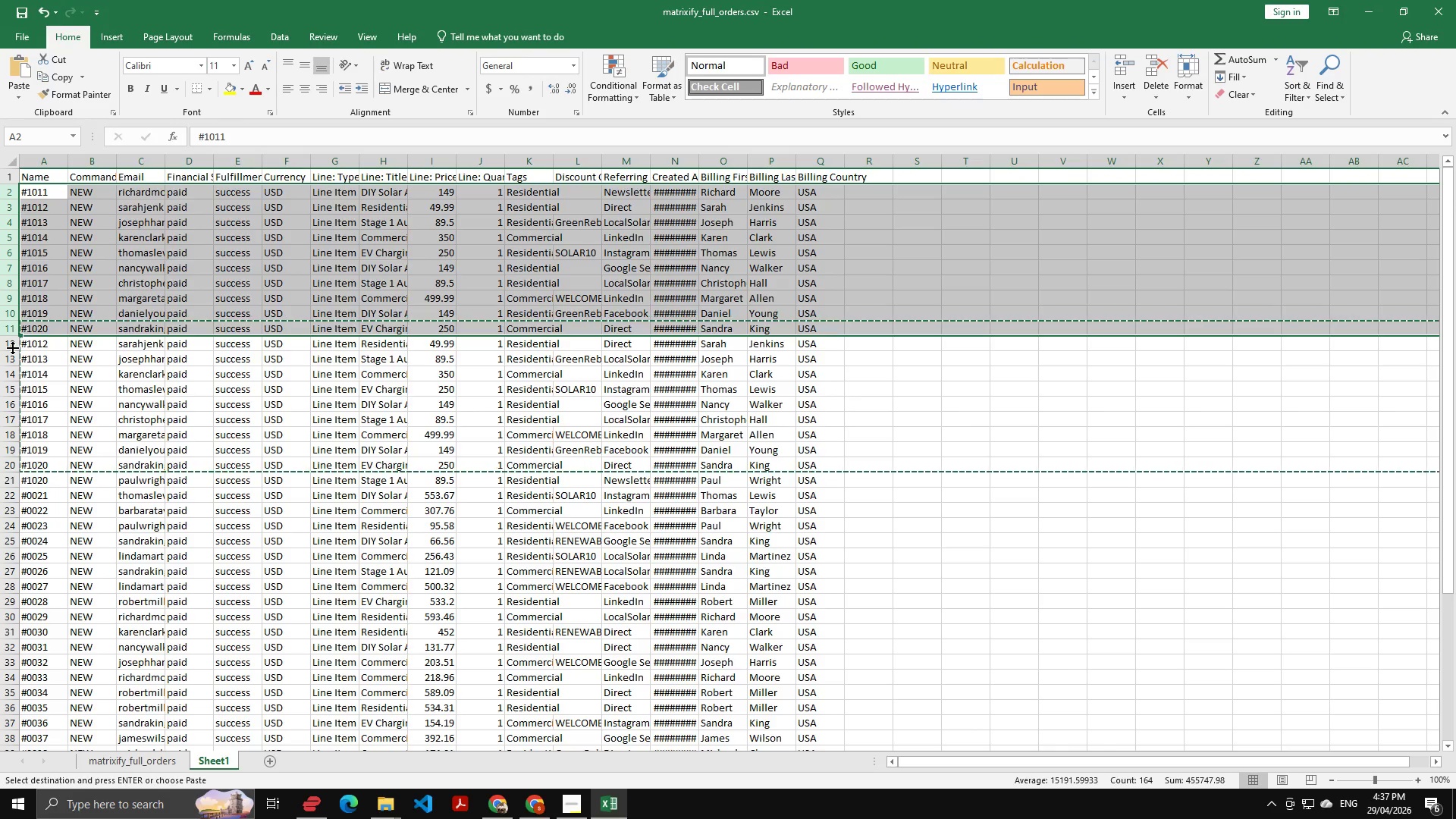 
key(Shift+ShiftLeft)
 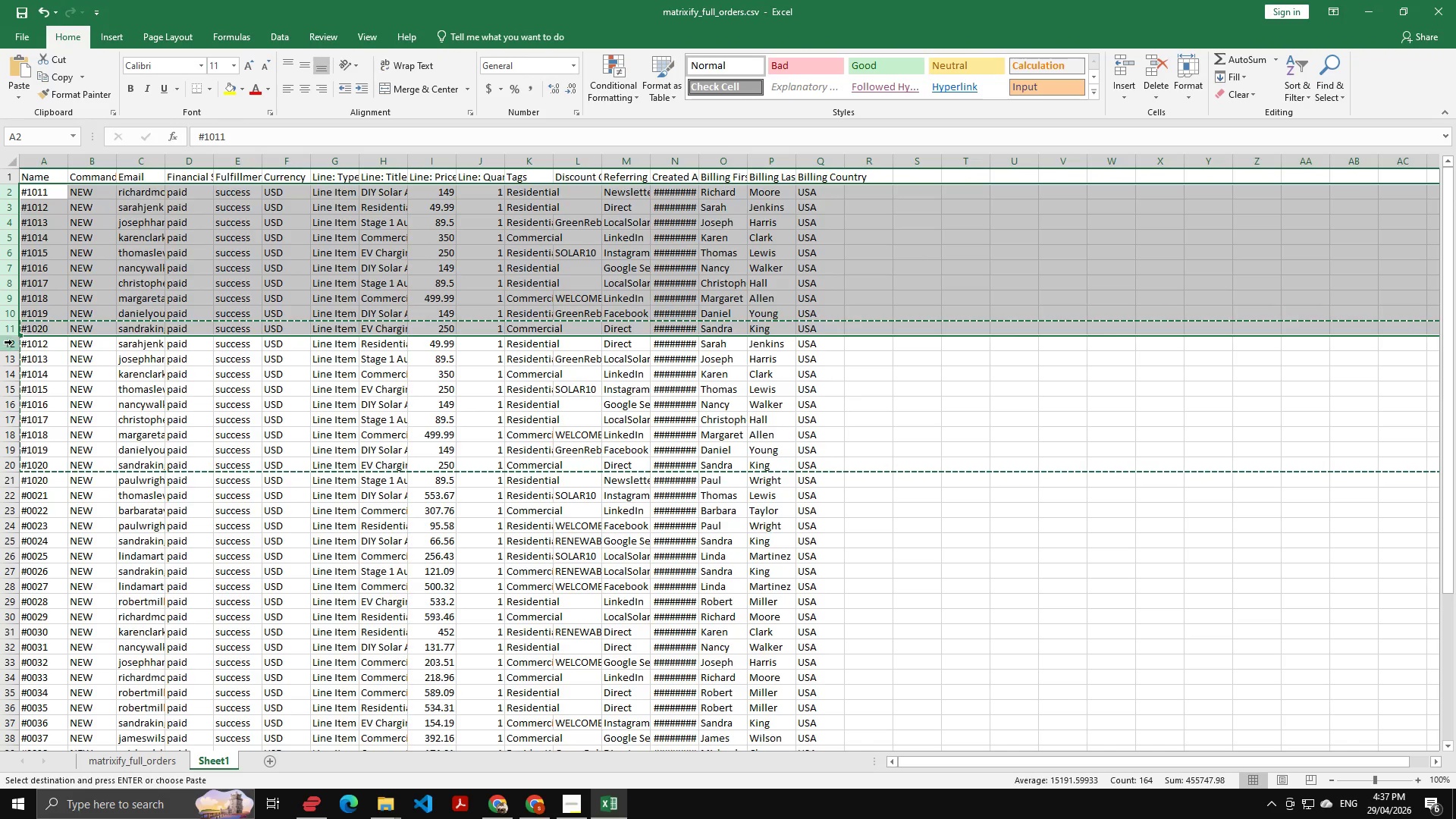 
left_click([12, 341])
 